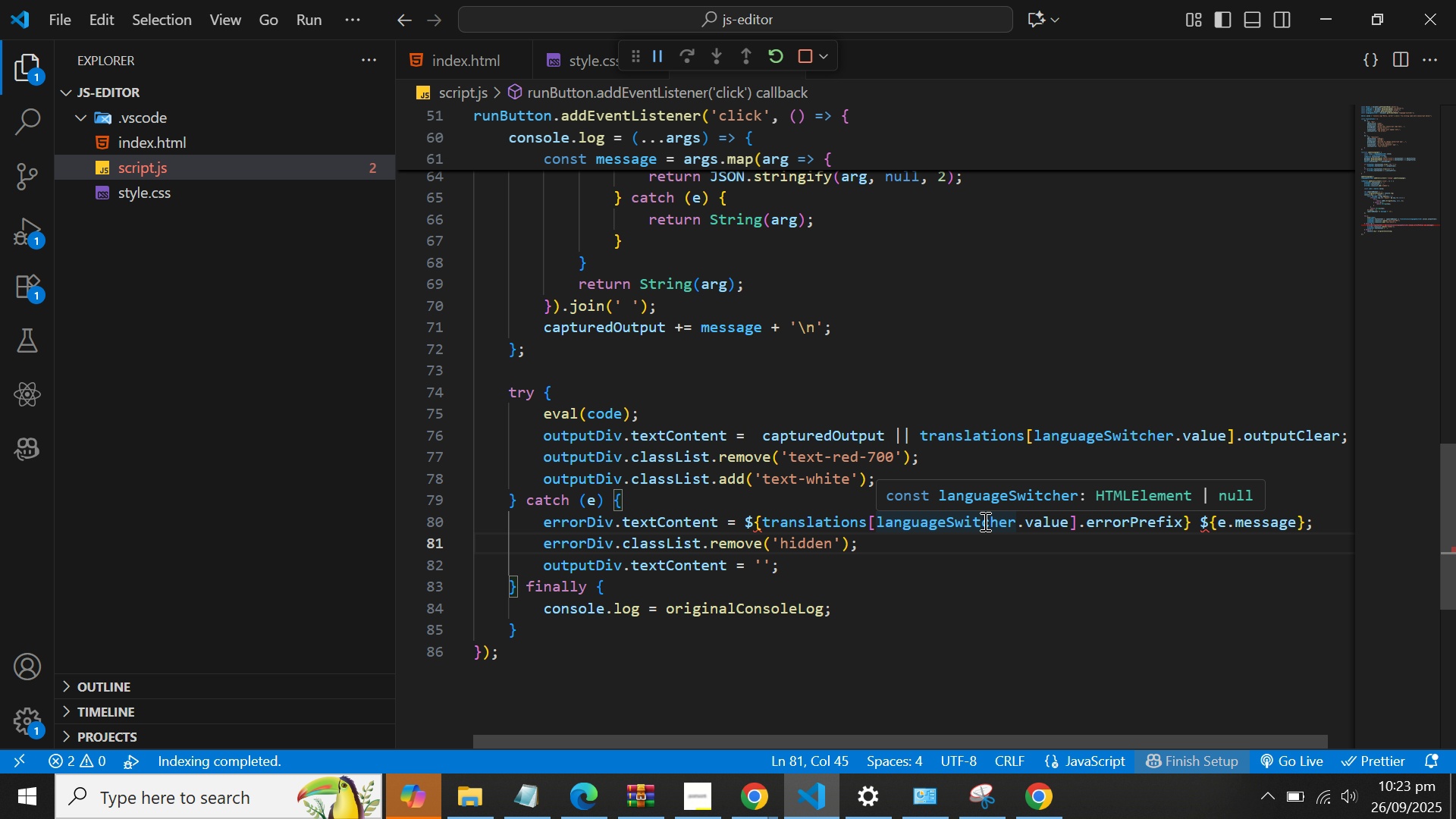 
wait(9.12)
 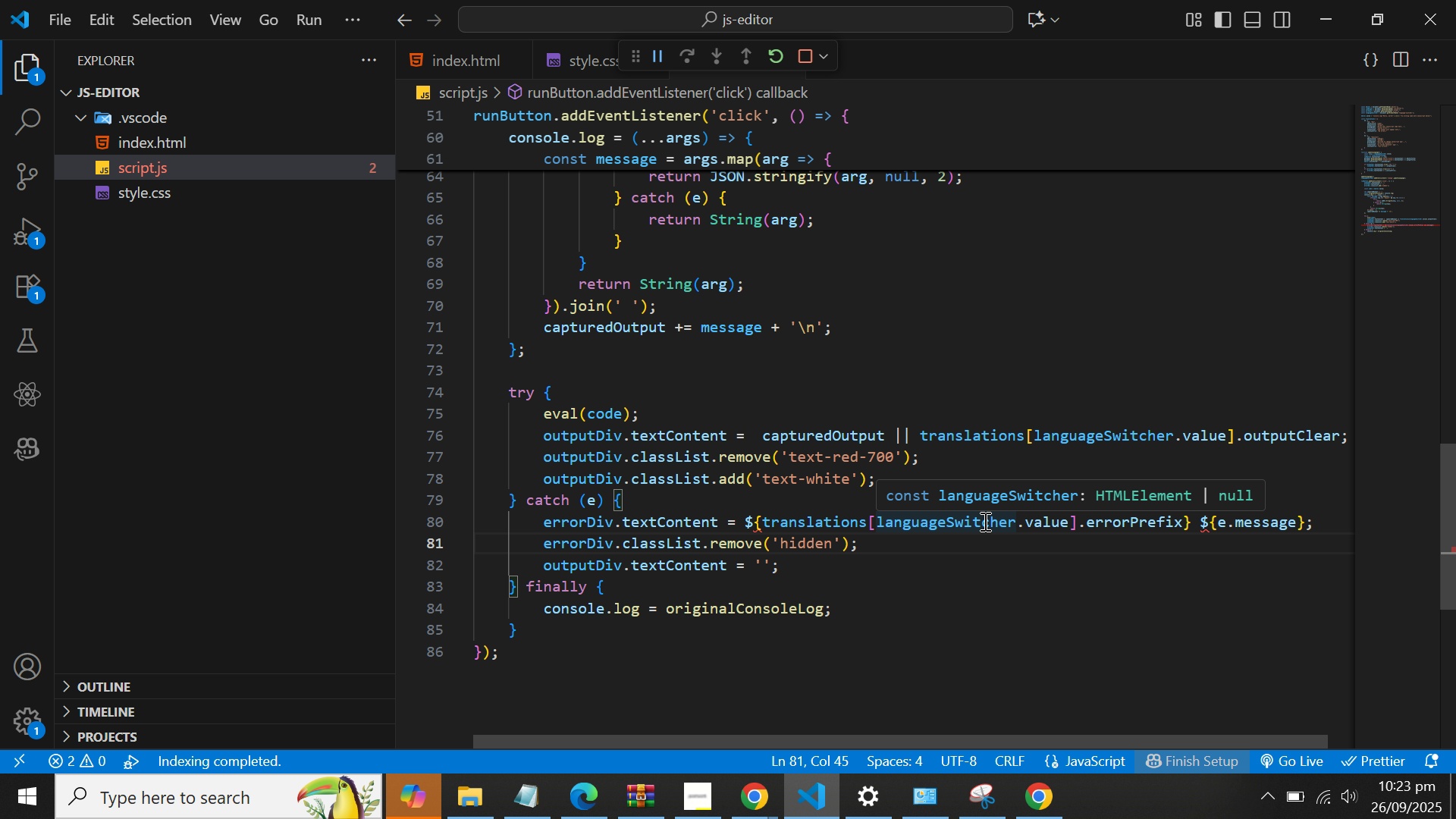 
left_click([1306, 526])
 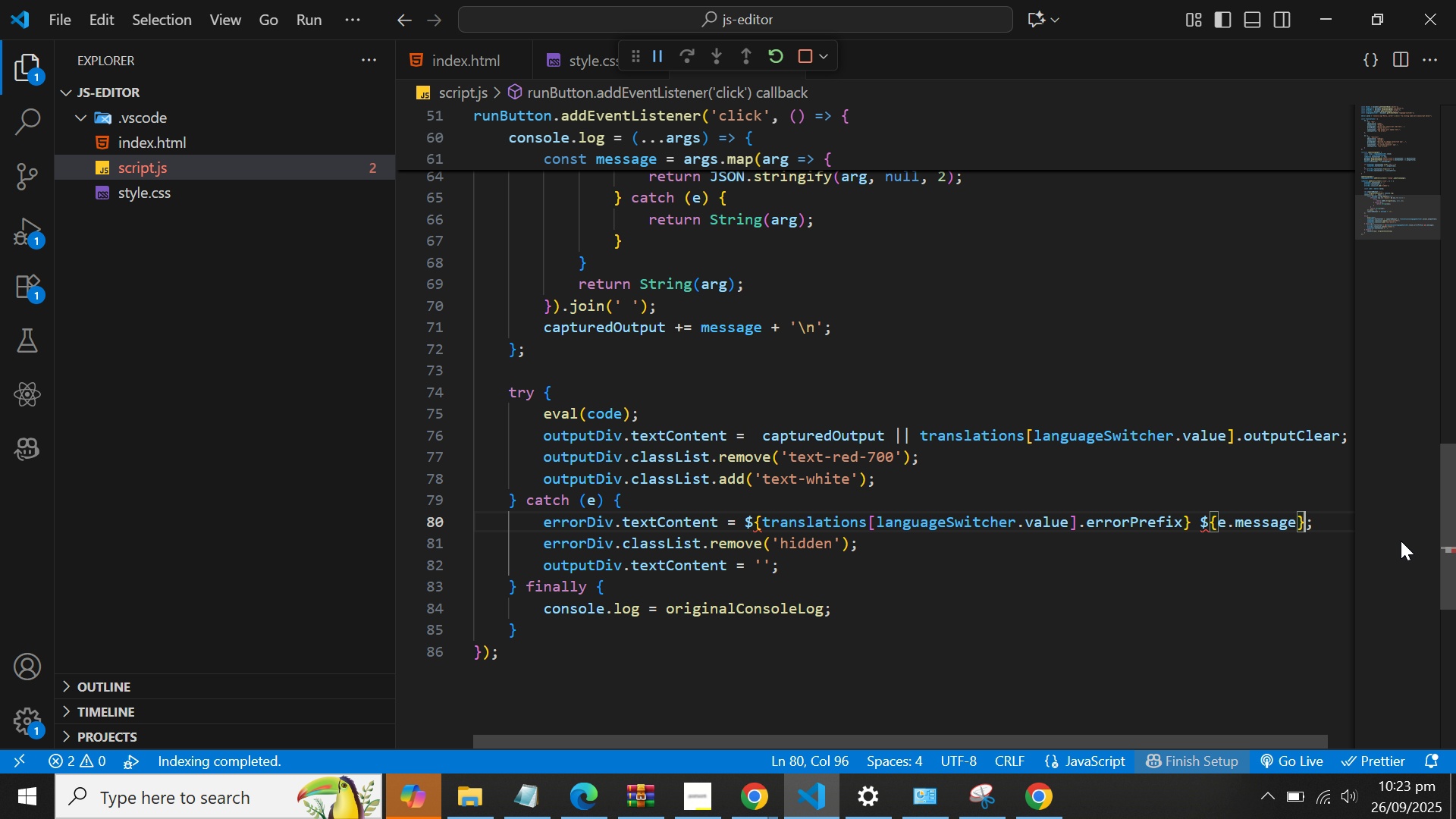 
key(Space)
 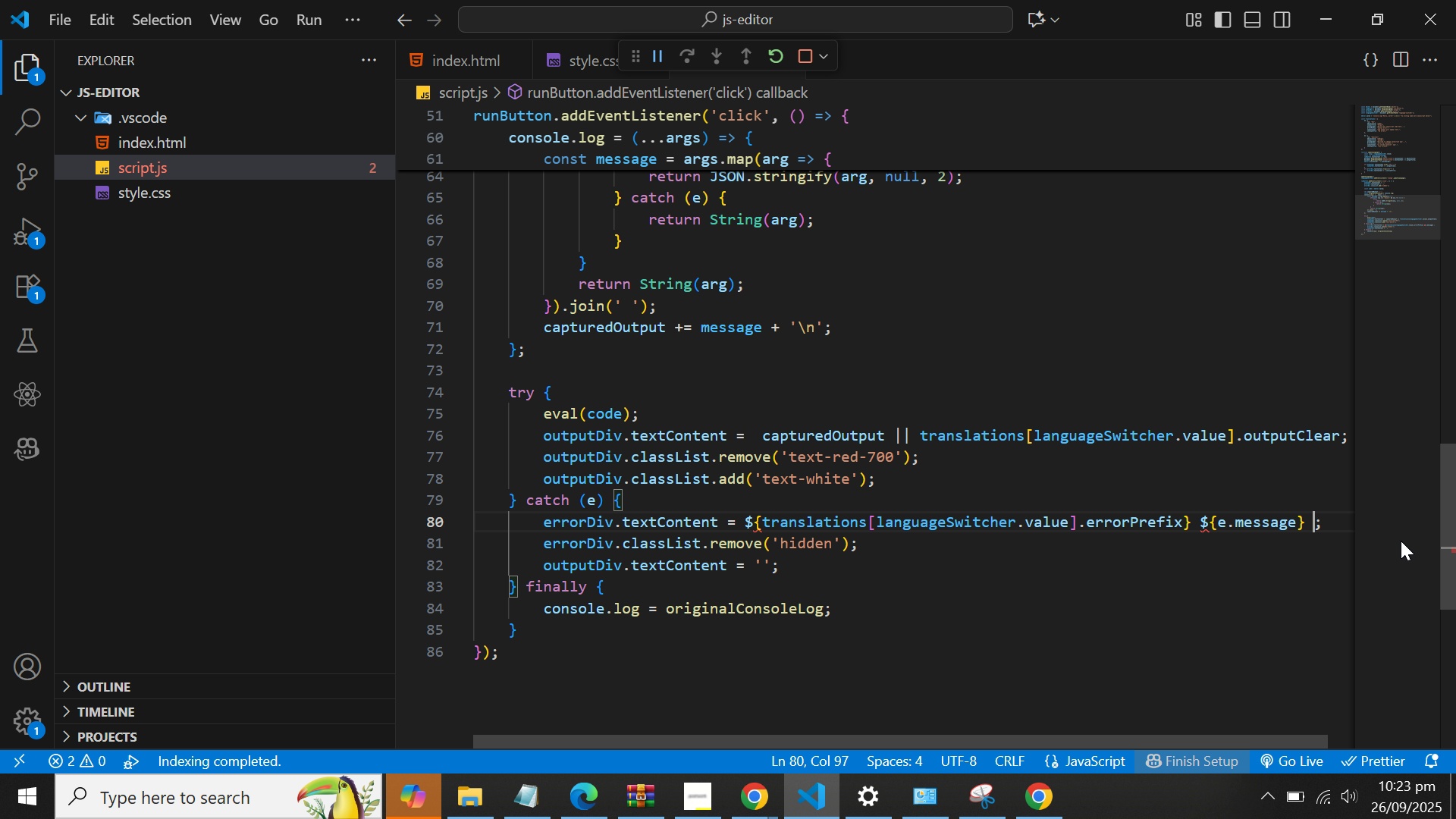 
key(Backspace)
 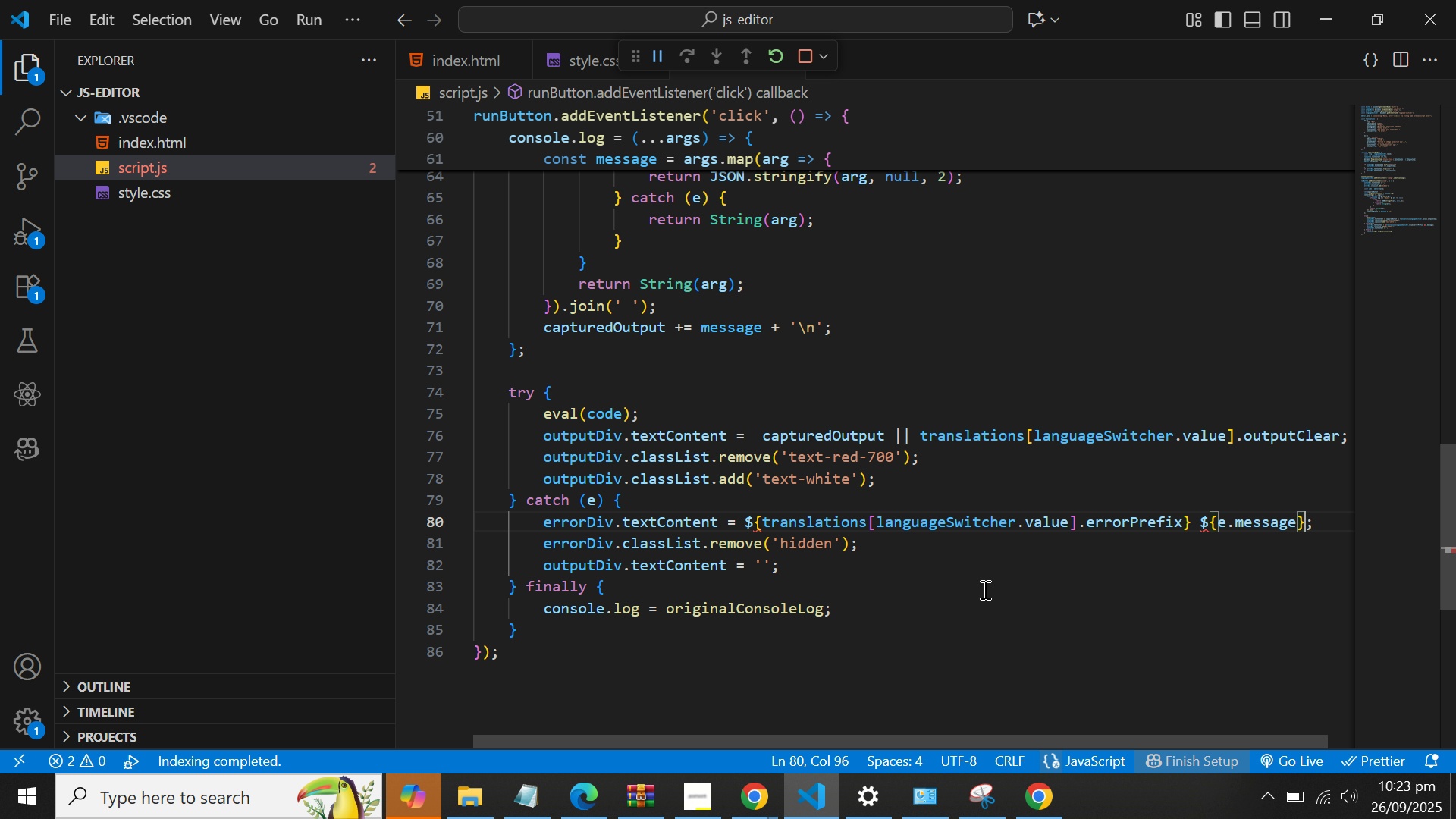 
left_click([977, 592])
 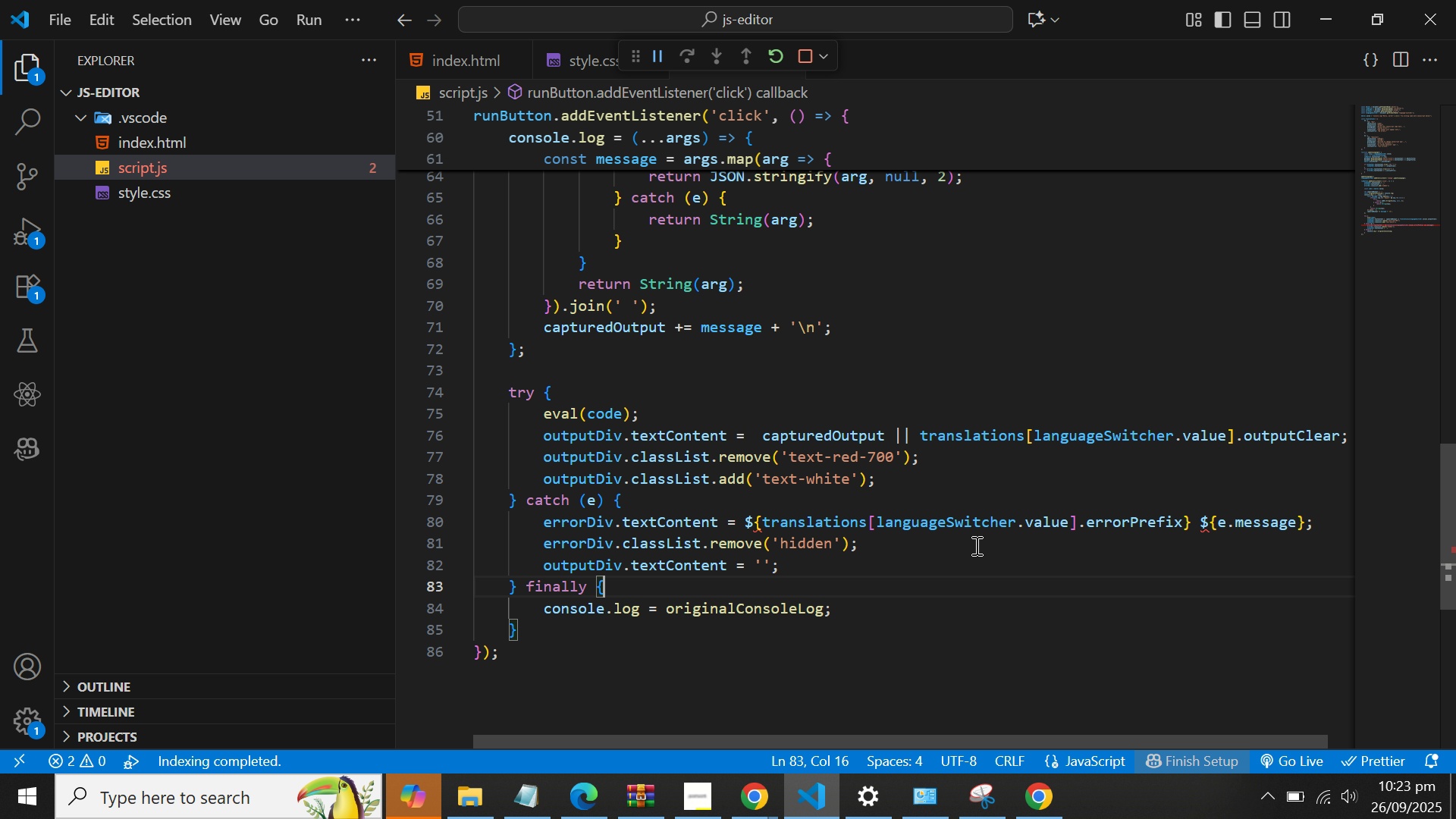 
wait(28.79)
 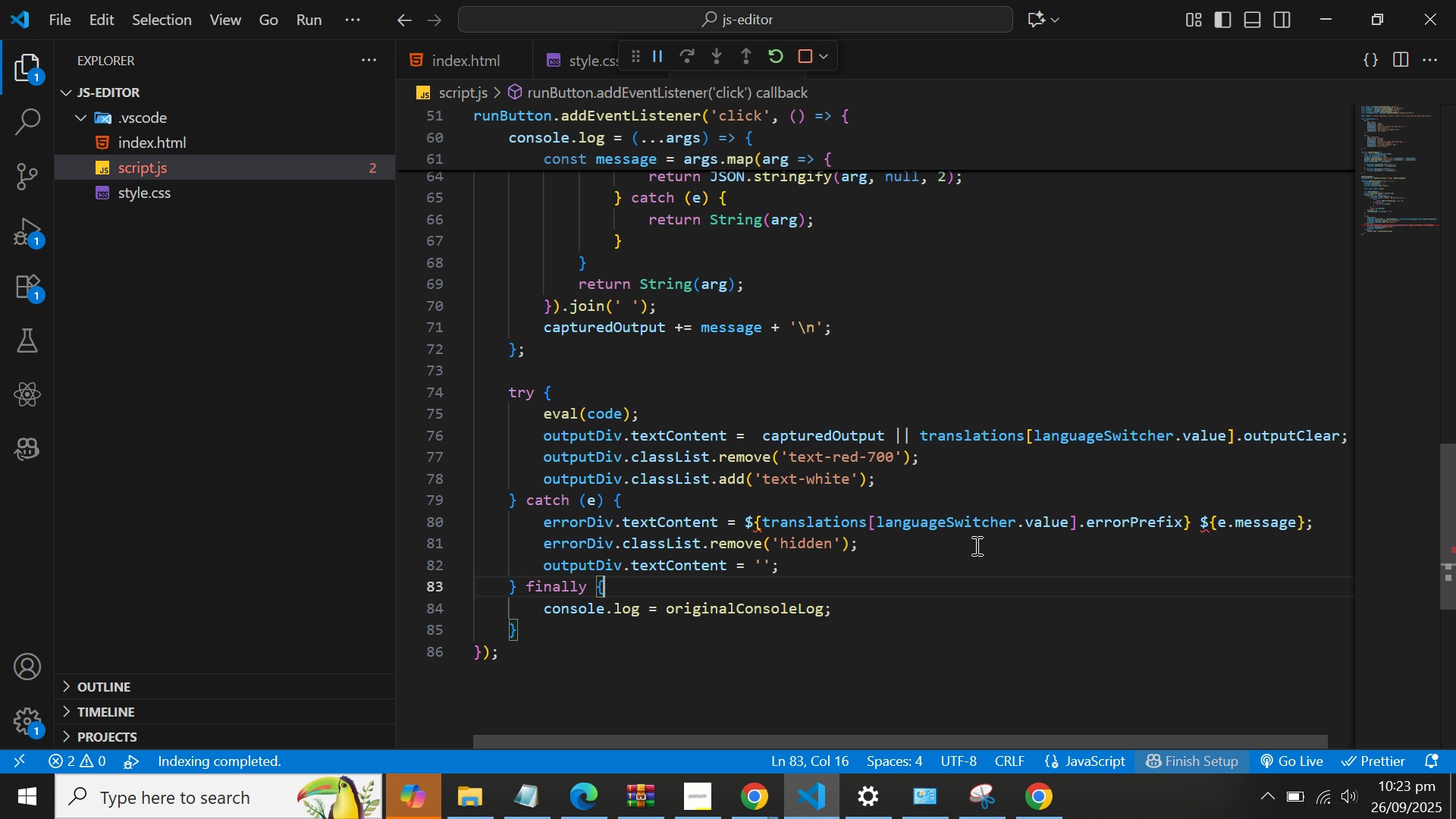 
key(Control+S)
 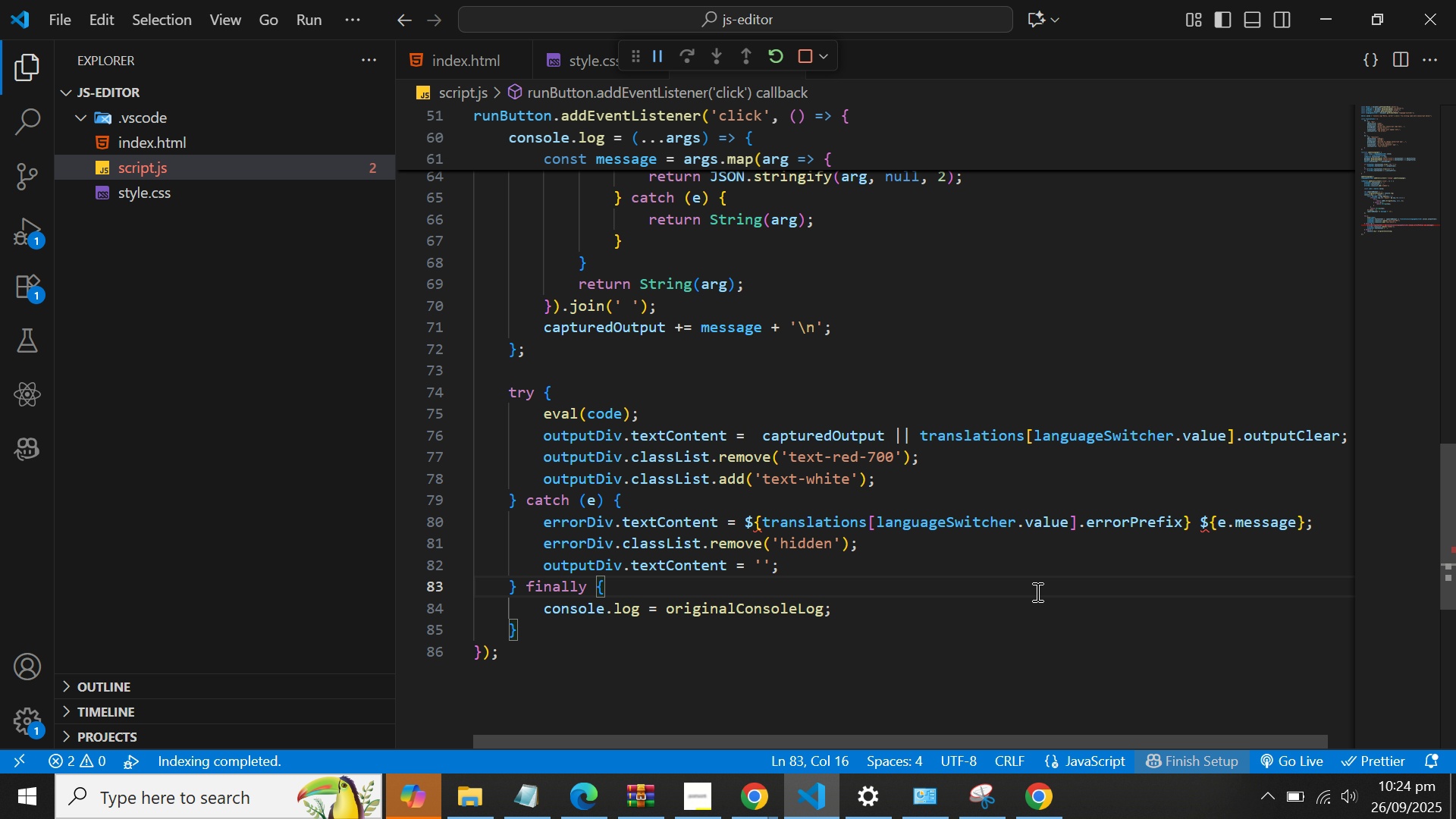 
left_click([1034, 586])
 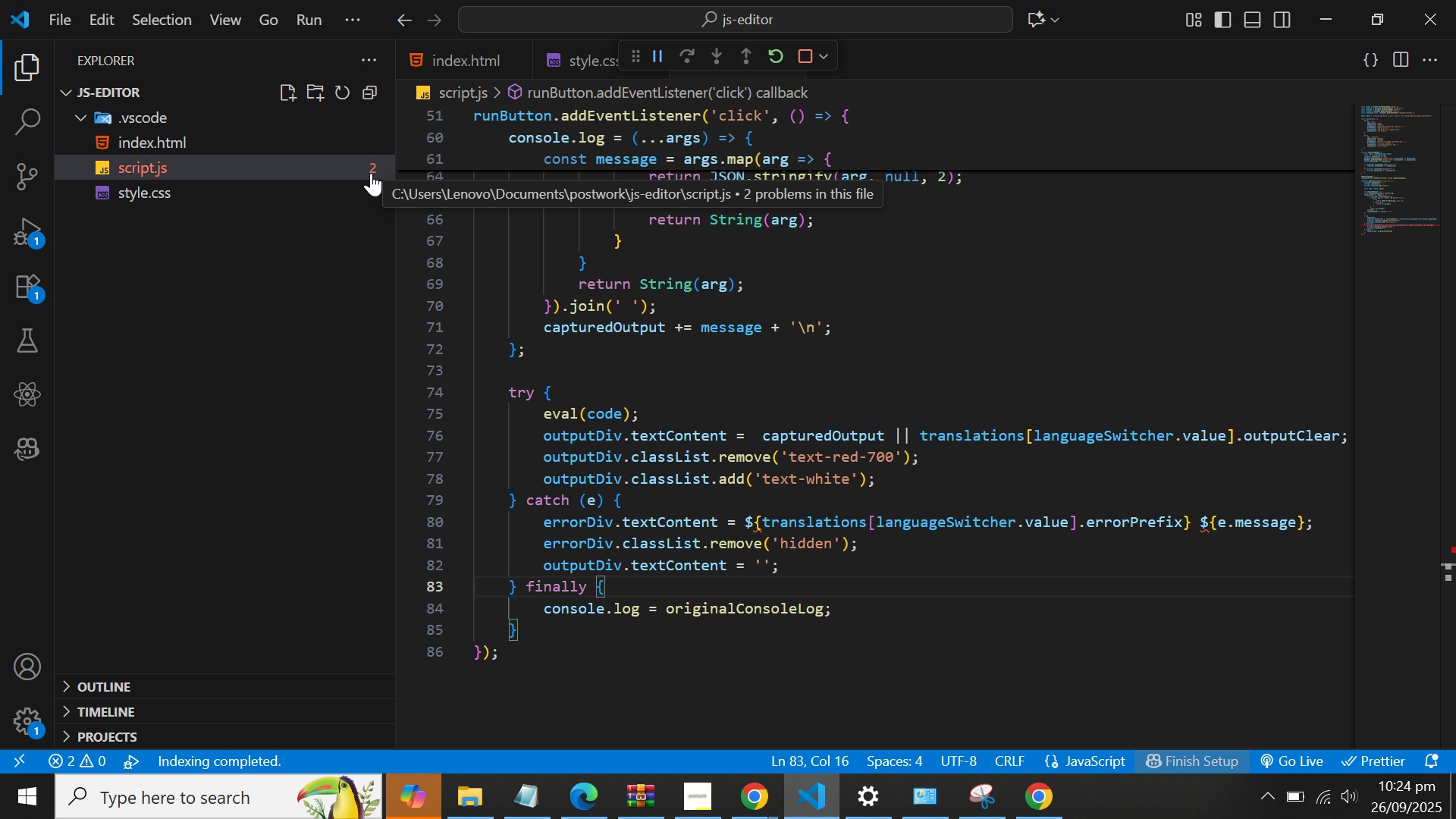 
left_click([371, 173])
 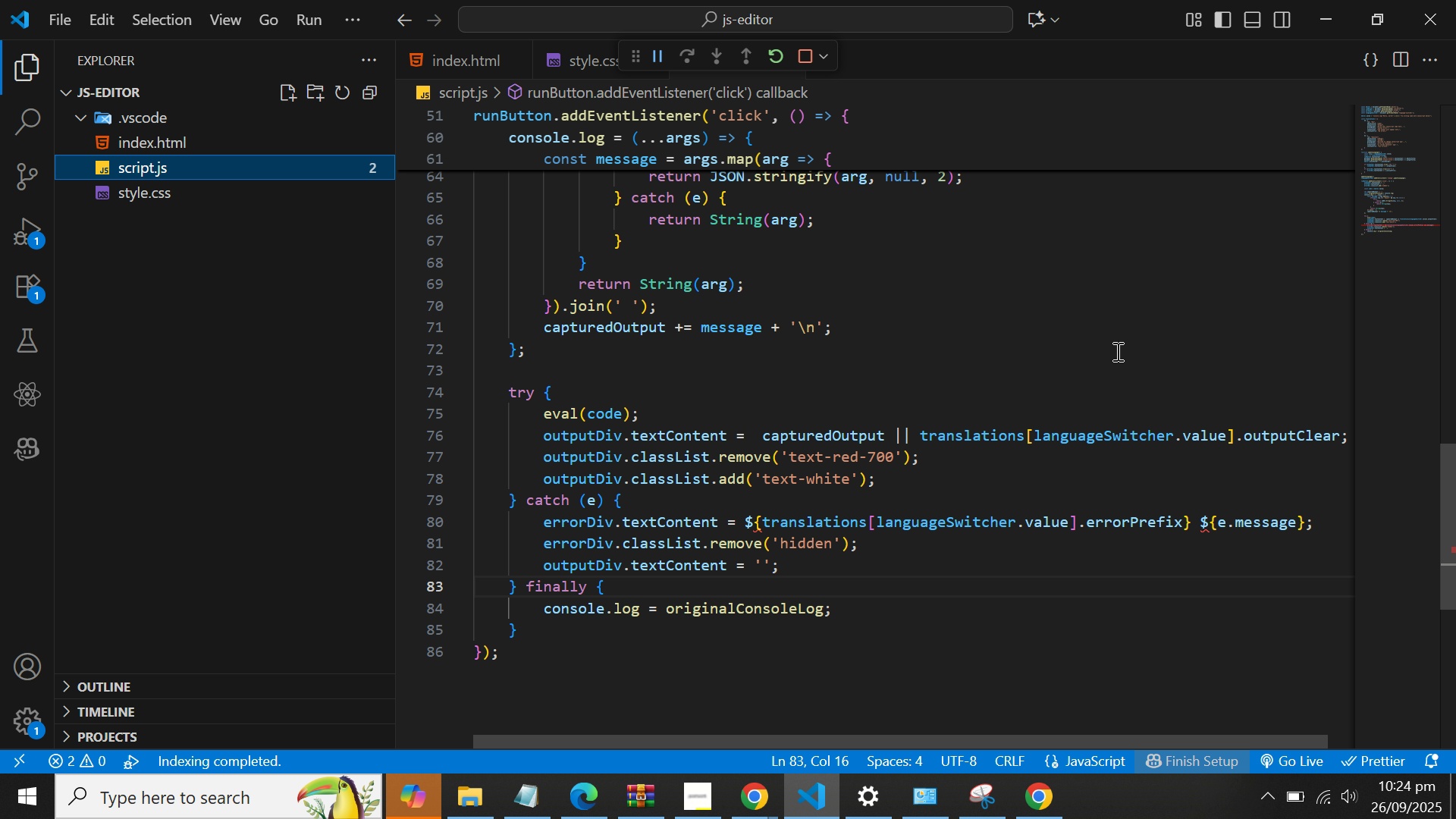 
left_click([1117, 351])
 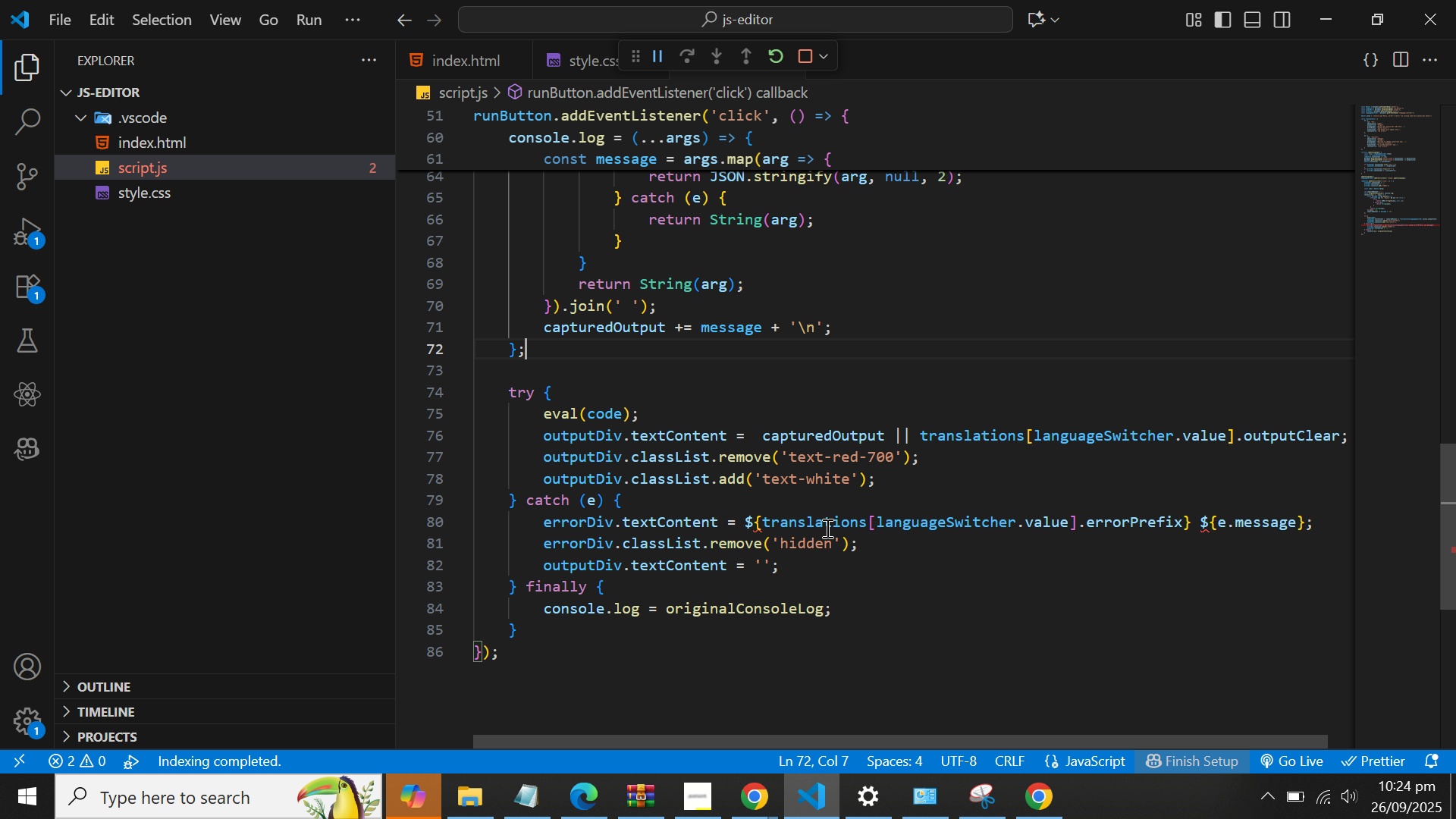 
left_click([825, 528])
 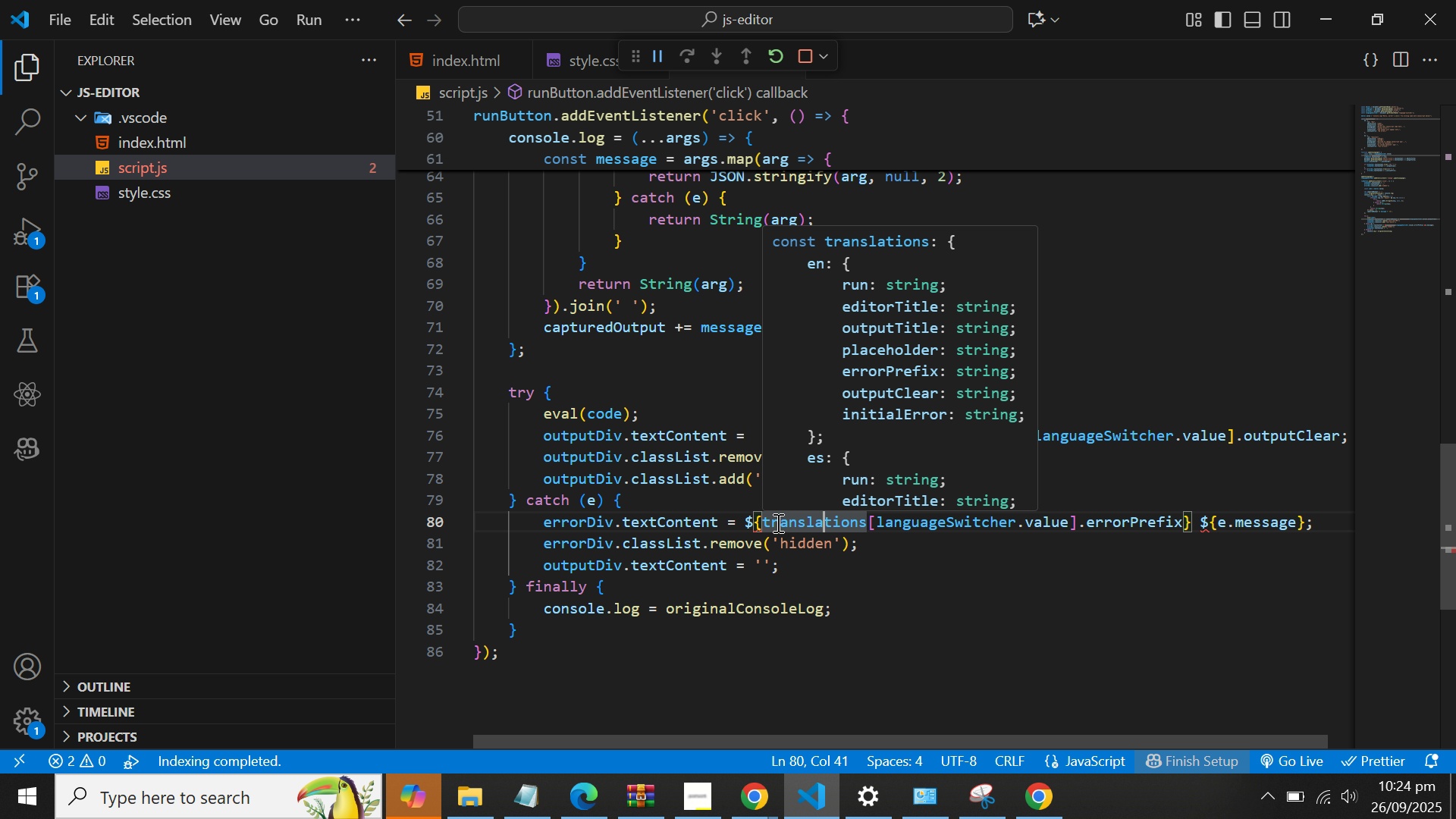 
wait(10.03)
 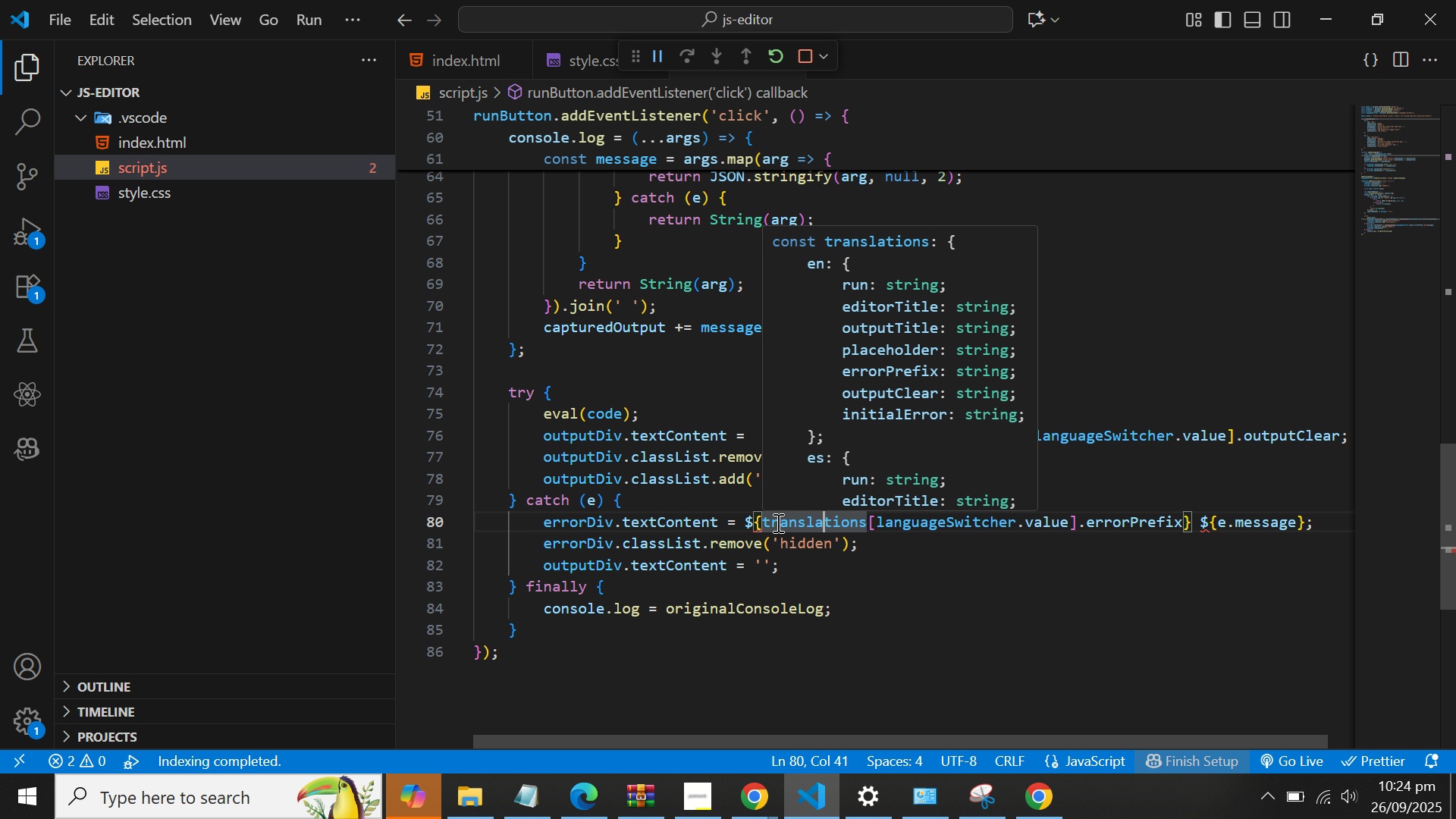 
left_click([742, 522])
 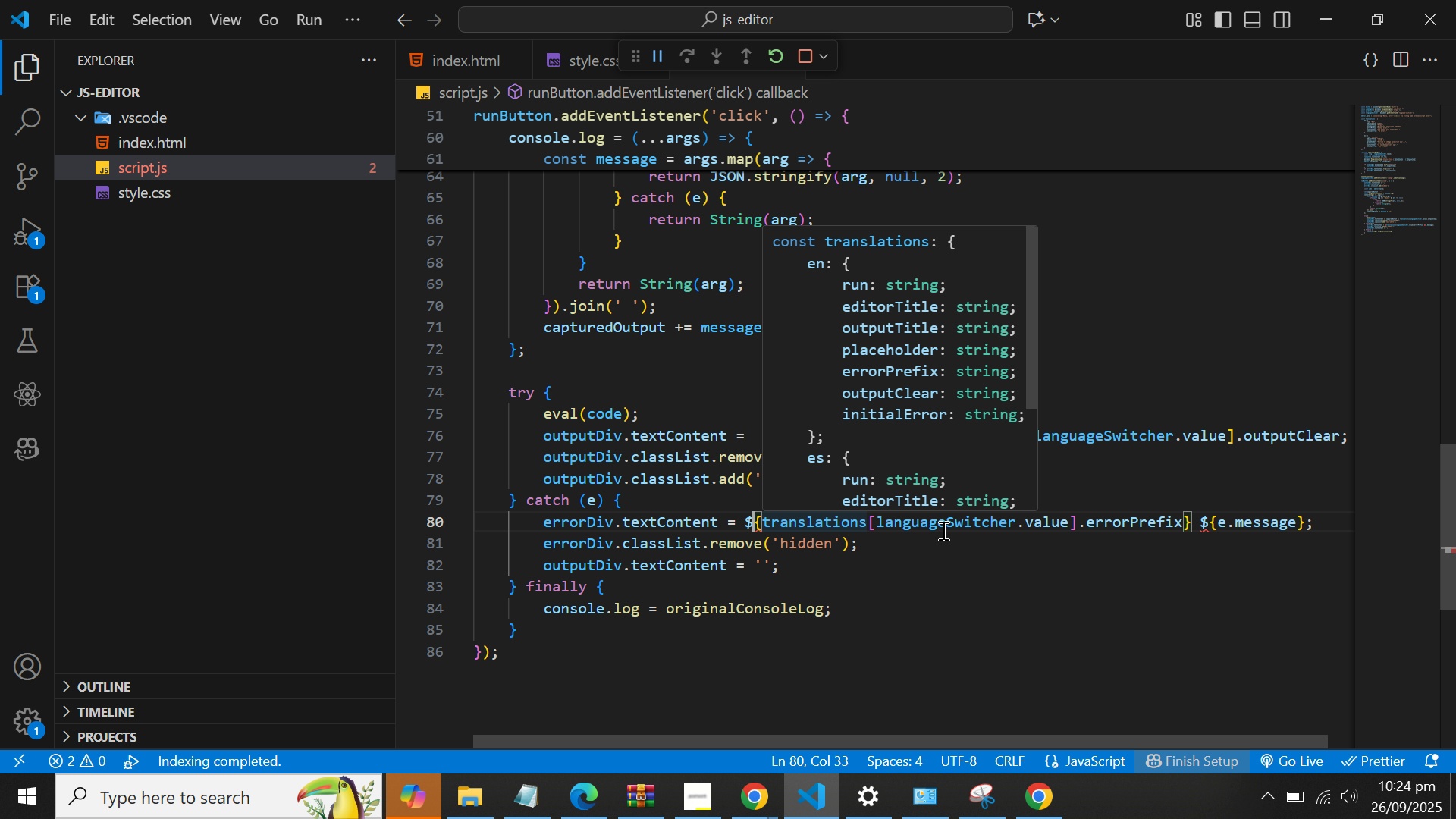 
wait(7.84)
 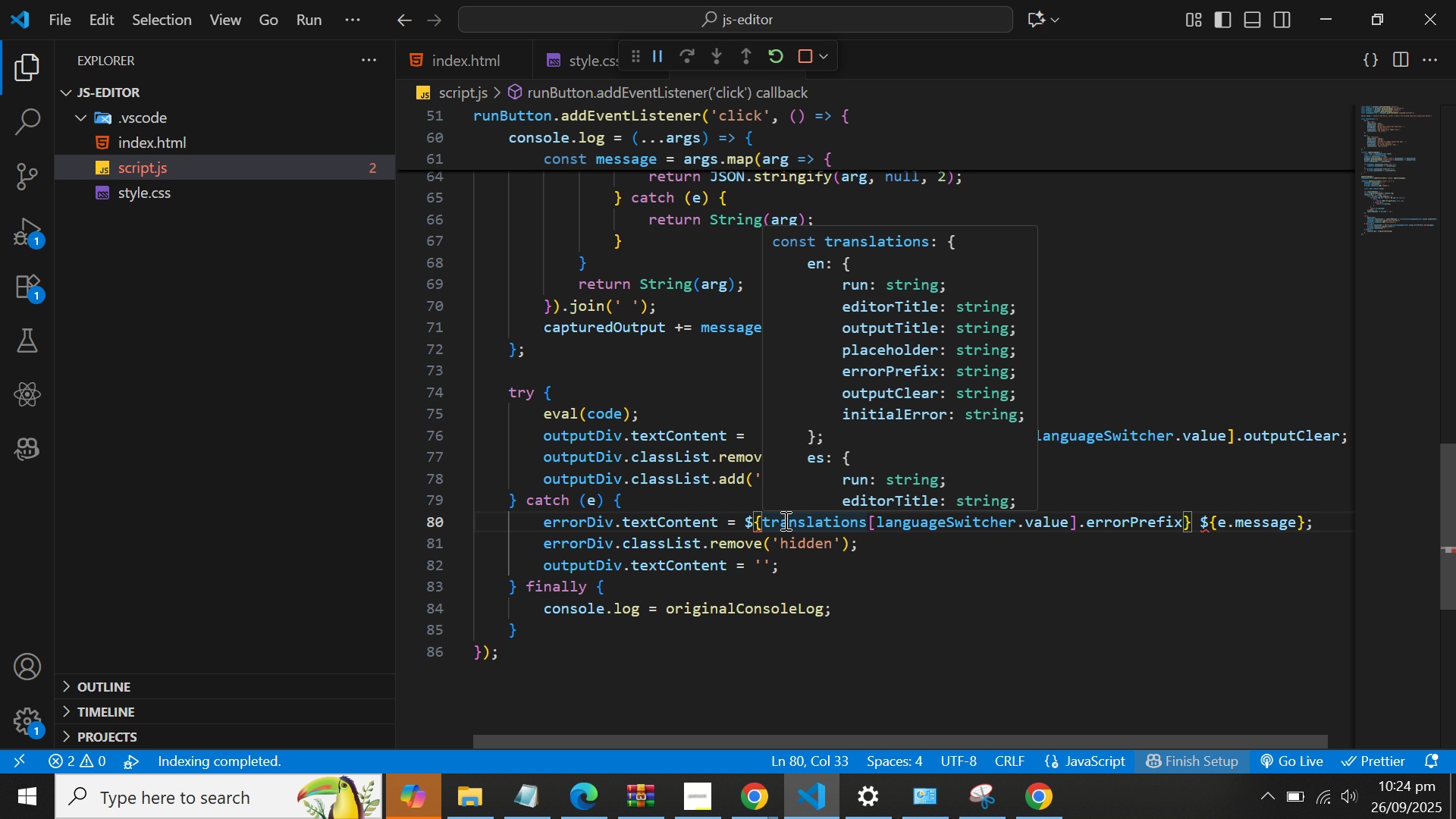 
scroll: coordinate [940, 526], scroll_direction: up, amount: 16.0
 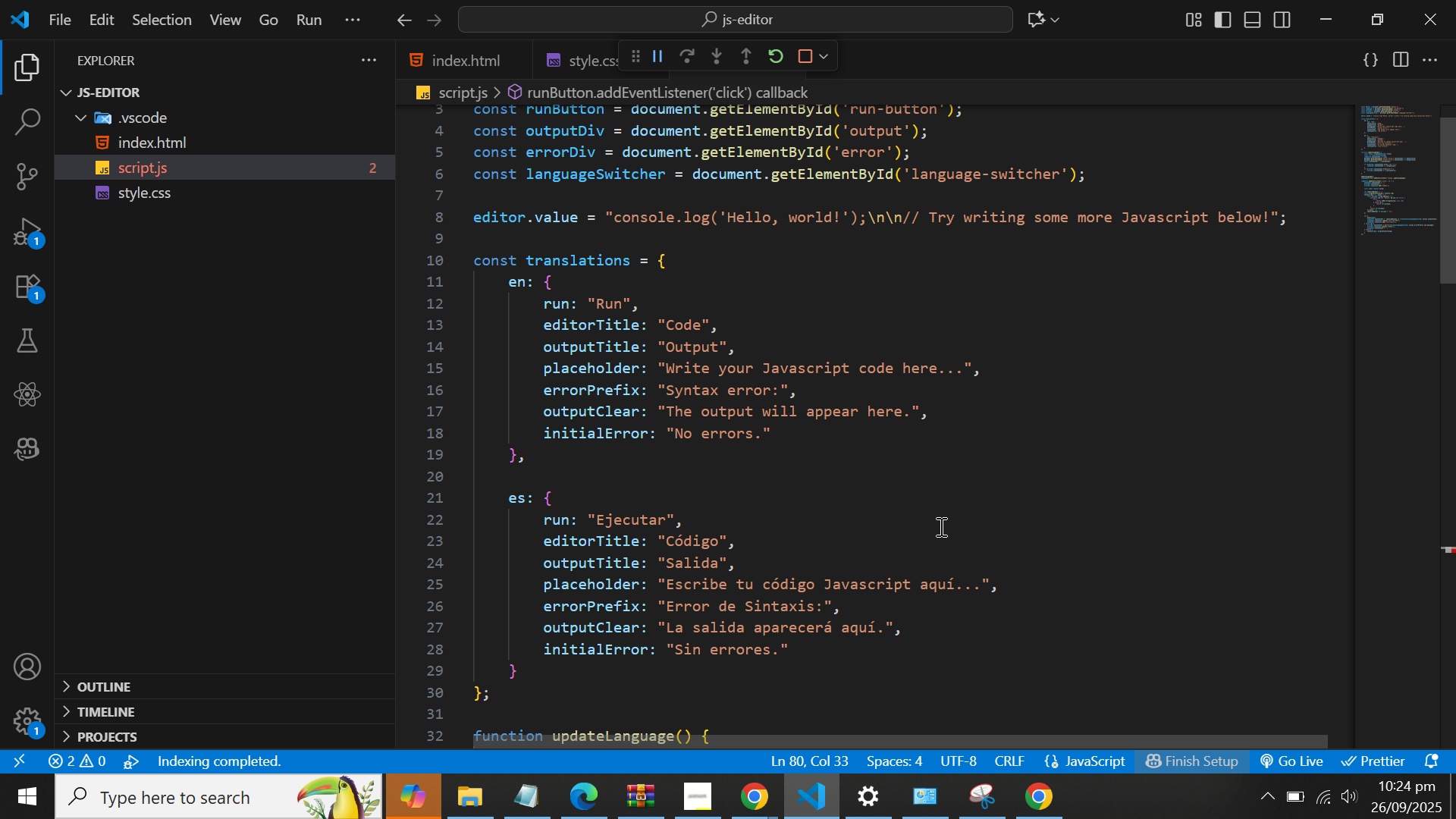 
scroll: coordinate [943, 525], scroll_direction: down, amount: 8.0
 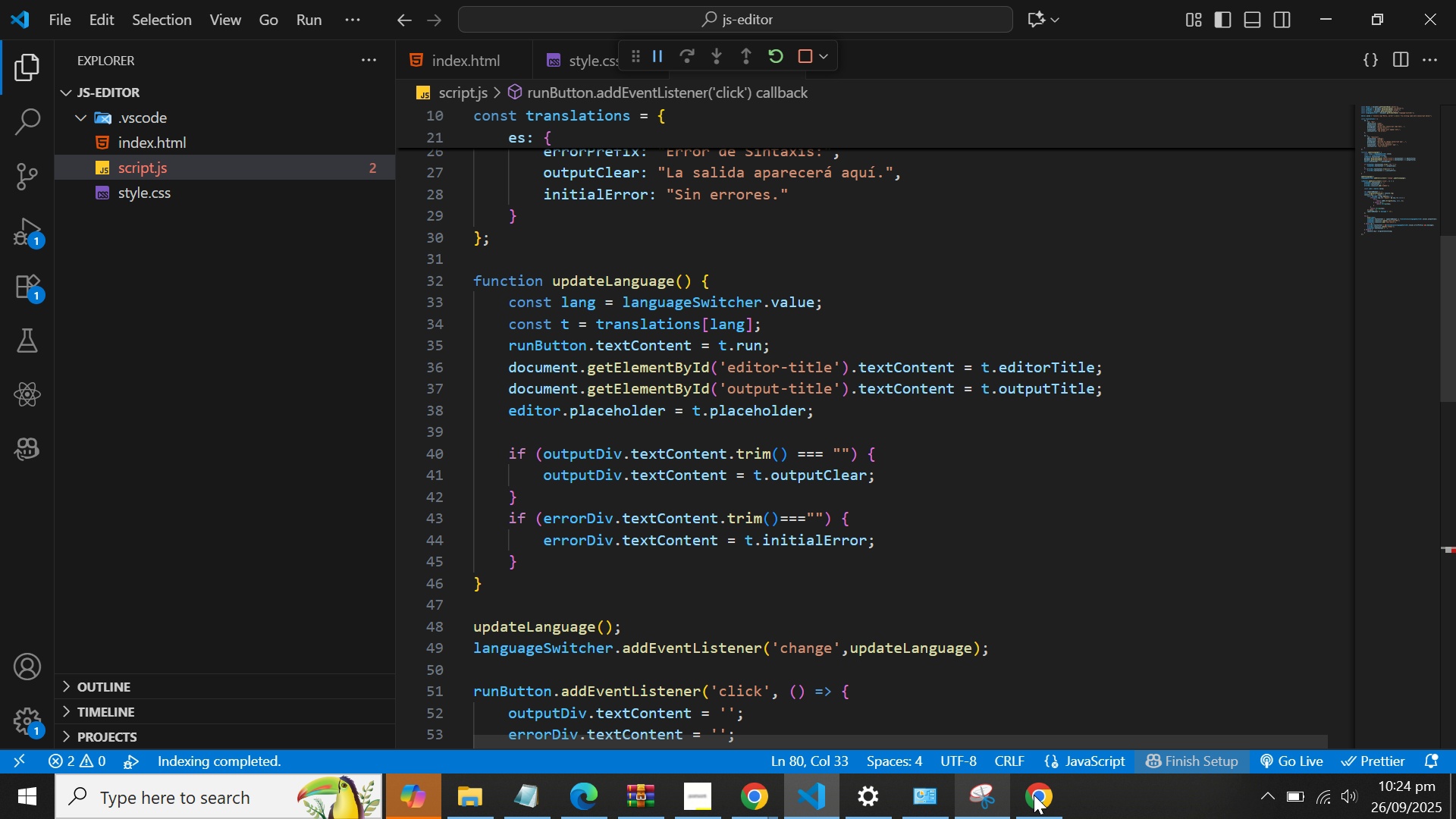 
left_click([1041, 796])
 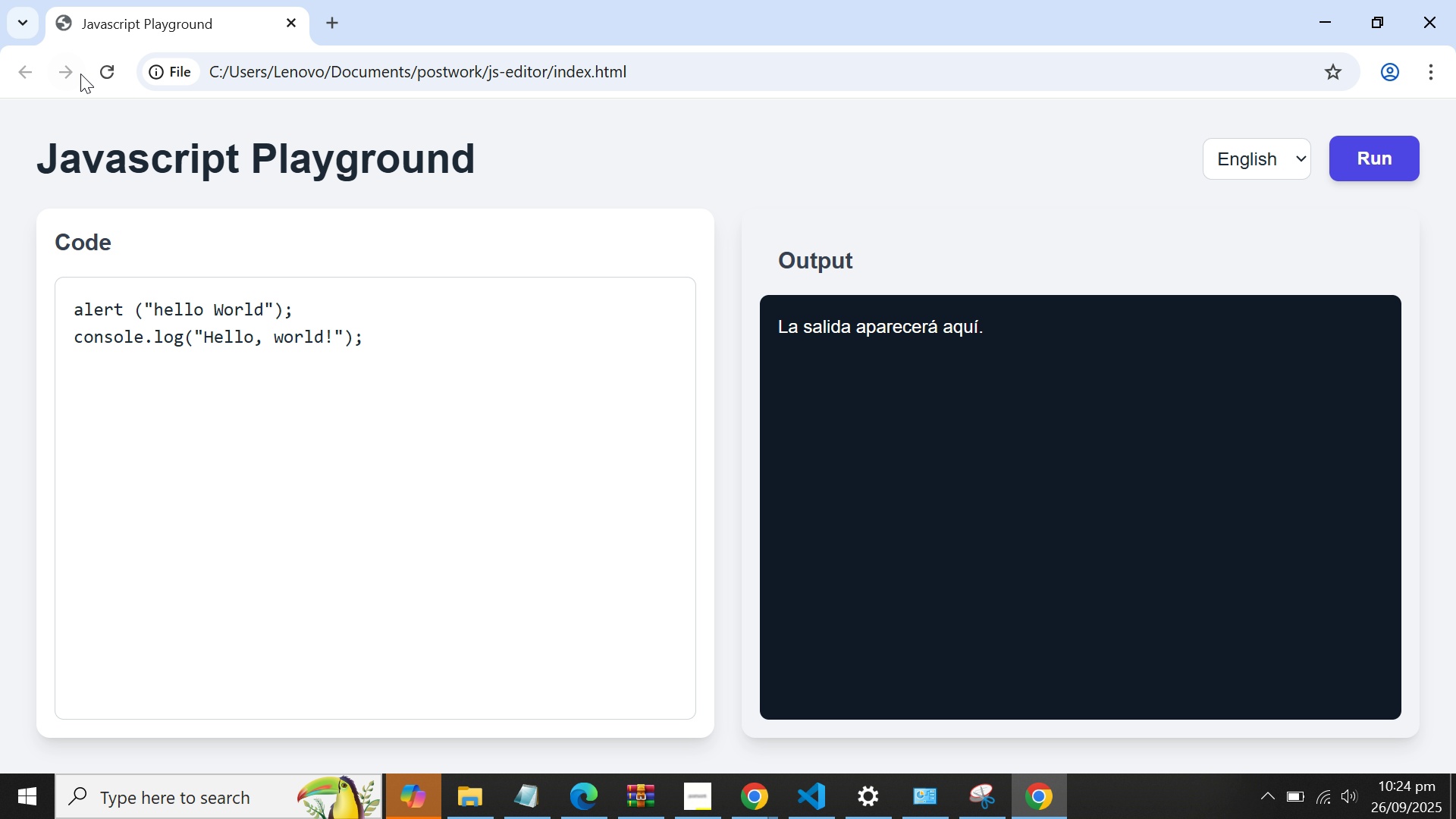 
left_click([124, 74])
 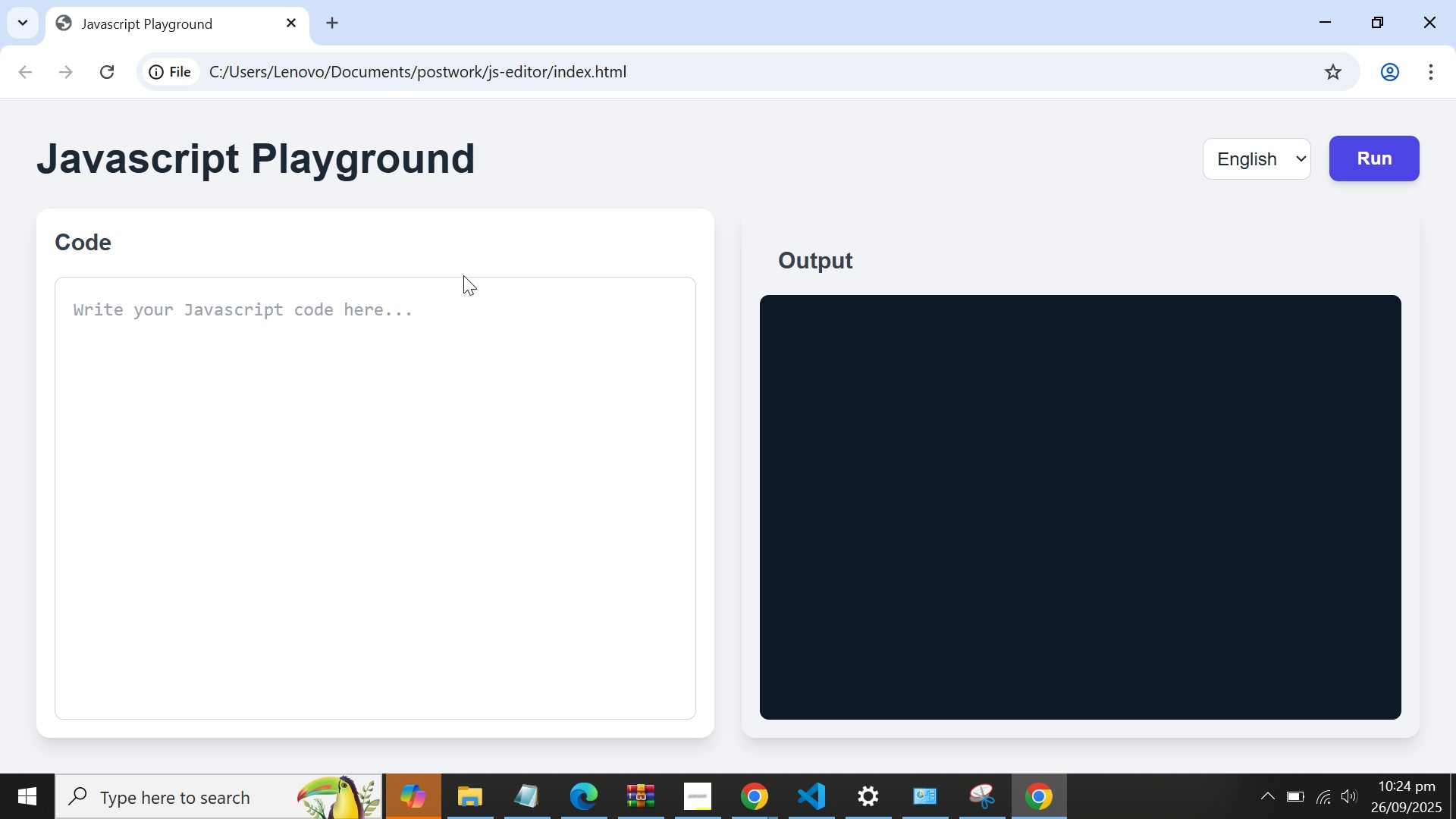 
left_click([400, 317])
 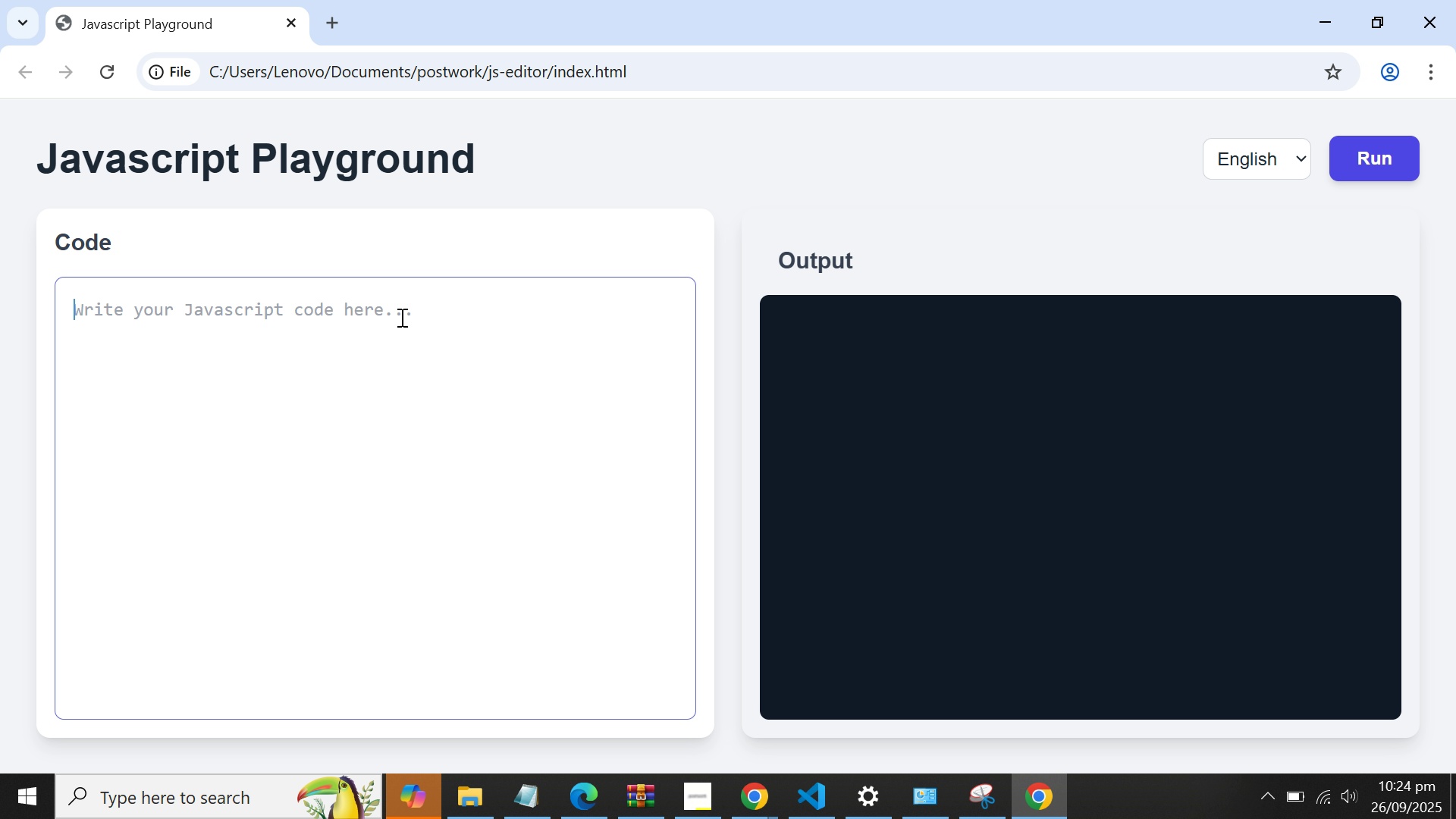 
left_click([400, 317])
 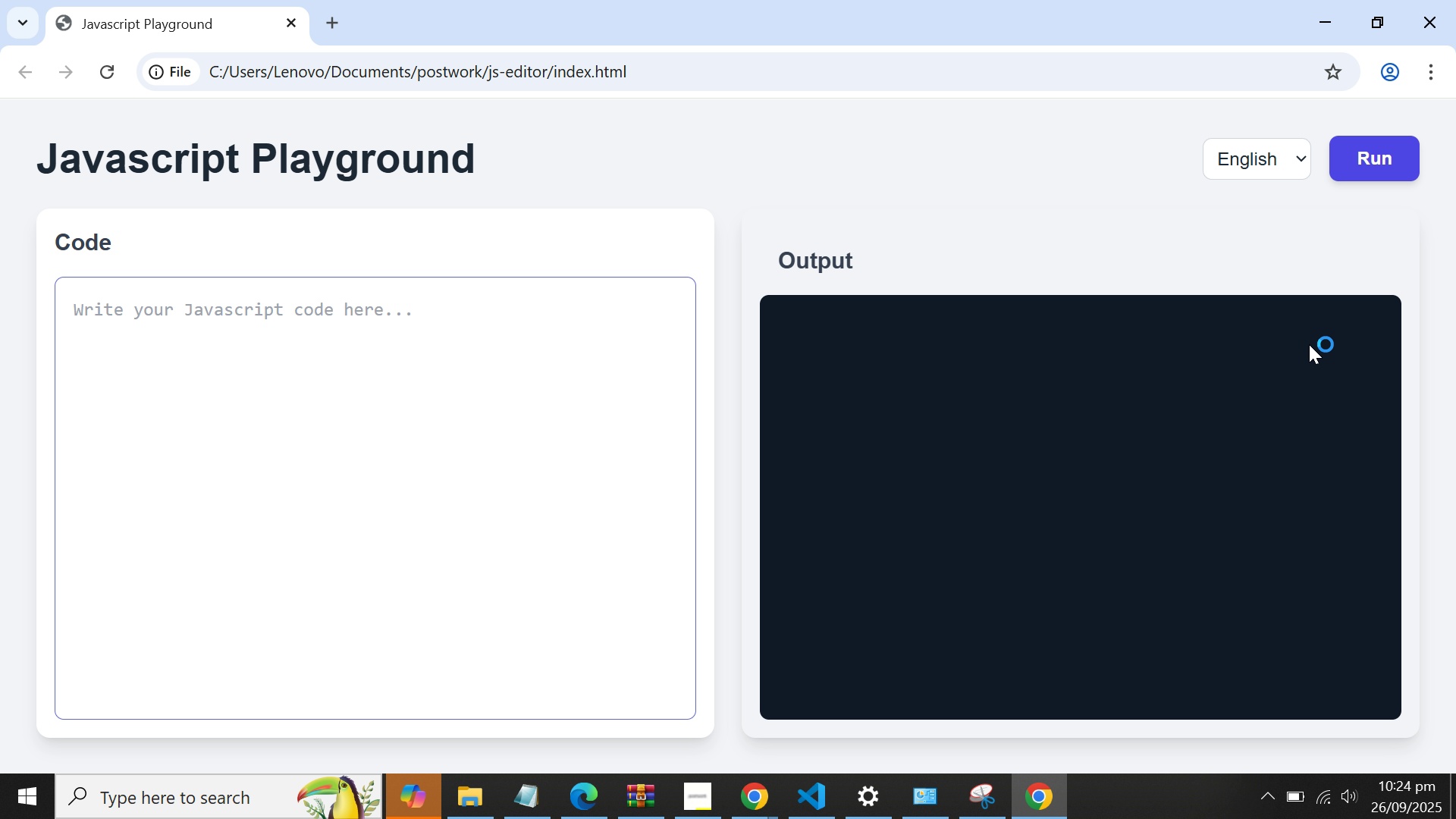 
type(console3)
key(Backspace)
key(Backspace)
type(e.log("hellpo)
key(Backspace)
key(Backspace)
type(o);)
 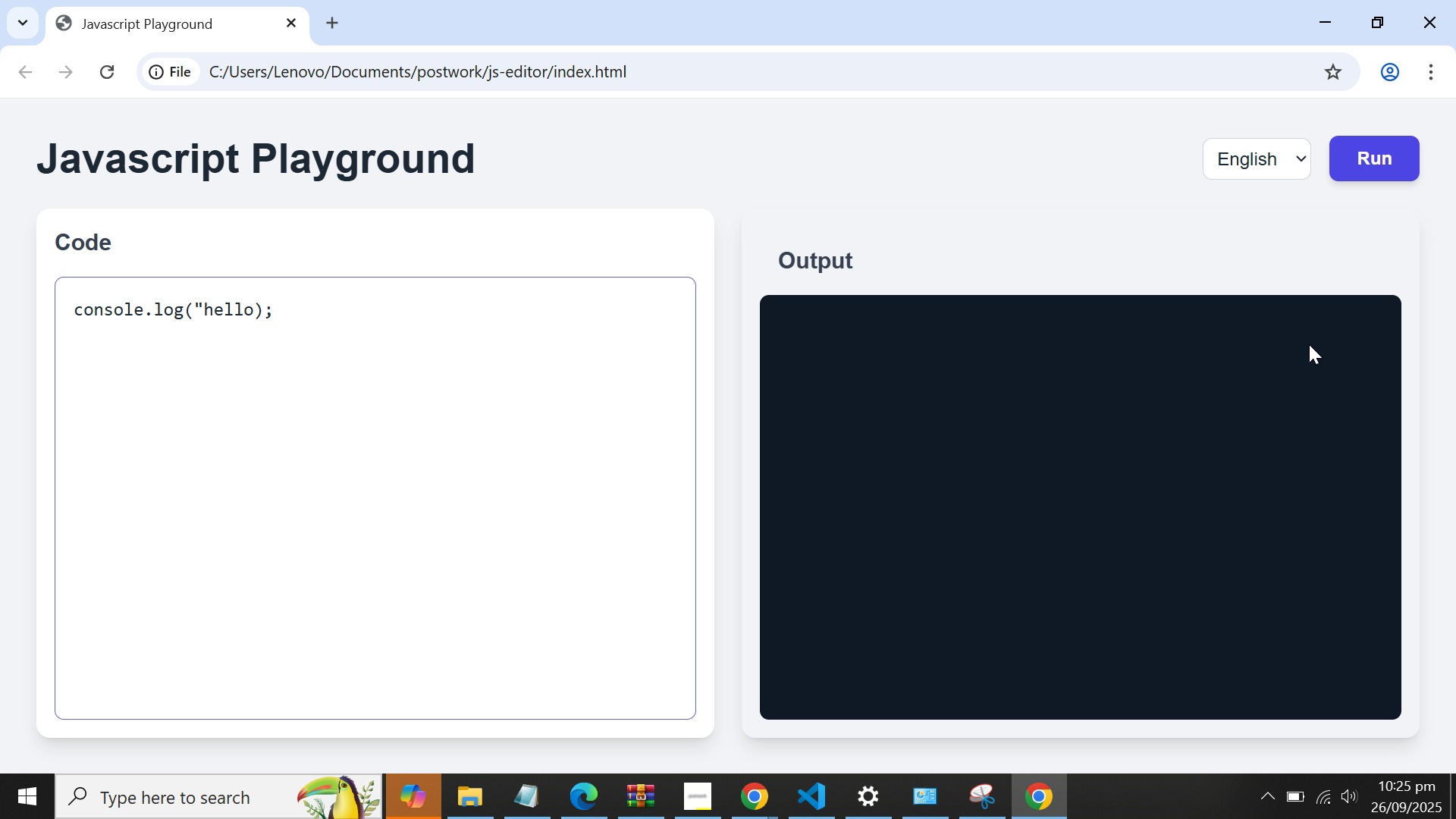 
left_click([1369, 157])
 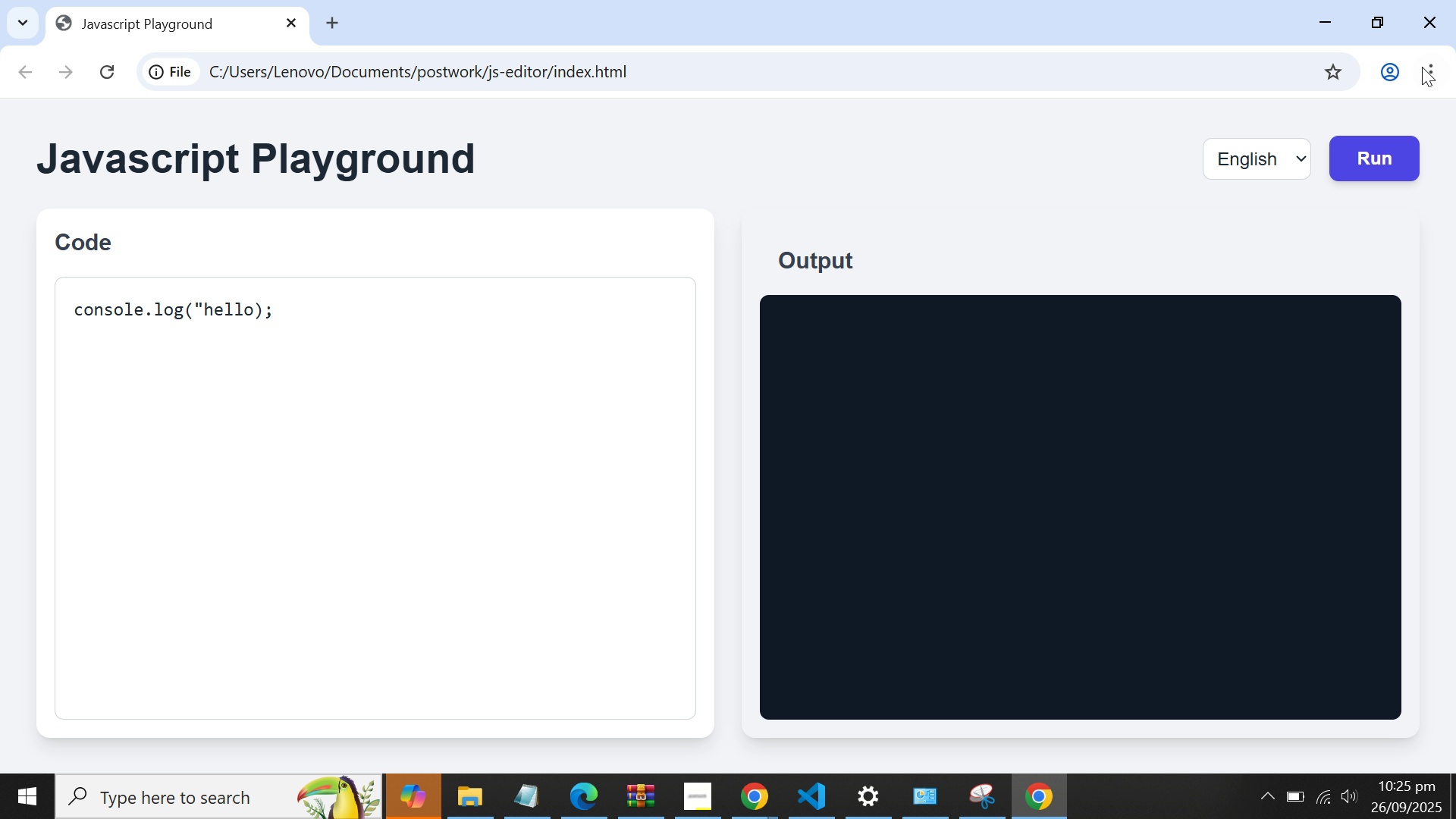 
left_click([1428, 71])
 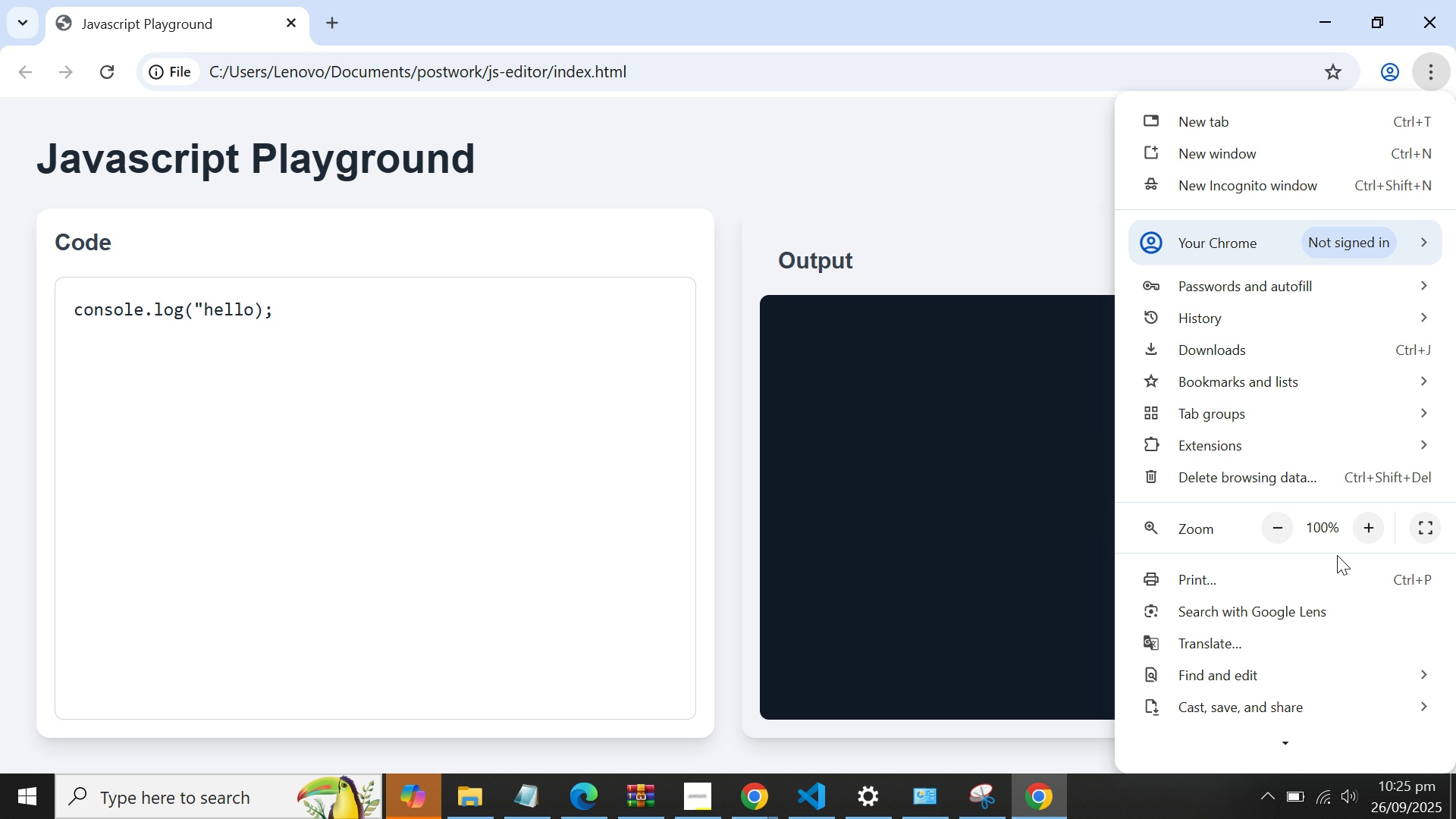 
scroll: coordinate [1307, 731], scroll_direction: down, amount: 5.0
 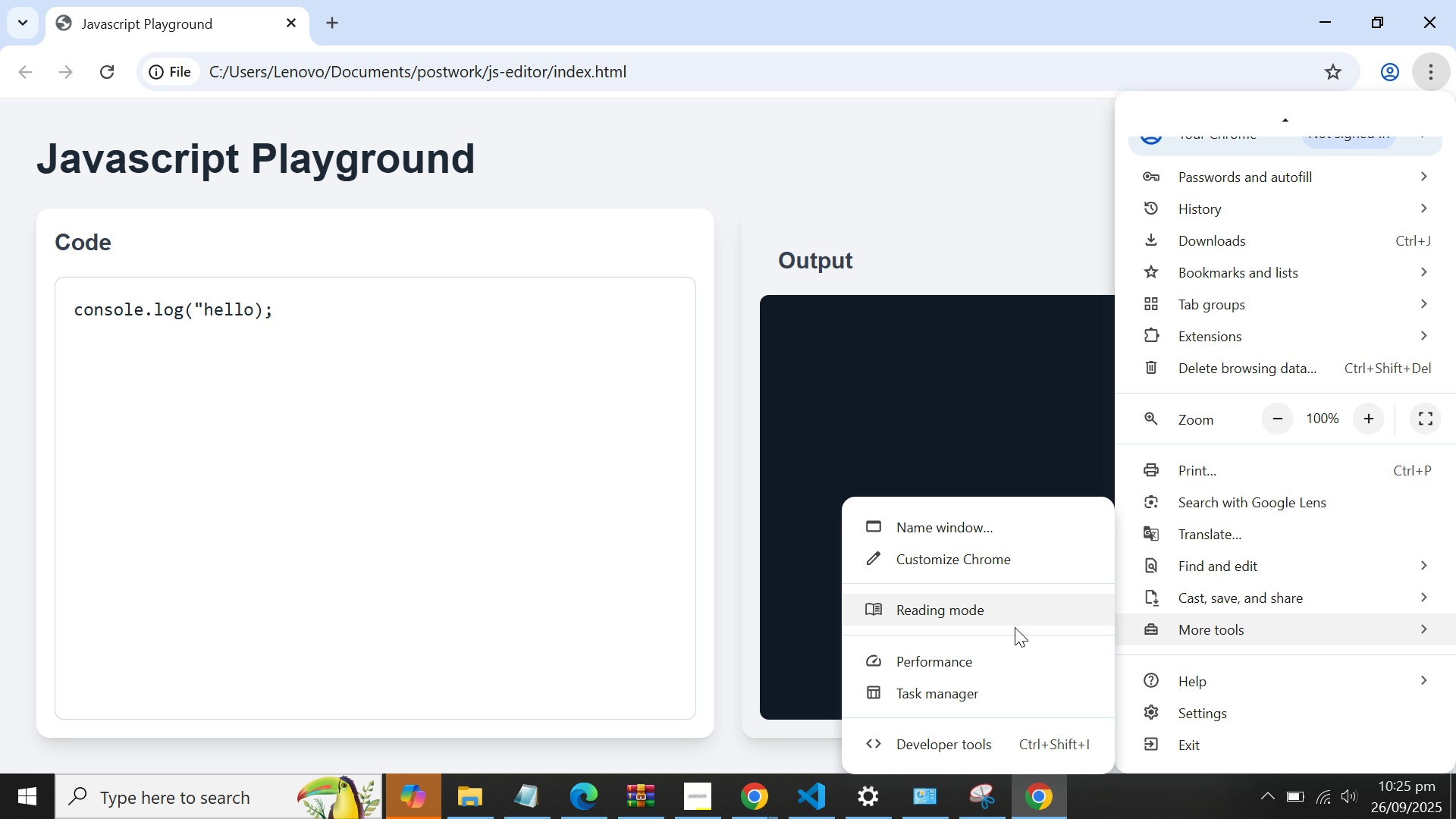 
left_click([962, 765])
 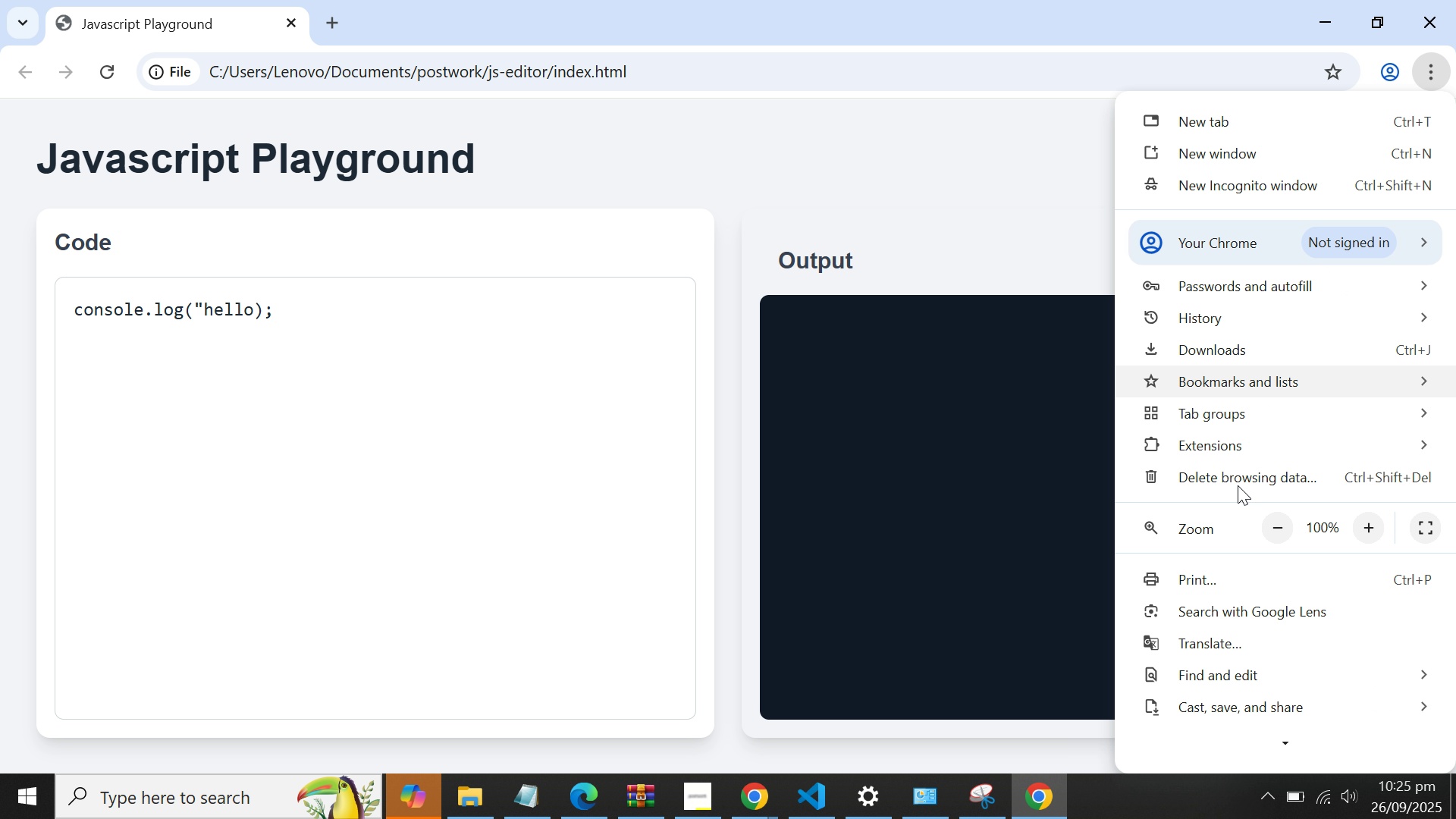 
scroll: coordinate [1266, 721], scroll_direction: down, amount: 4.0
 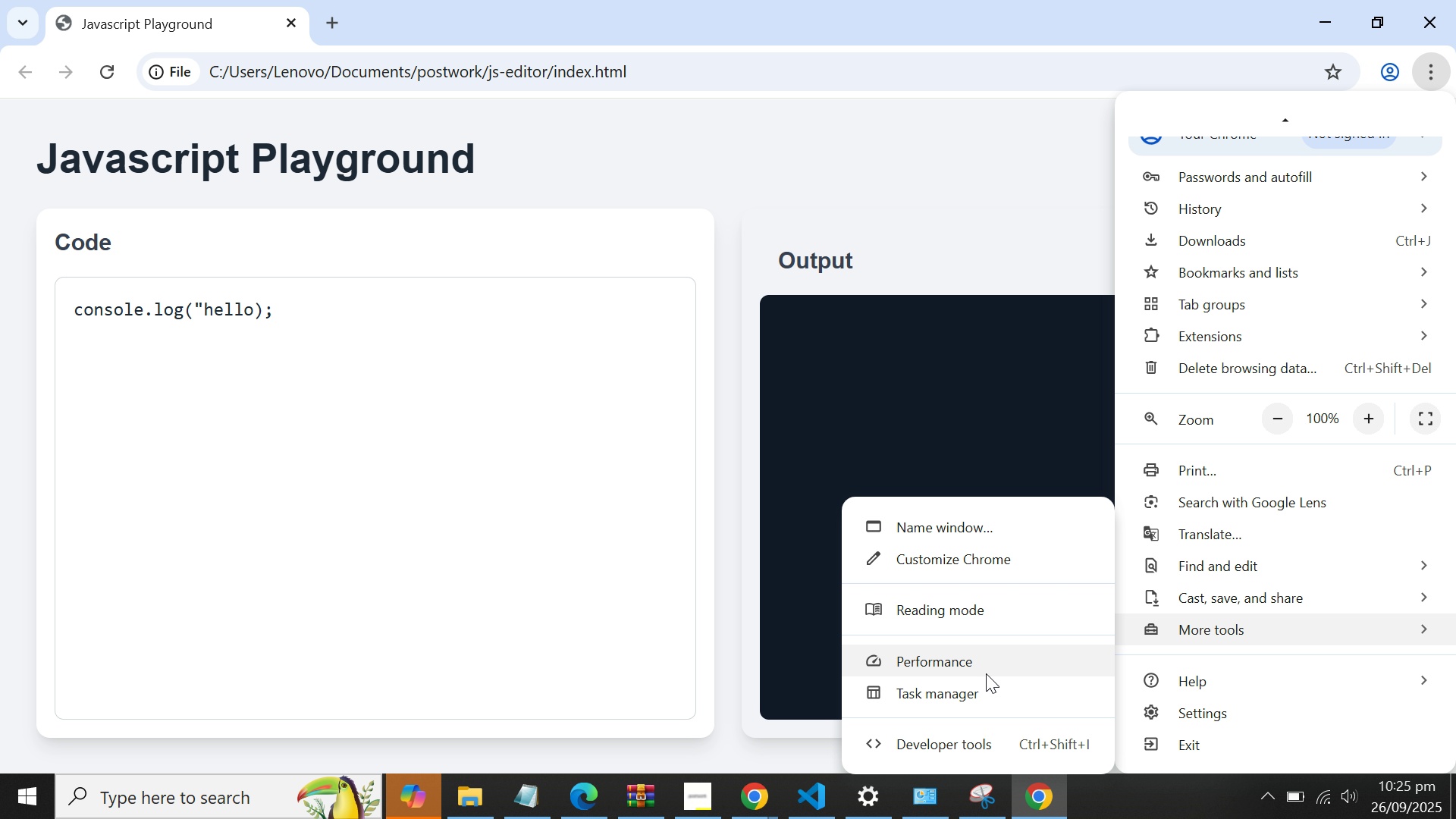 
left_click([978, 747])
 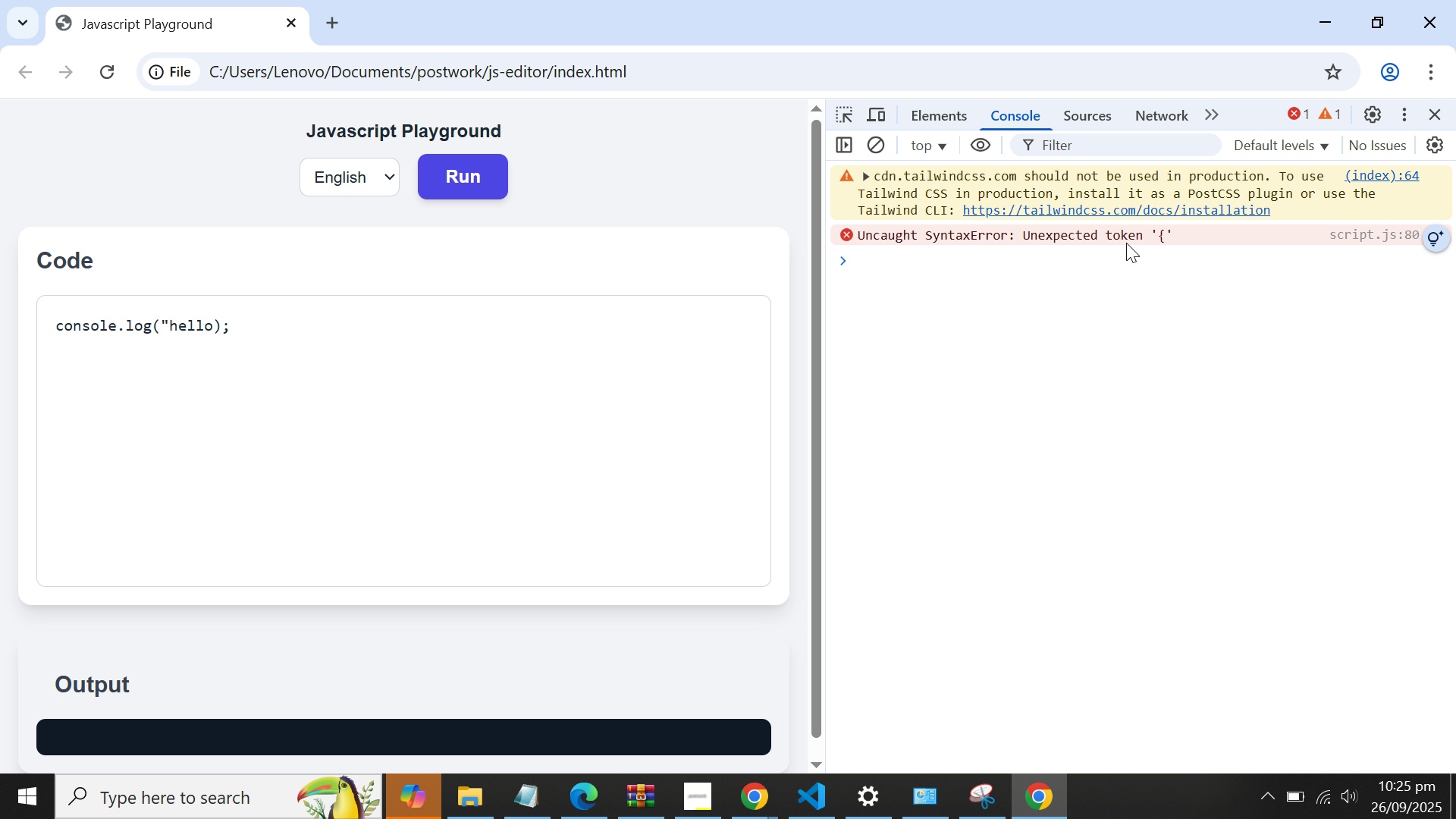 
wait(5.22)
 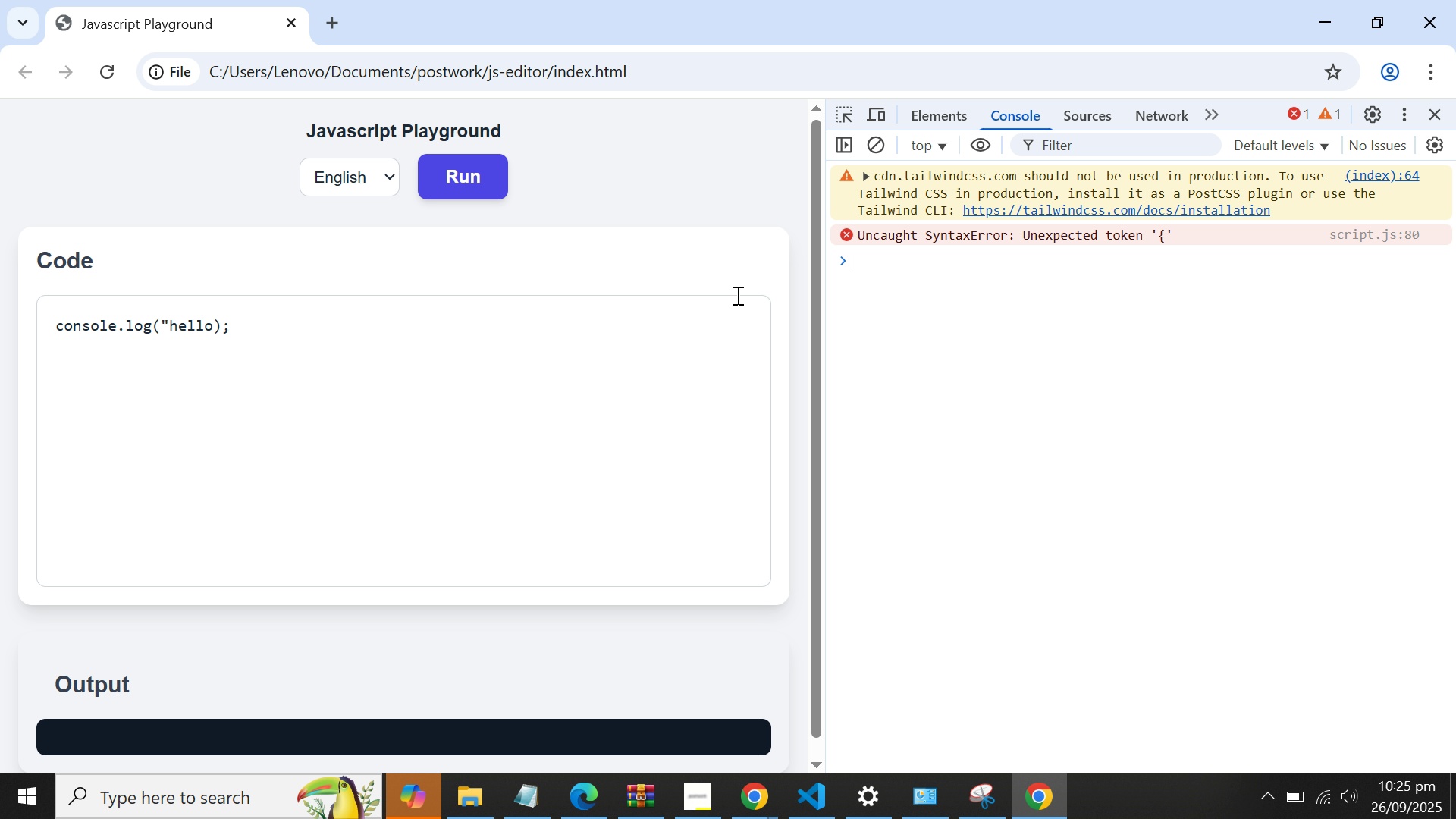 
left_click([1126, 243])
 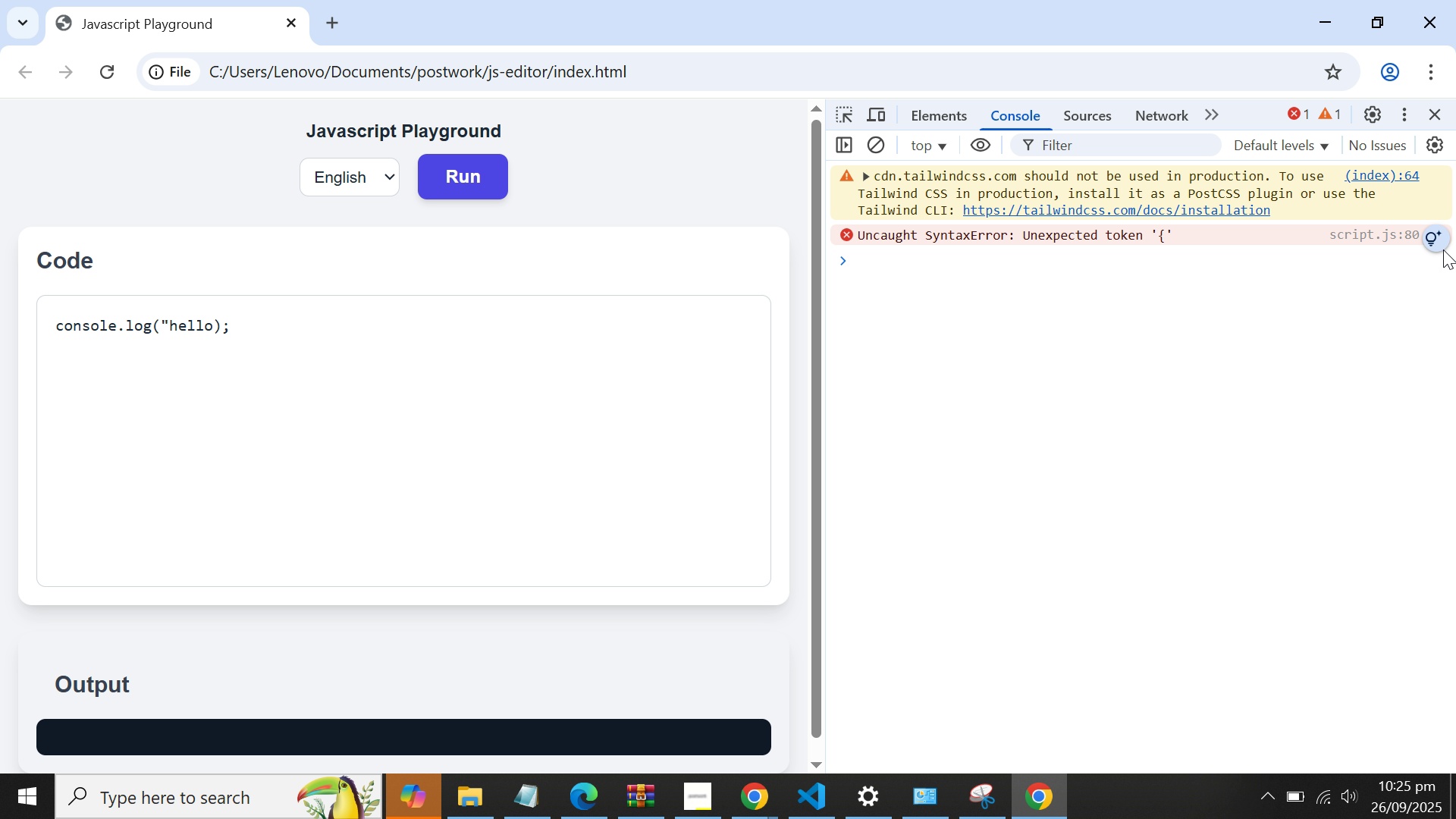 
left_click([1238, 321])
 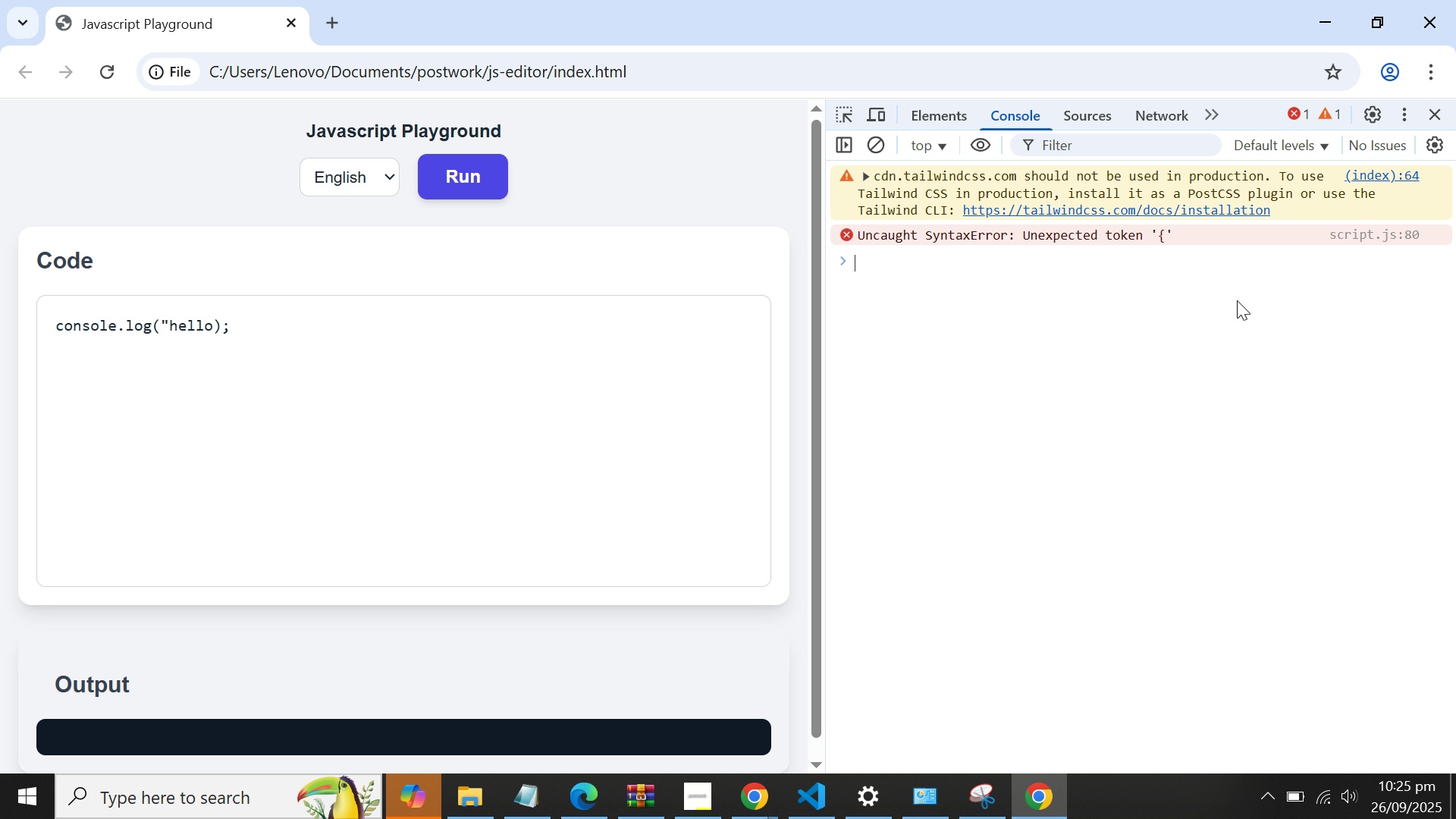 
scroll: coordinate [1215, 299], scroll_direction: down, amount: 1.0
 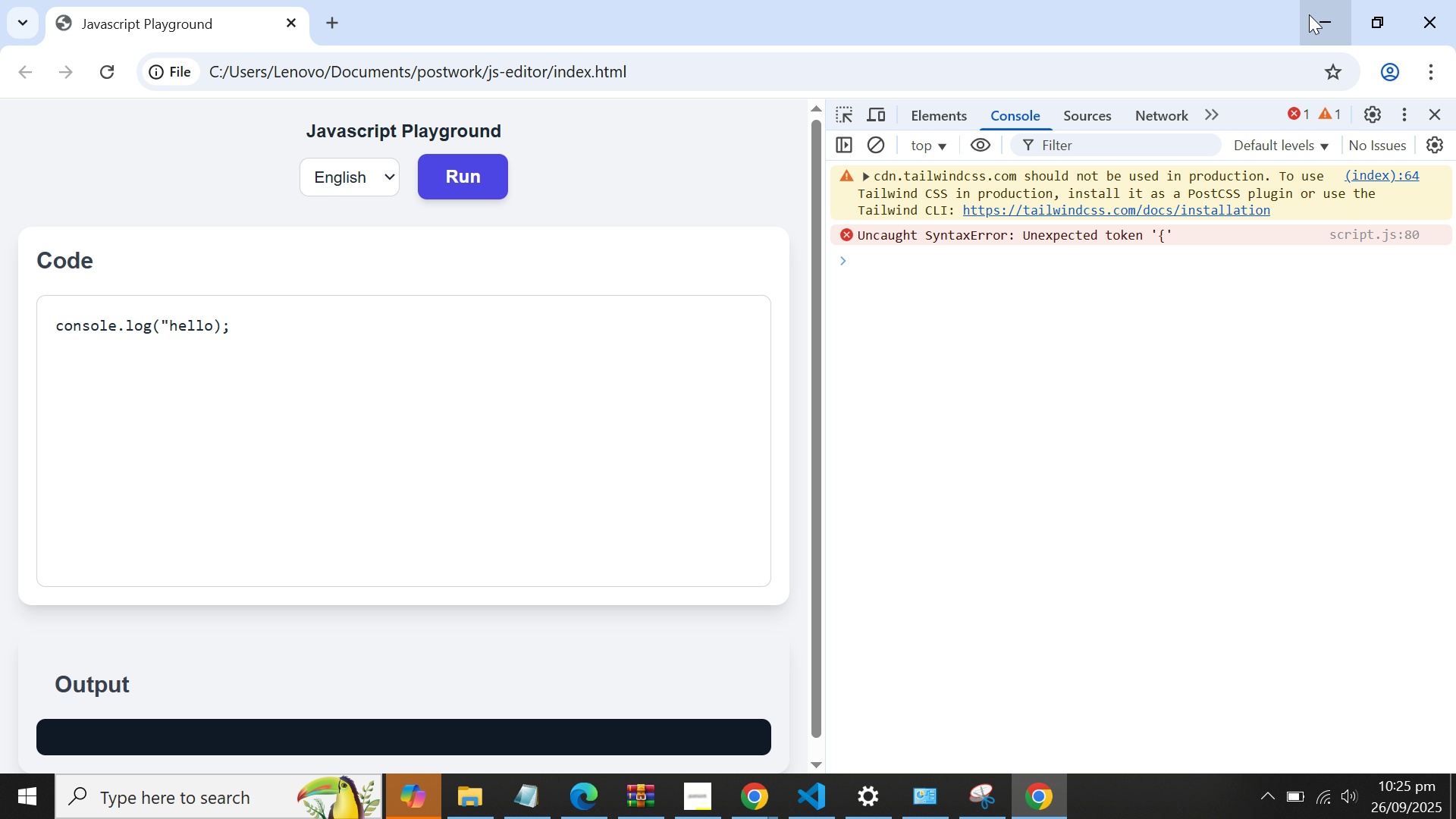 
left_click([1329, 14])
 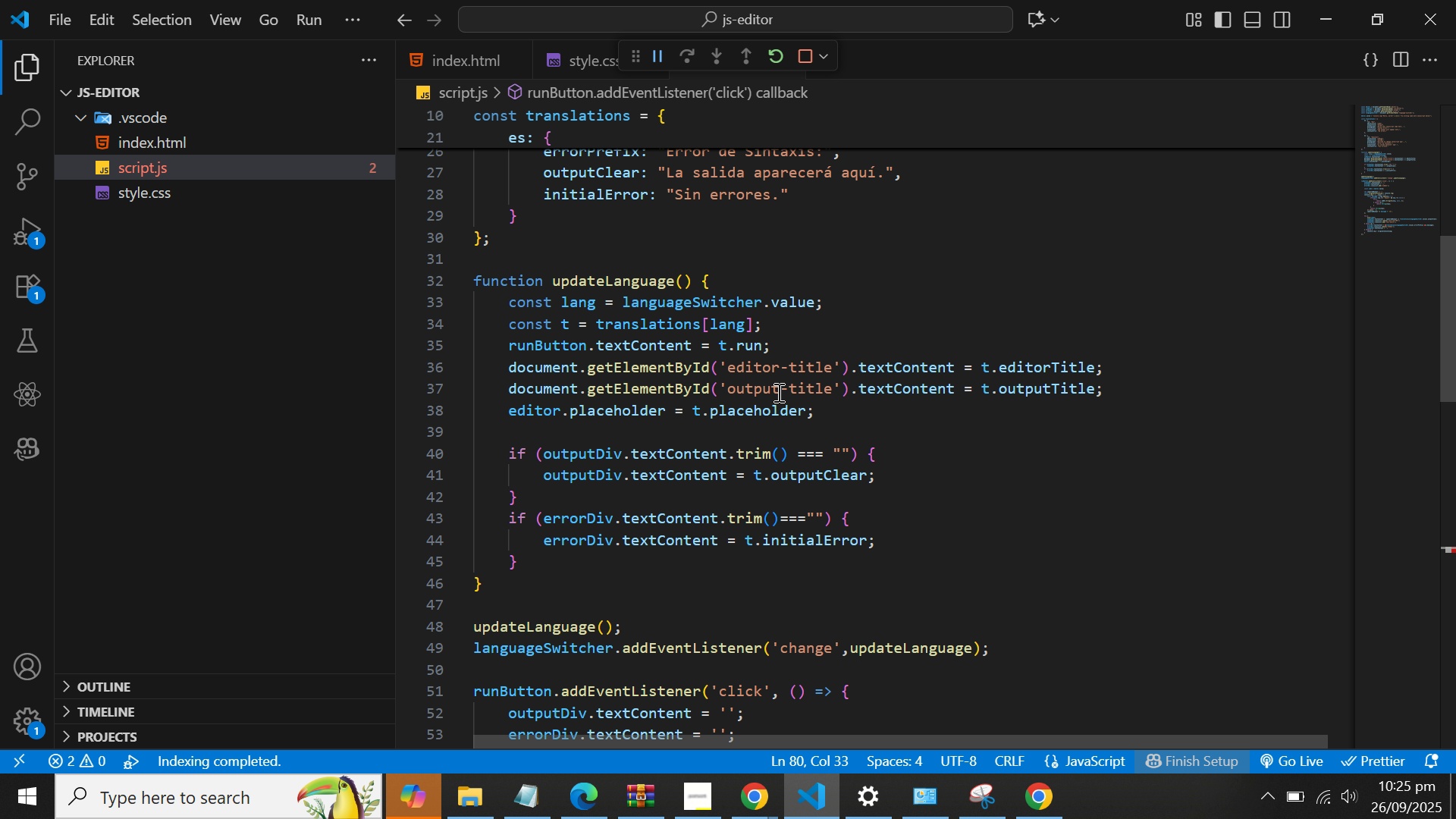 
scroll: coordinate [771, 410], scroll_direction: down, amount: 10.0
 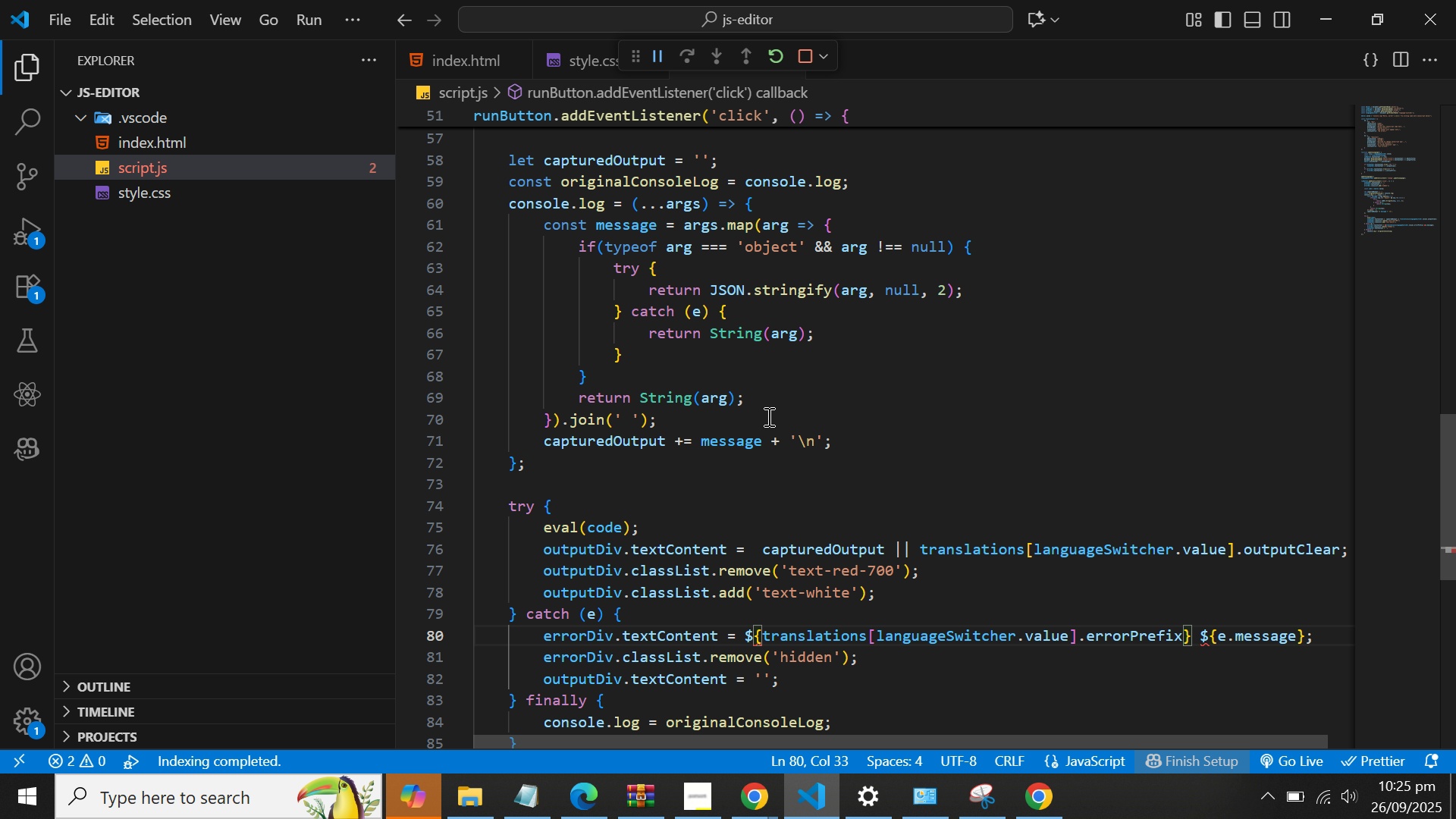 
wait(23.16)
 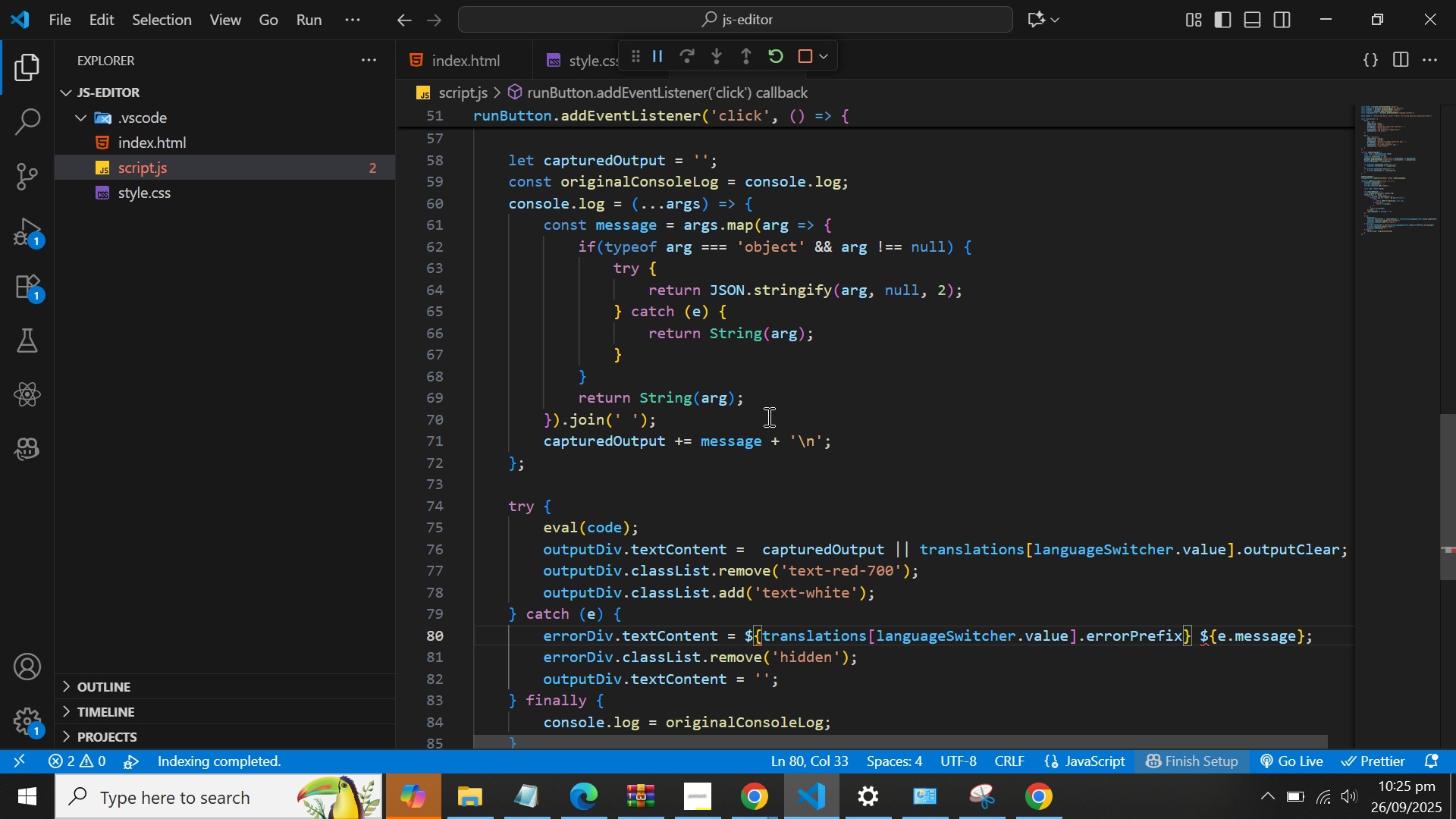 
scroll: coordinate [766, 416], scroll_direction: down, amount: 1.0
 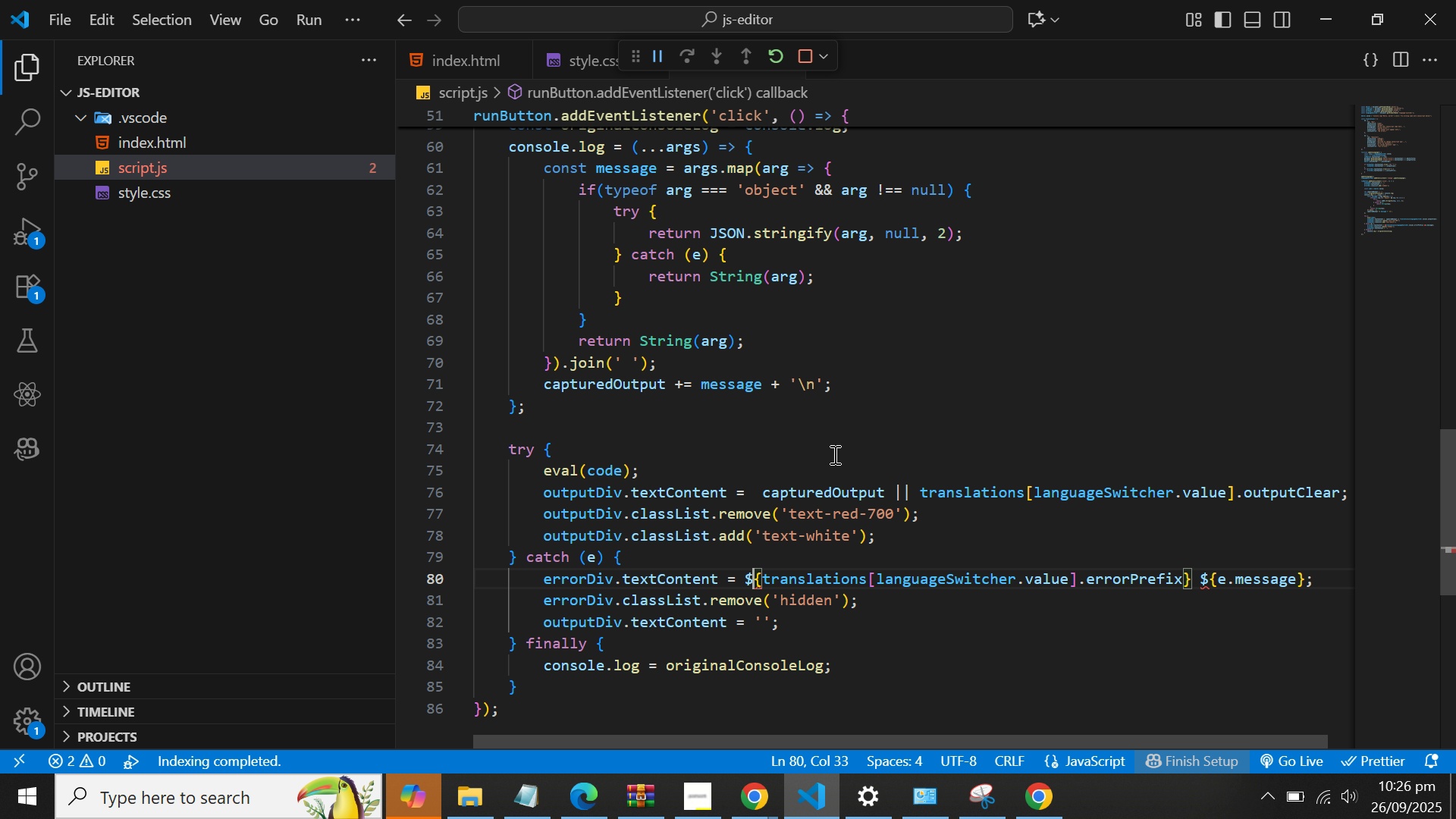 
wait(14.15)
 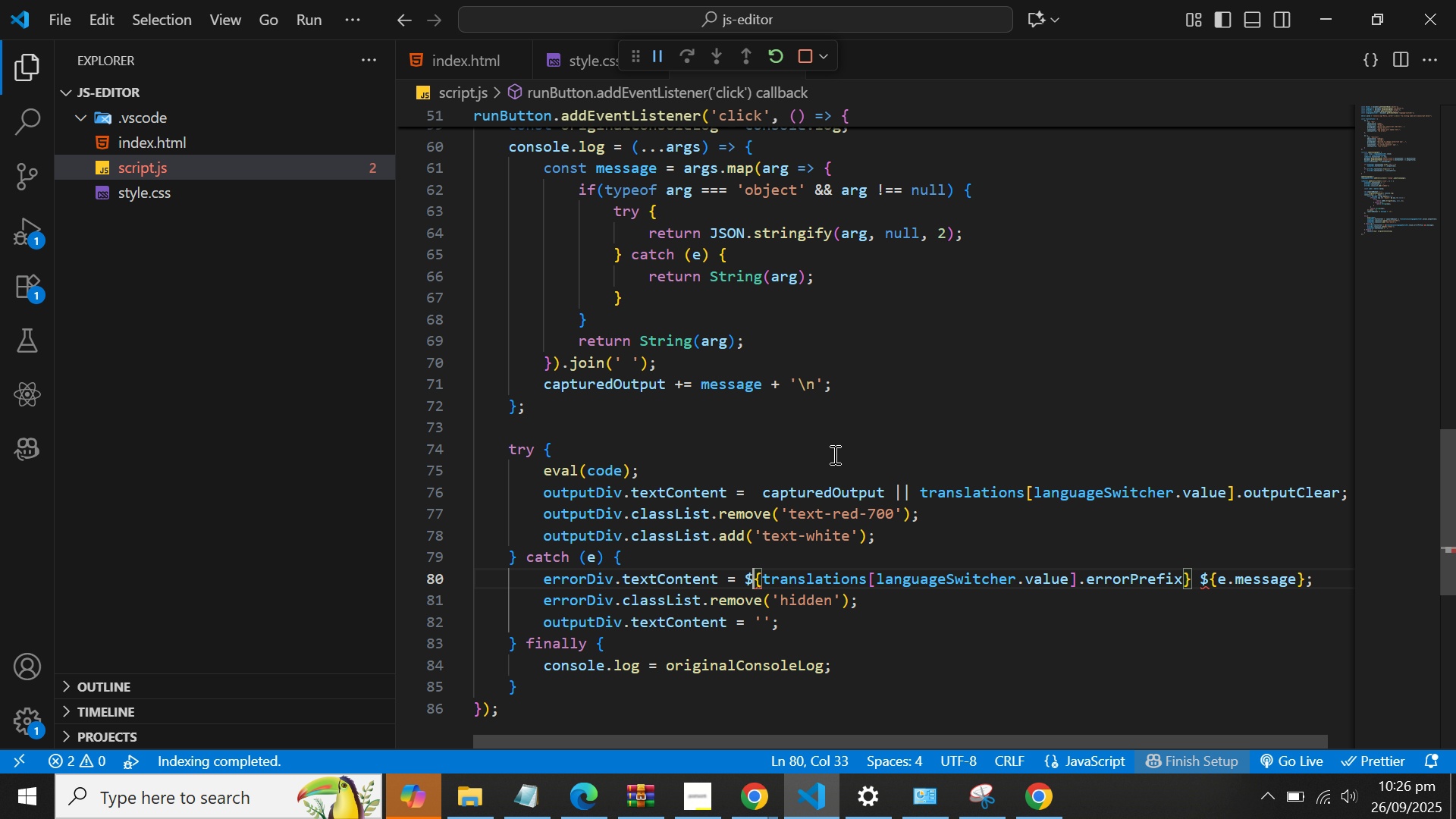 
left_click([758, 579])
 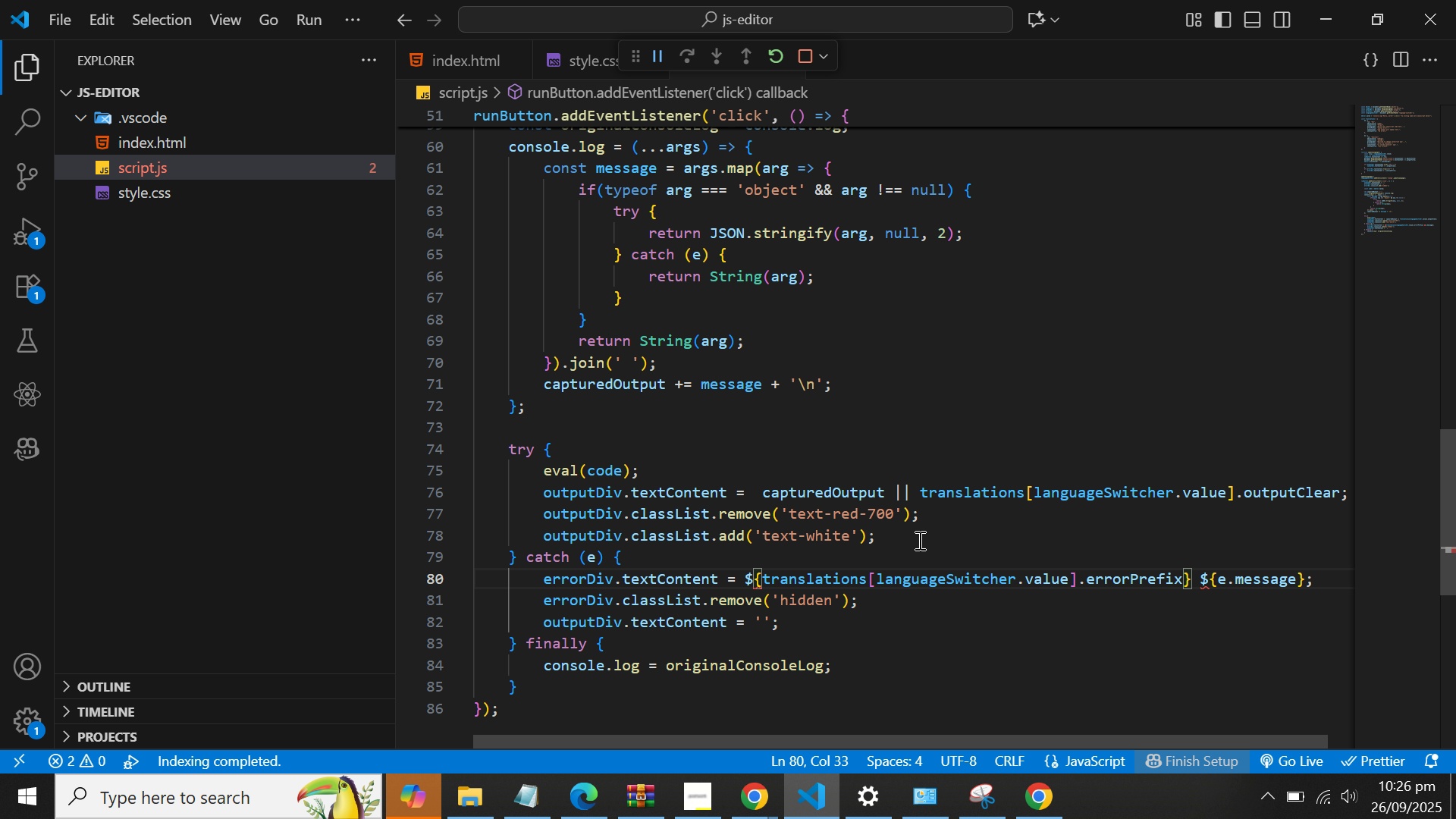 
key(Space)
 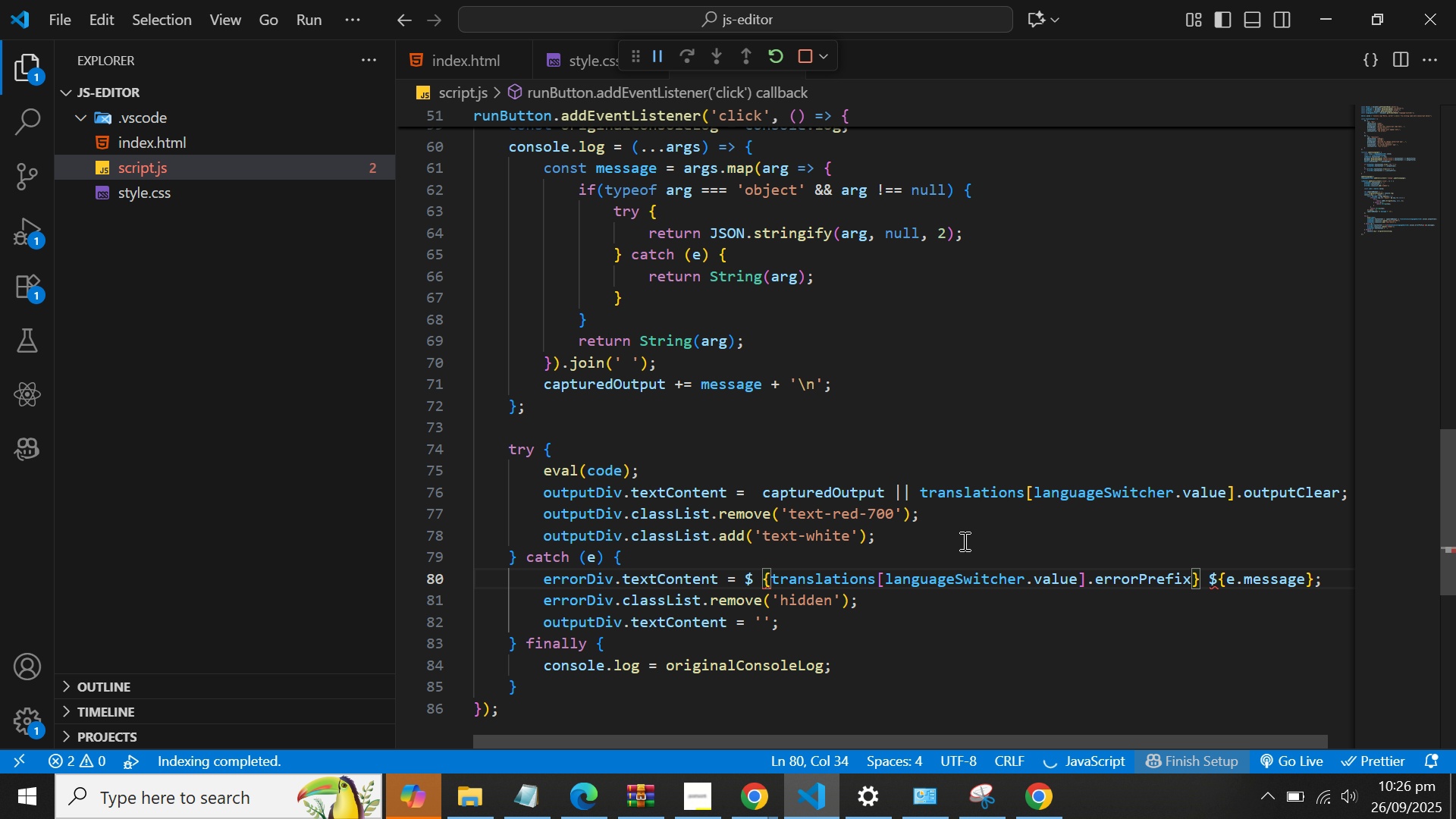 
left_click([963, 541])
 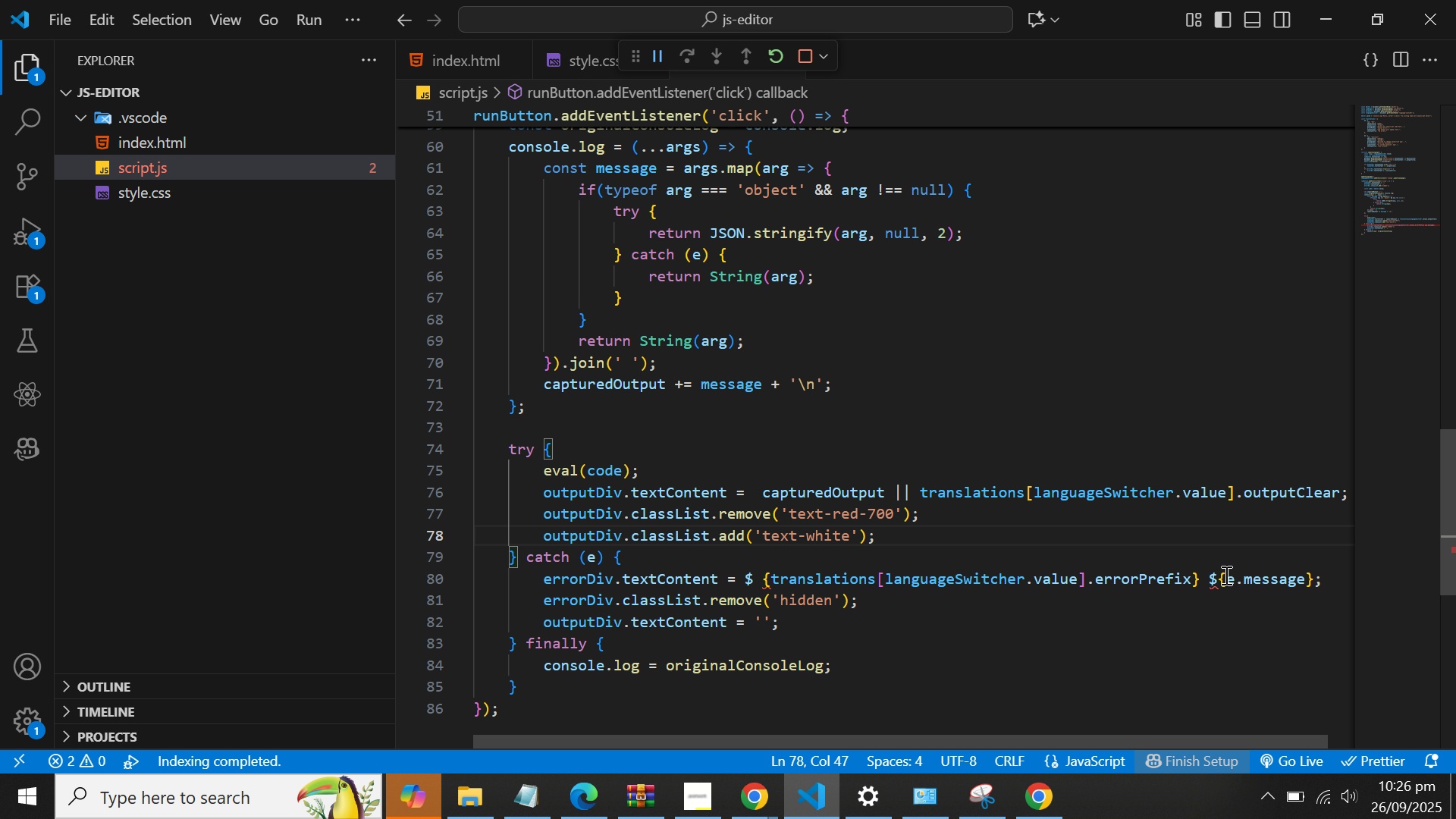 
left_click([1216, 576])
 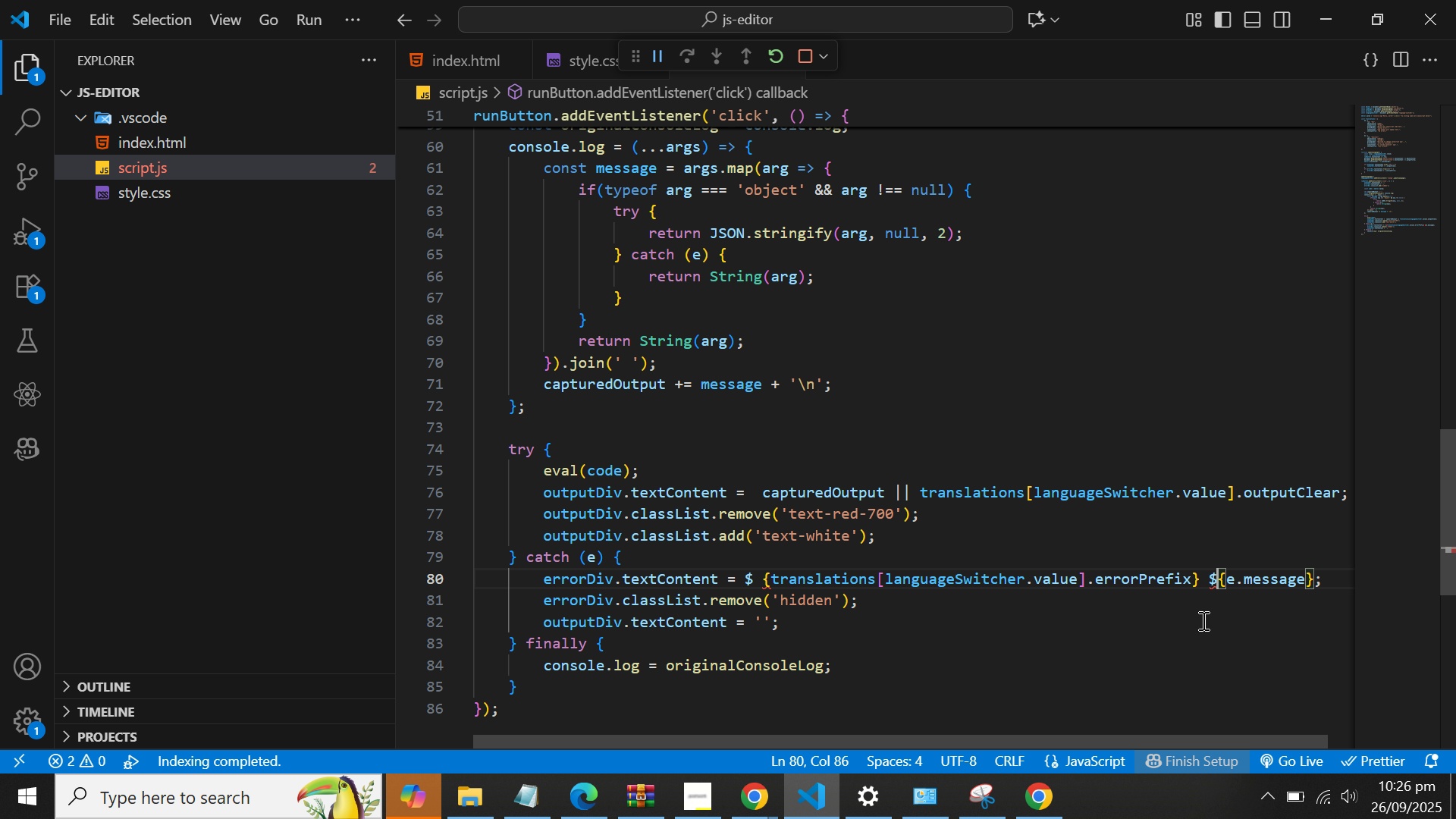 
key(Space)
 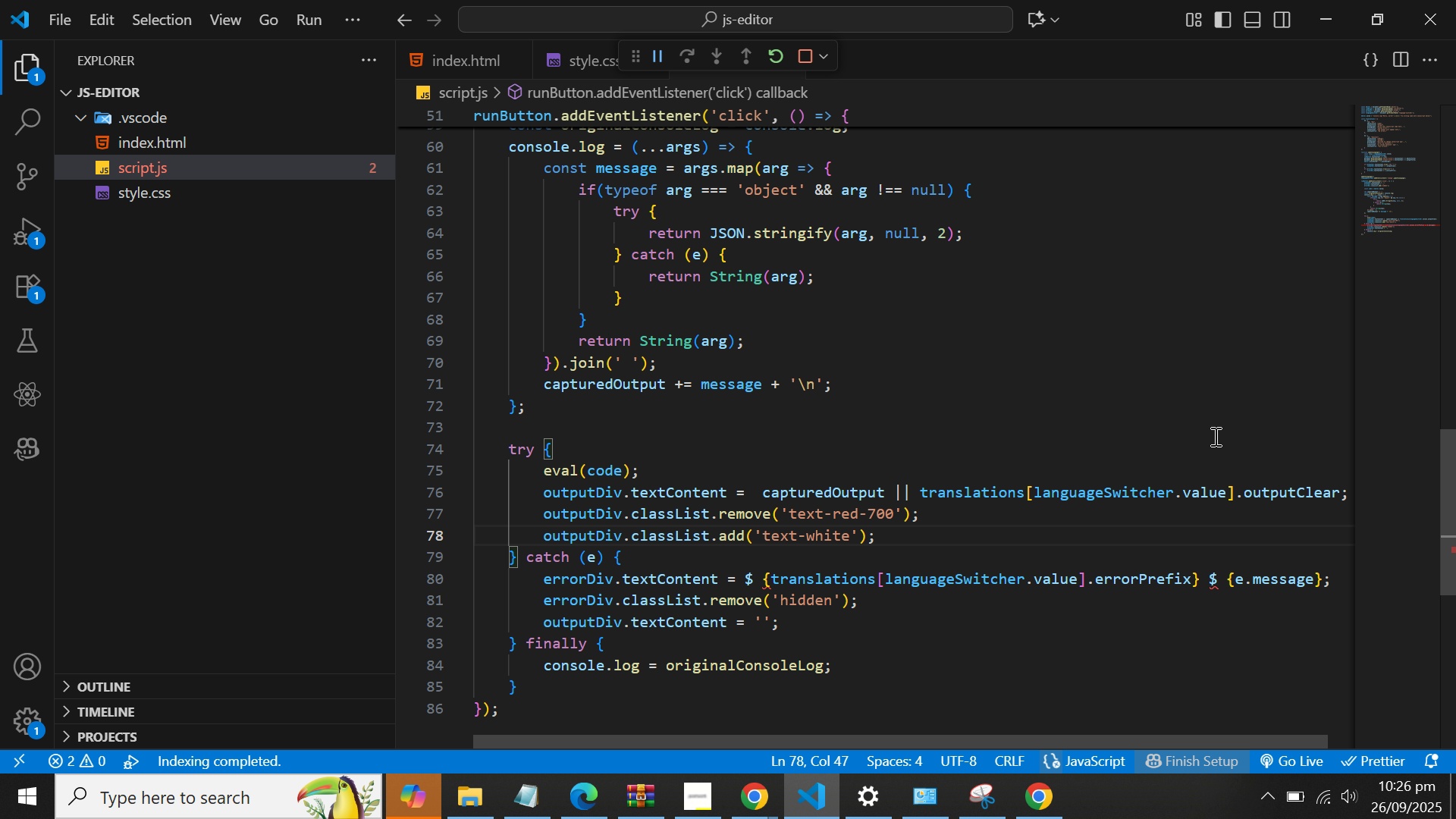 
left_click([1214, 423])
 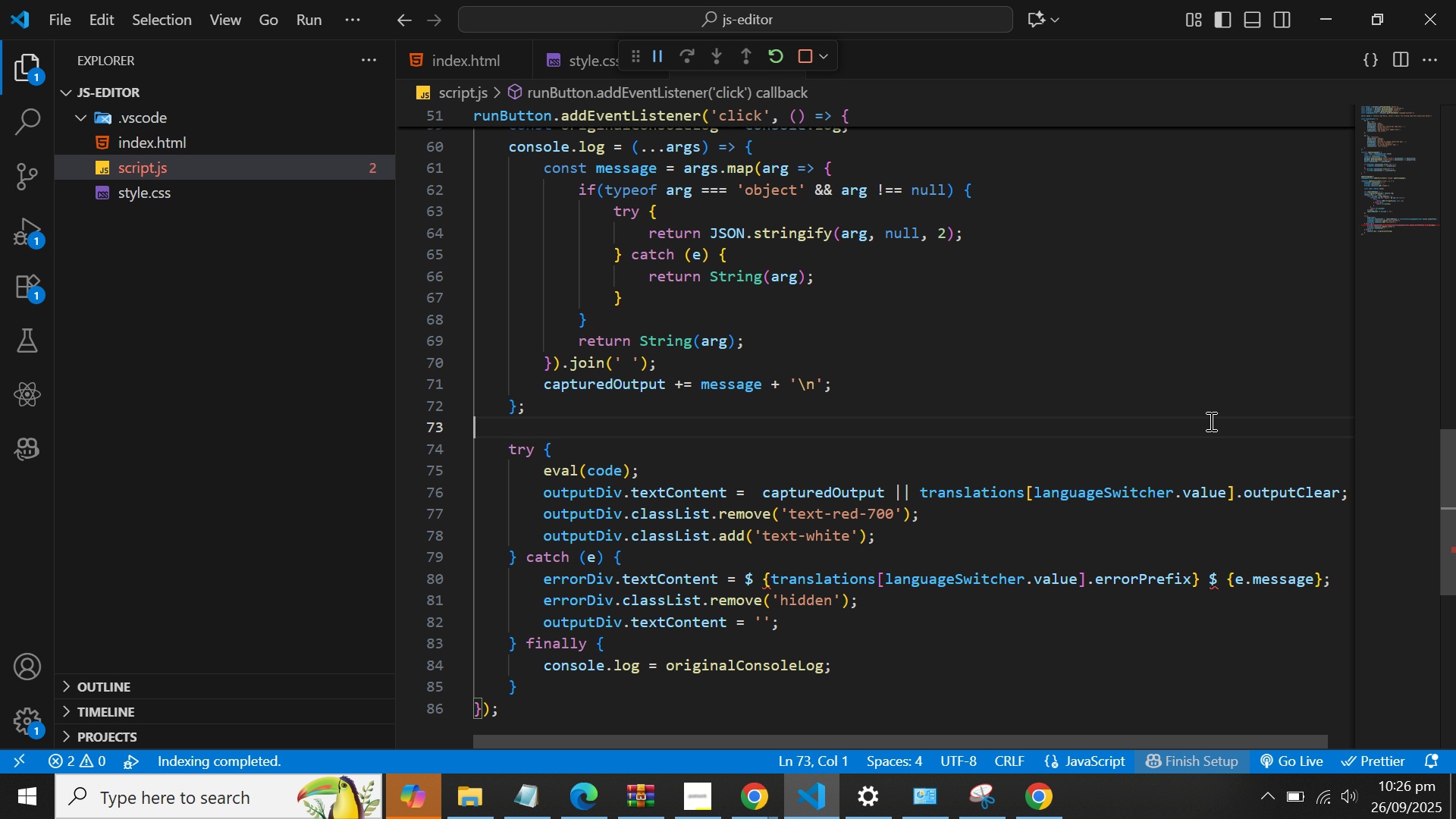 
wait(8.17)
 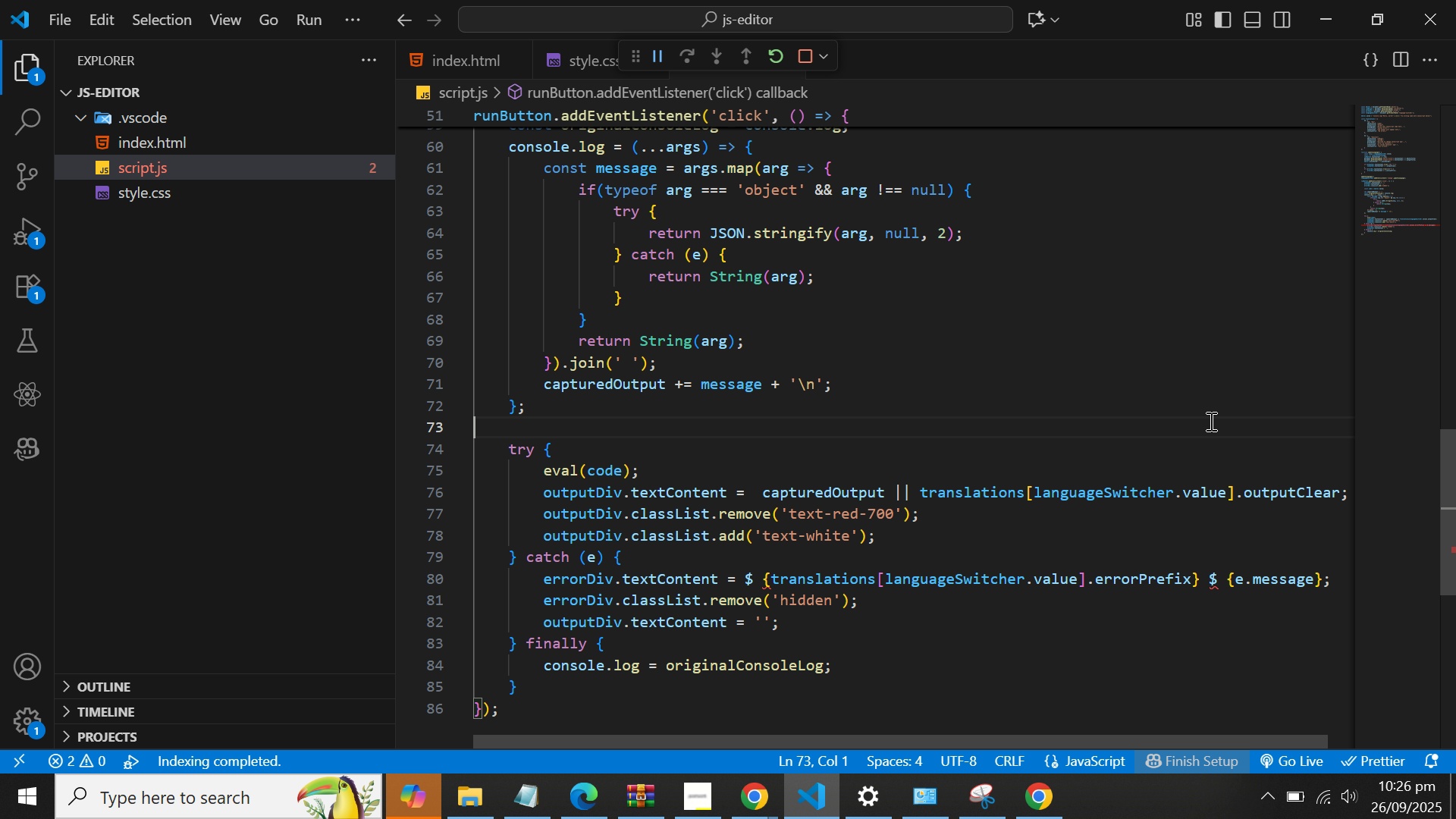 
key(Control+S)
 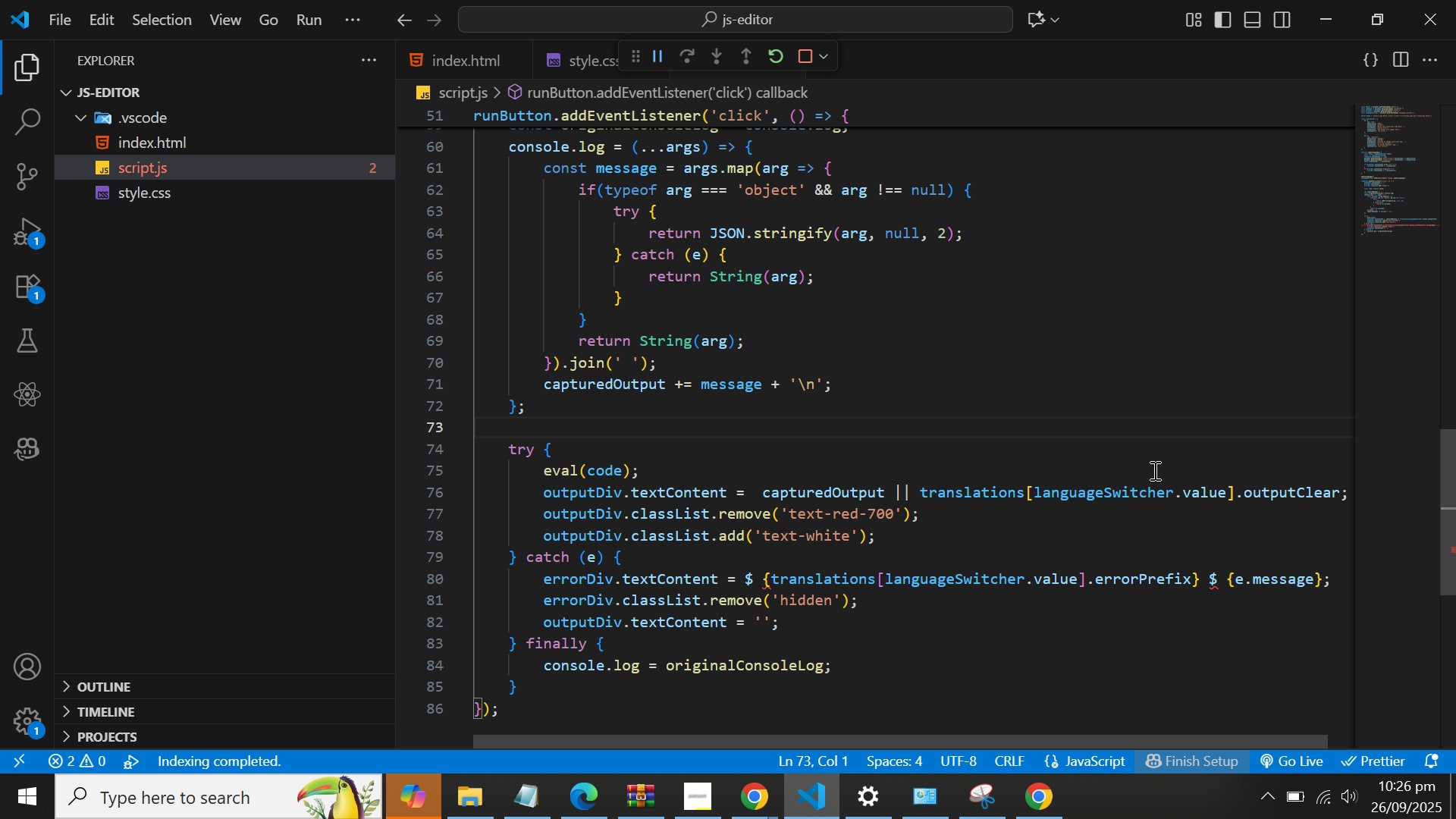 
left_click([1153, 470])
 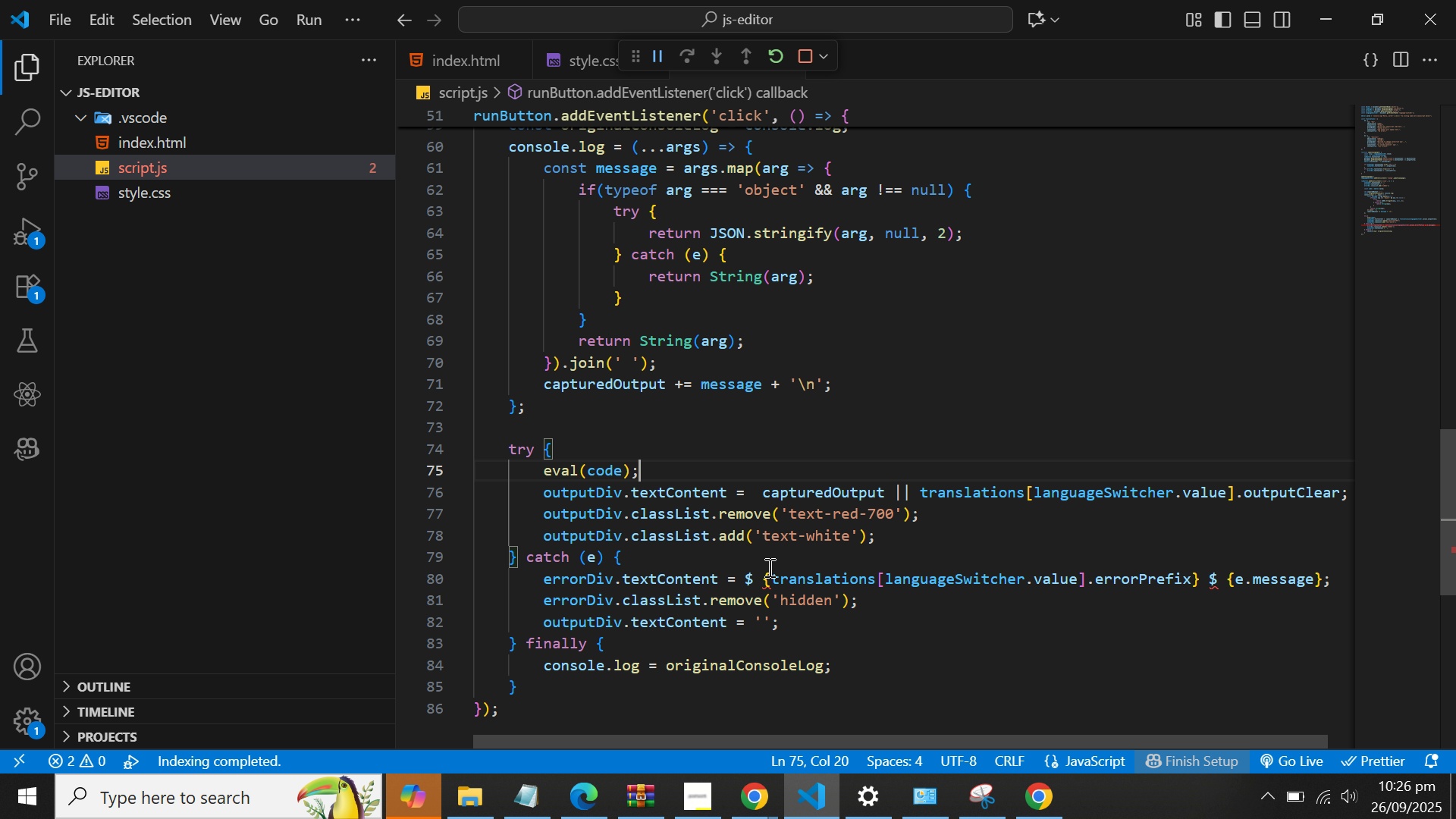 
left_click([759, 572])
 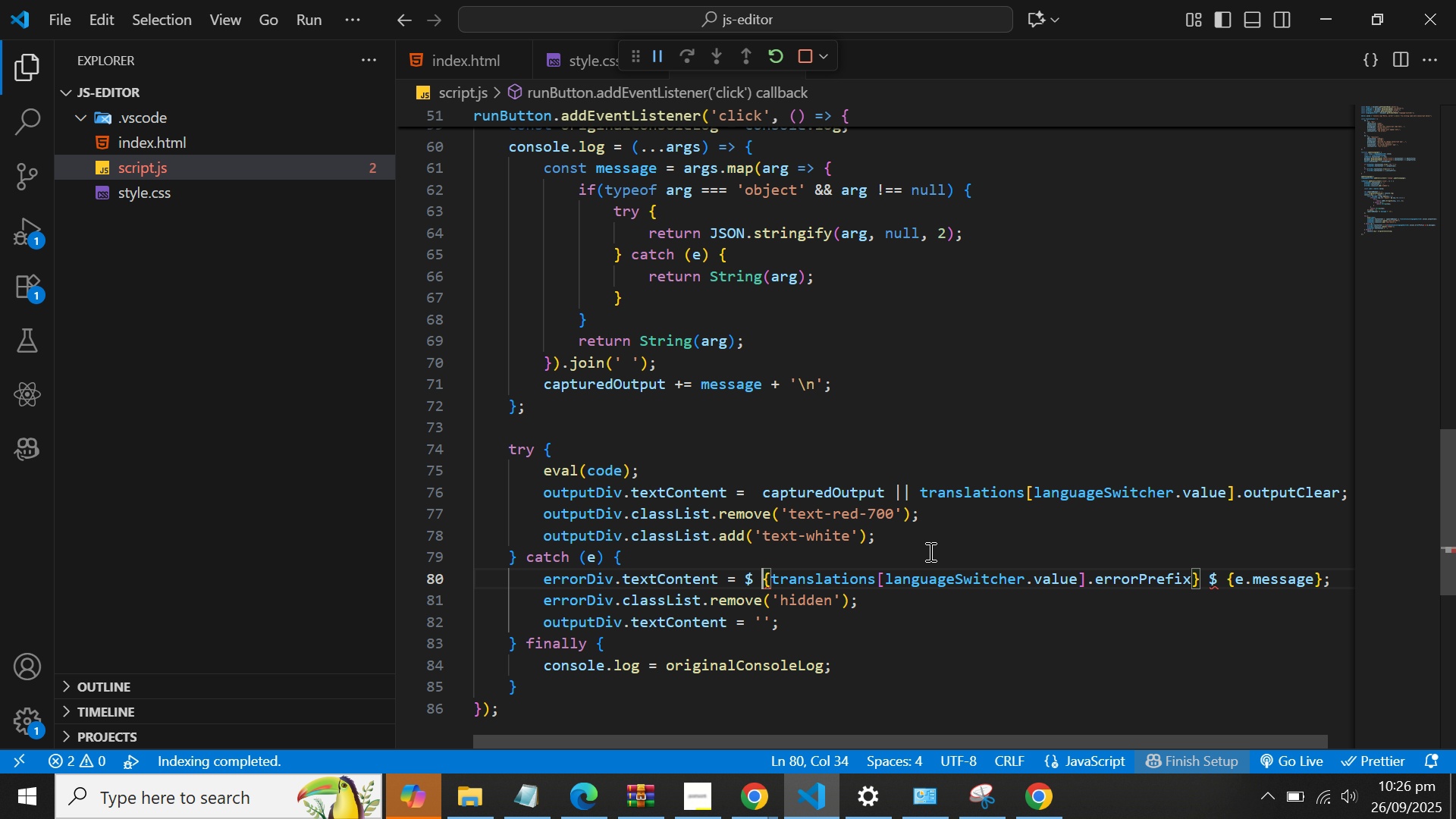 
key(Control+Backspace)
 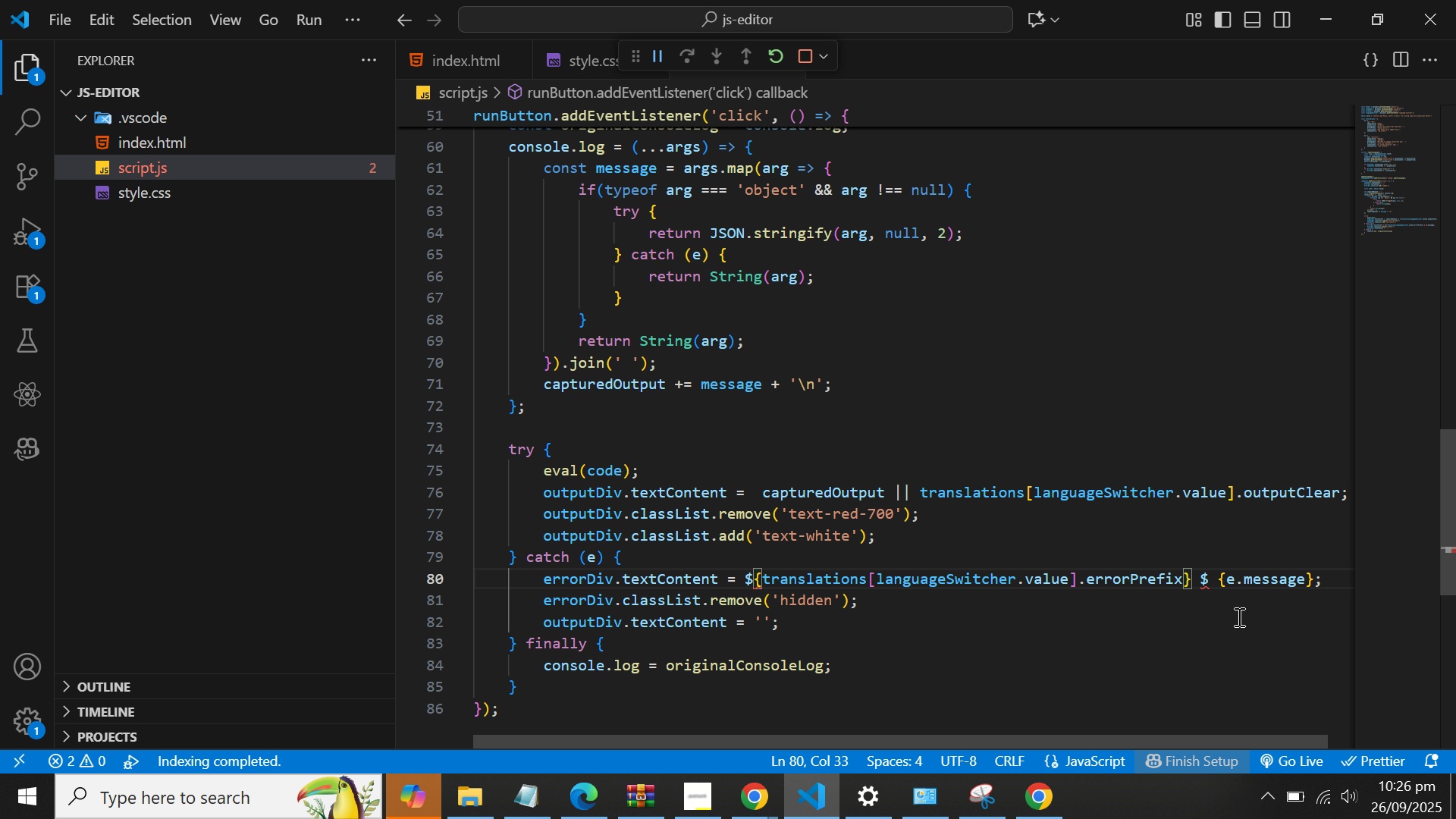 
wait(5.1)
 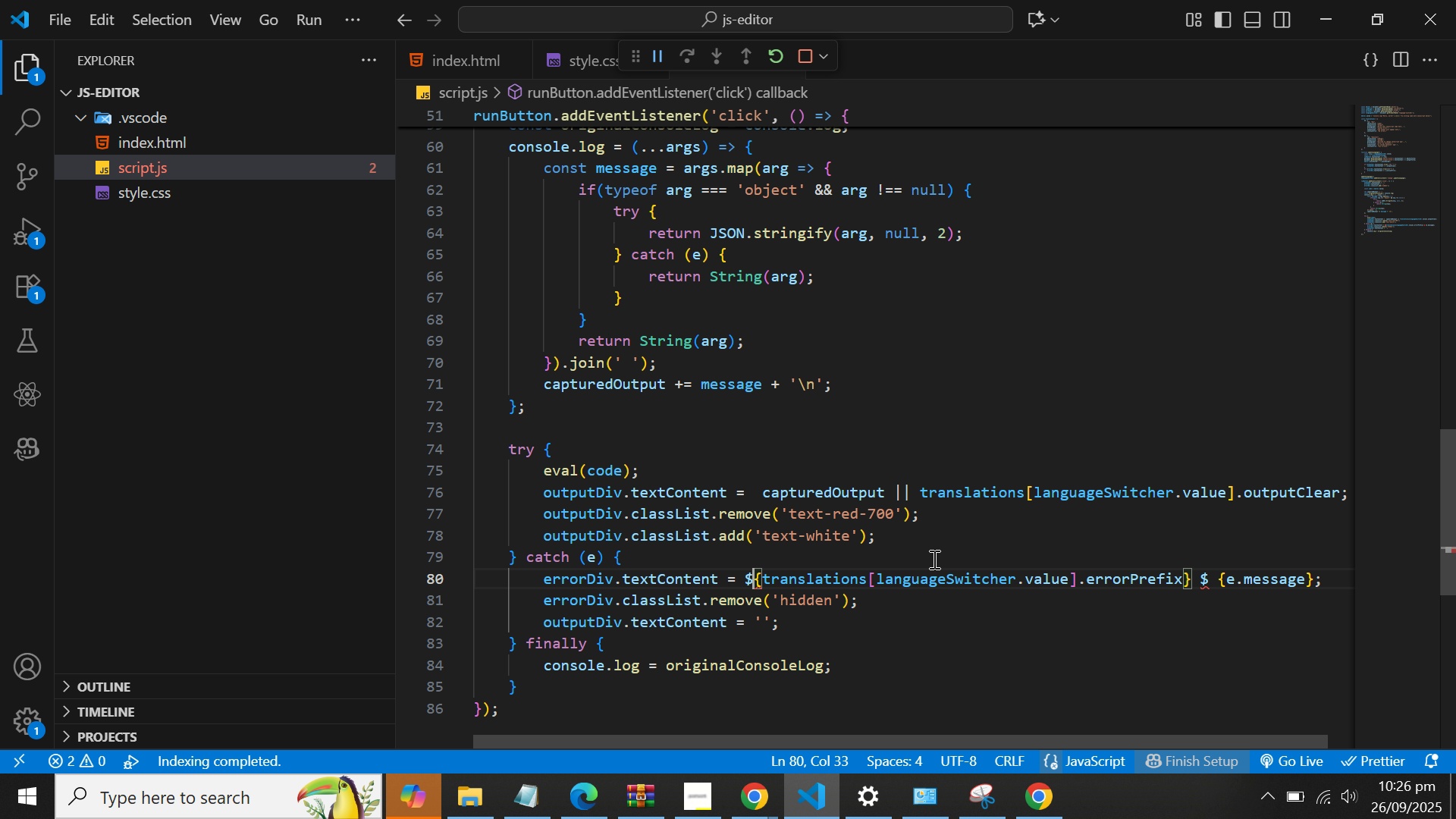 
left_click([1217, 574])
 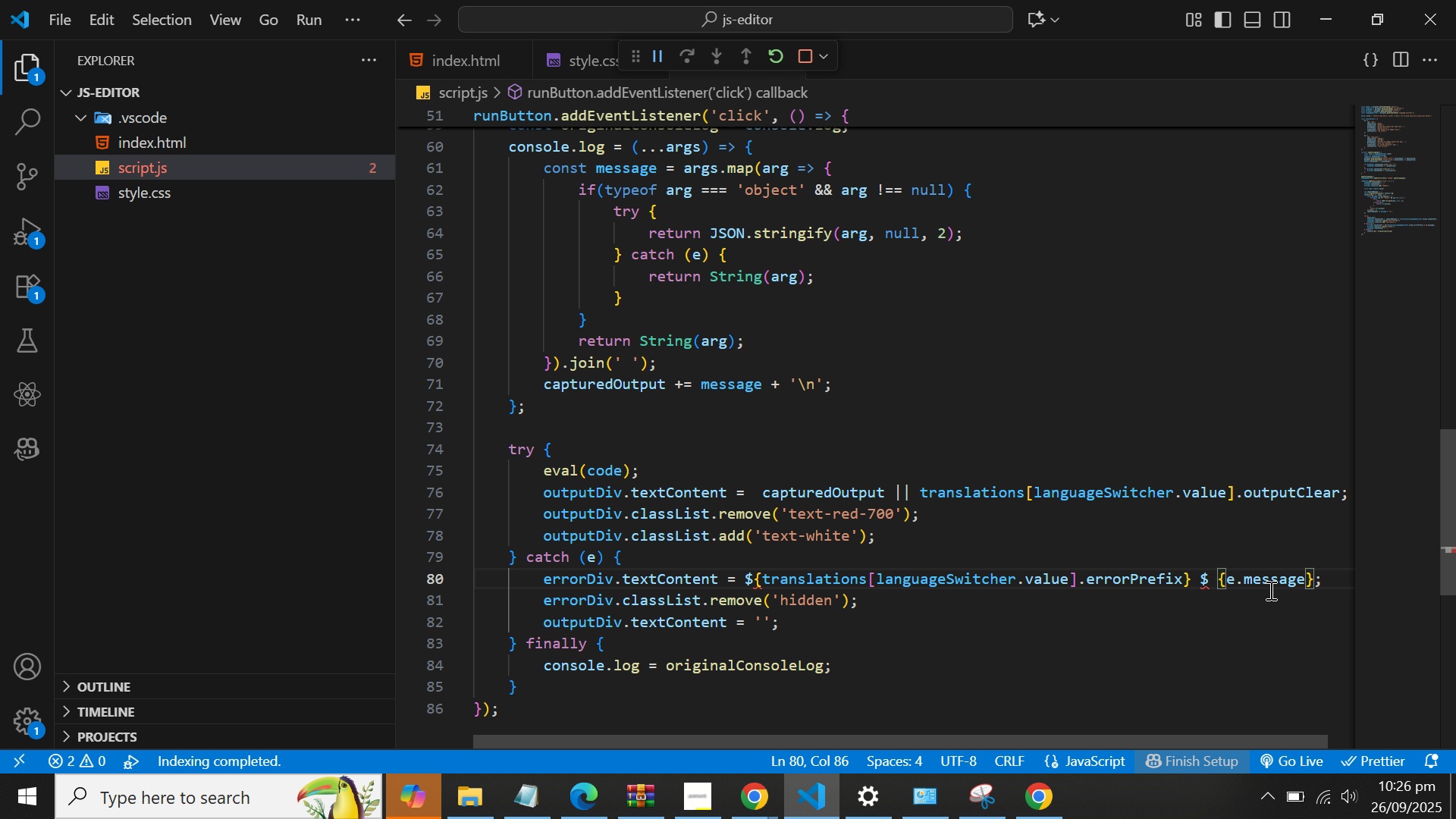 
key(Backspace)
 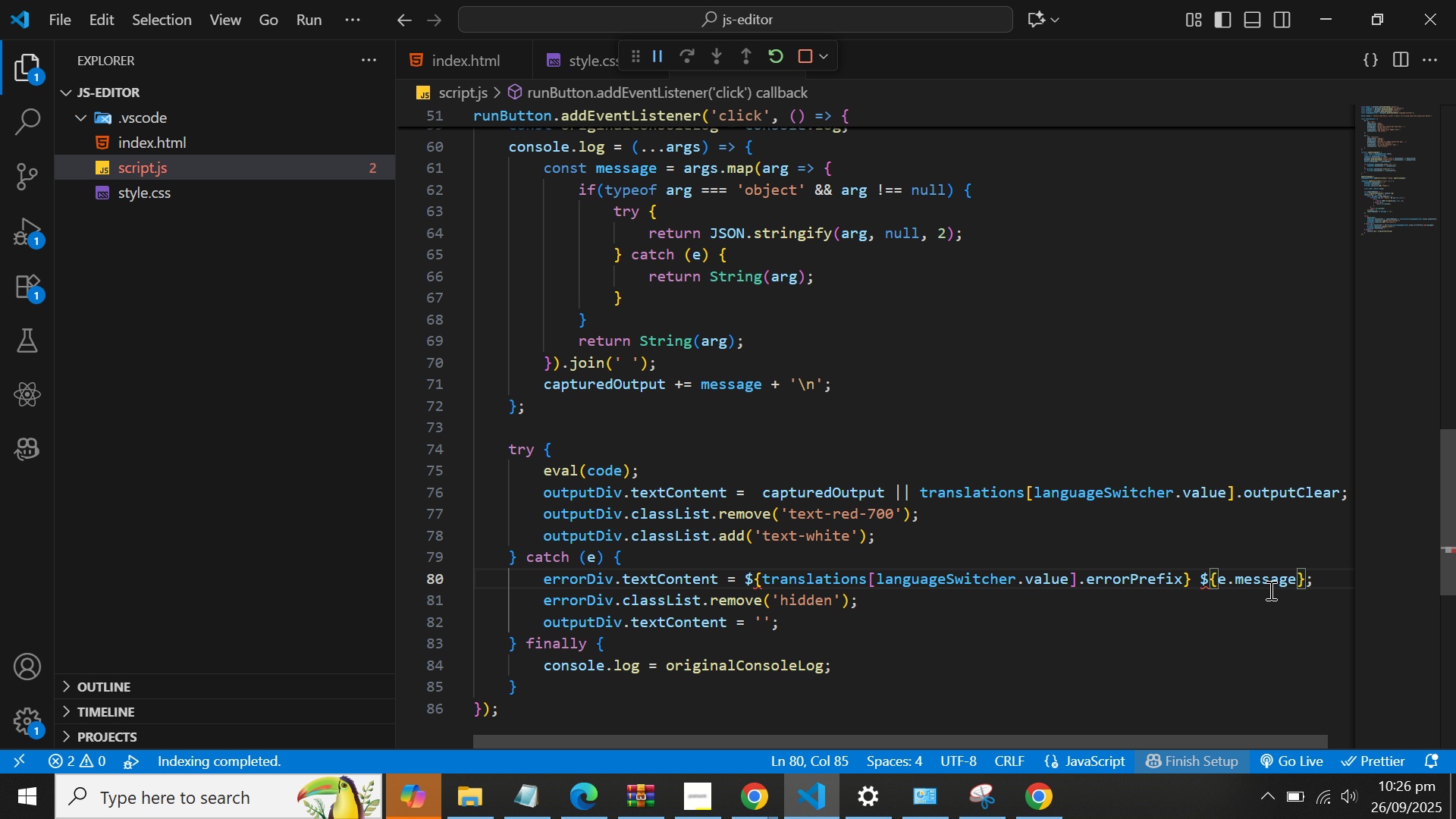 
key(ArrowRight)
 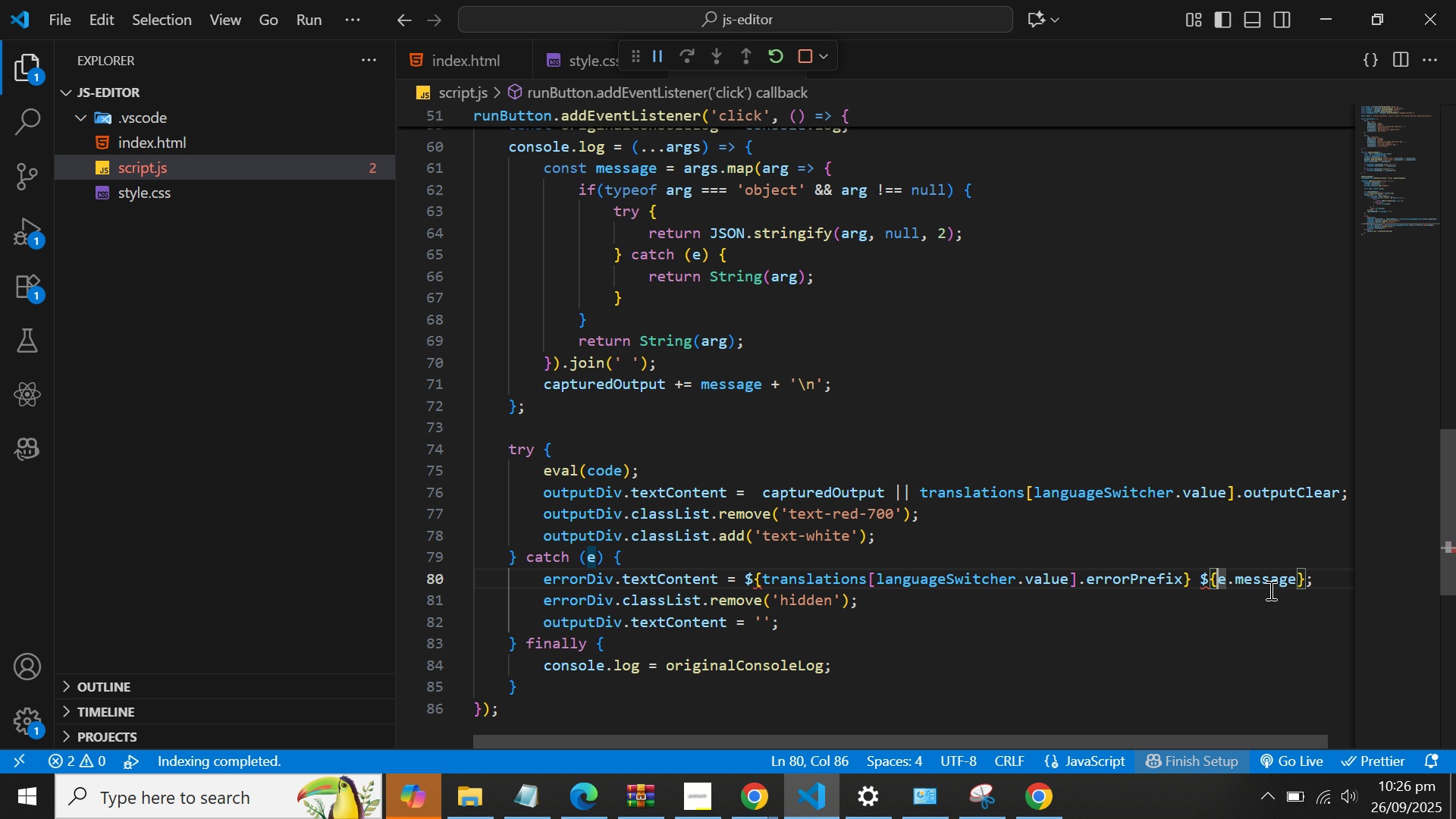 
hold_key(key=ArrowRight, duration=0.82)
 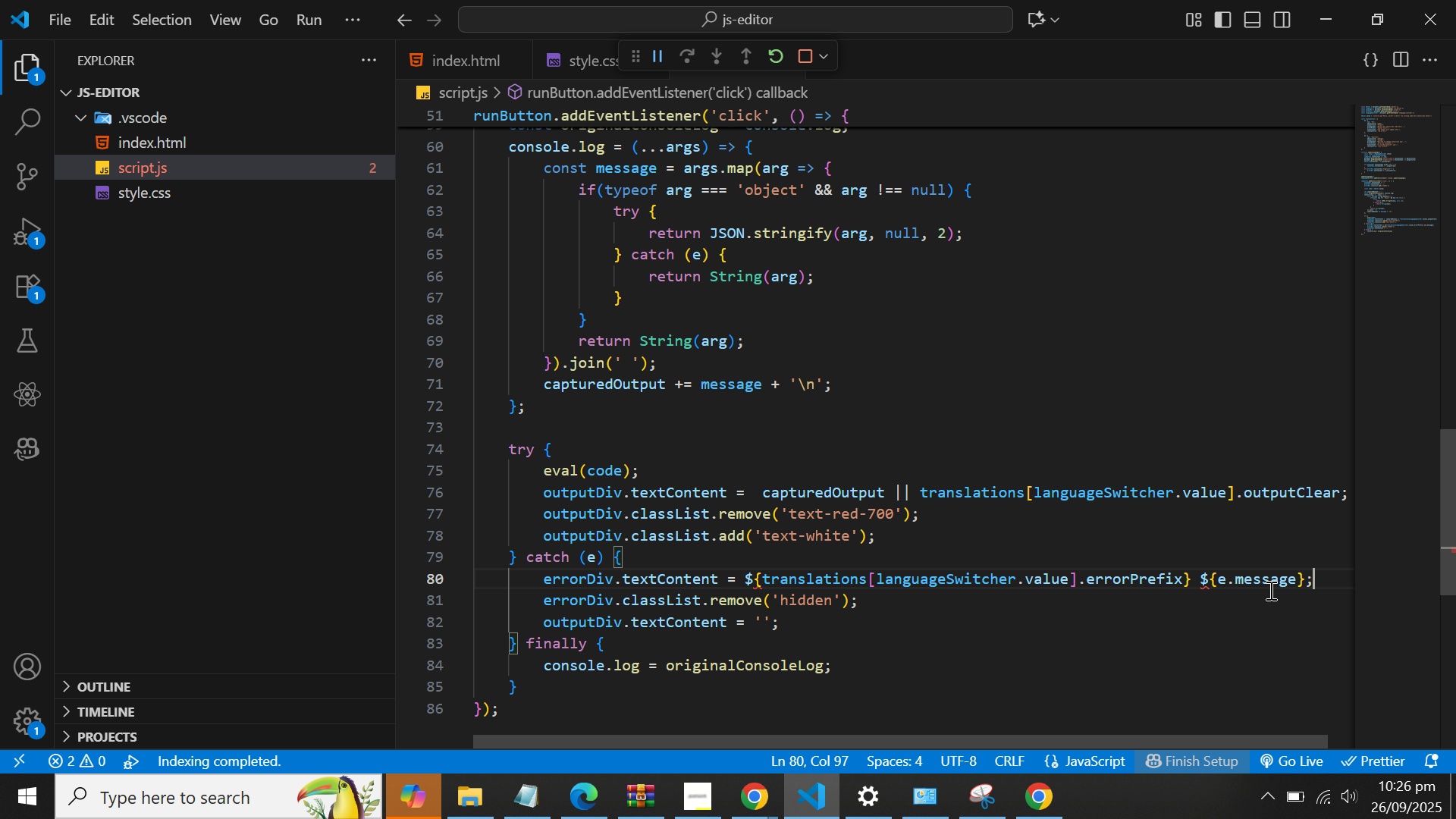 
key(ArrowLeft)
 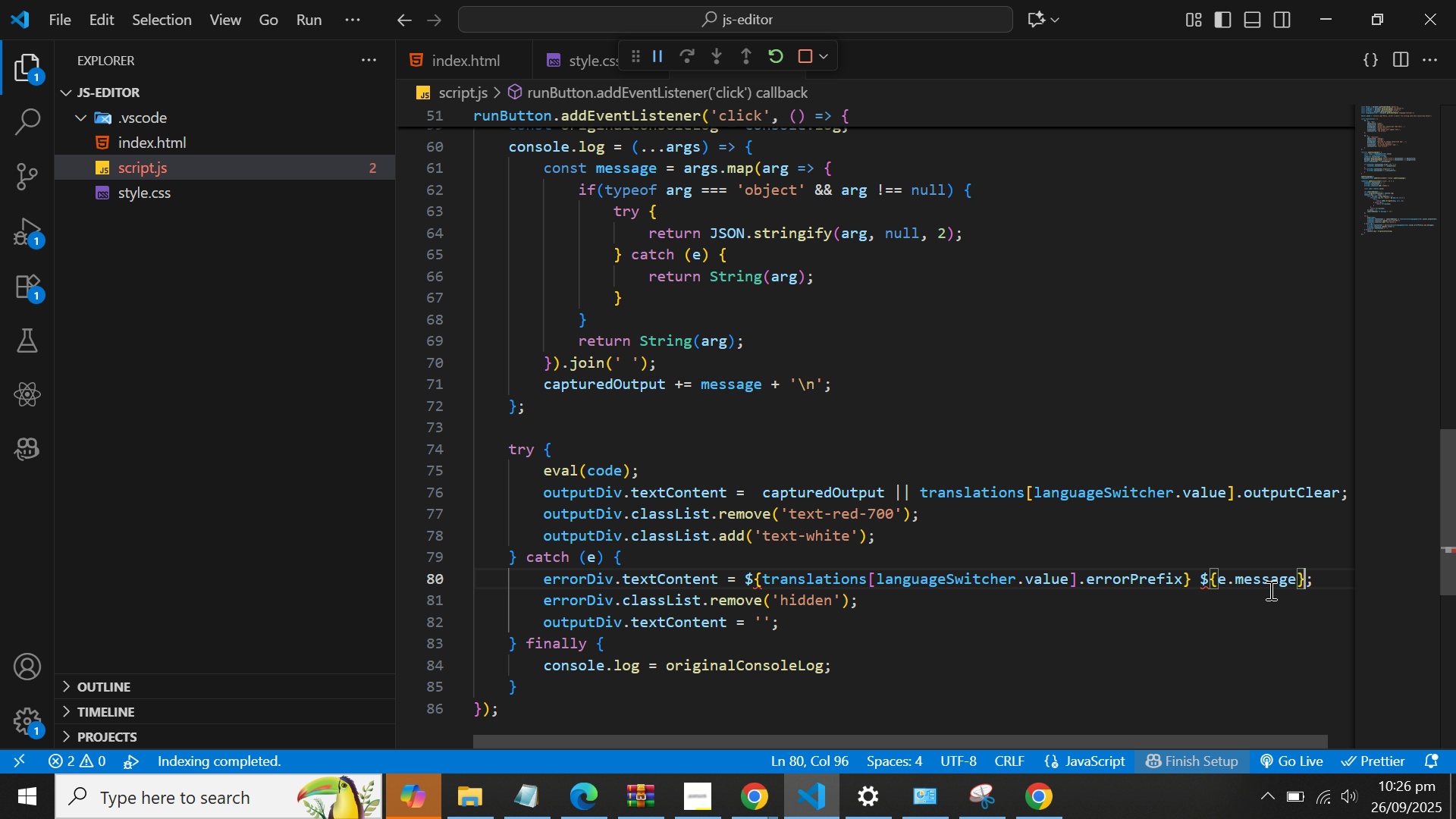 
key(Space)
 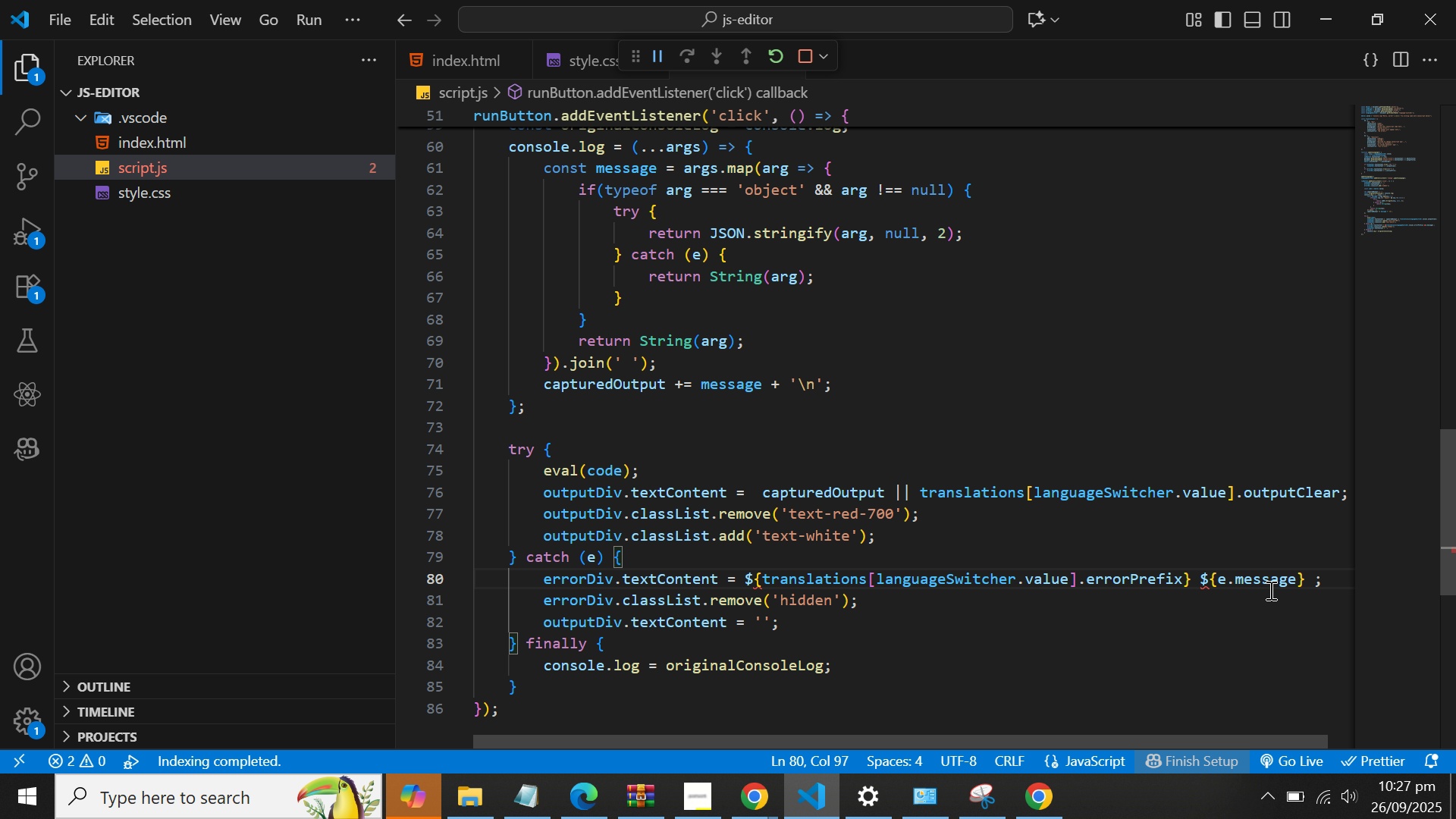 
wait(53.6)
 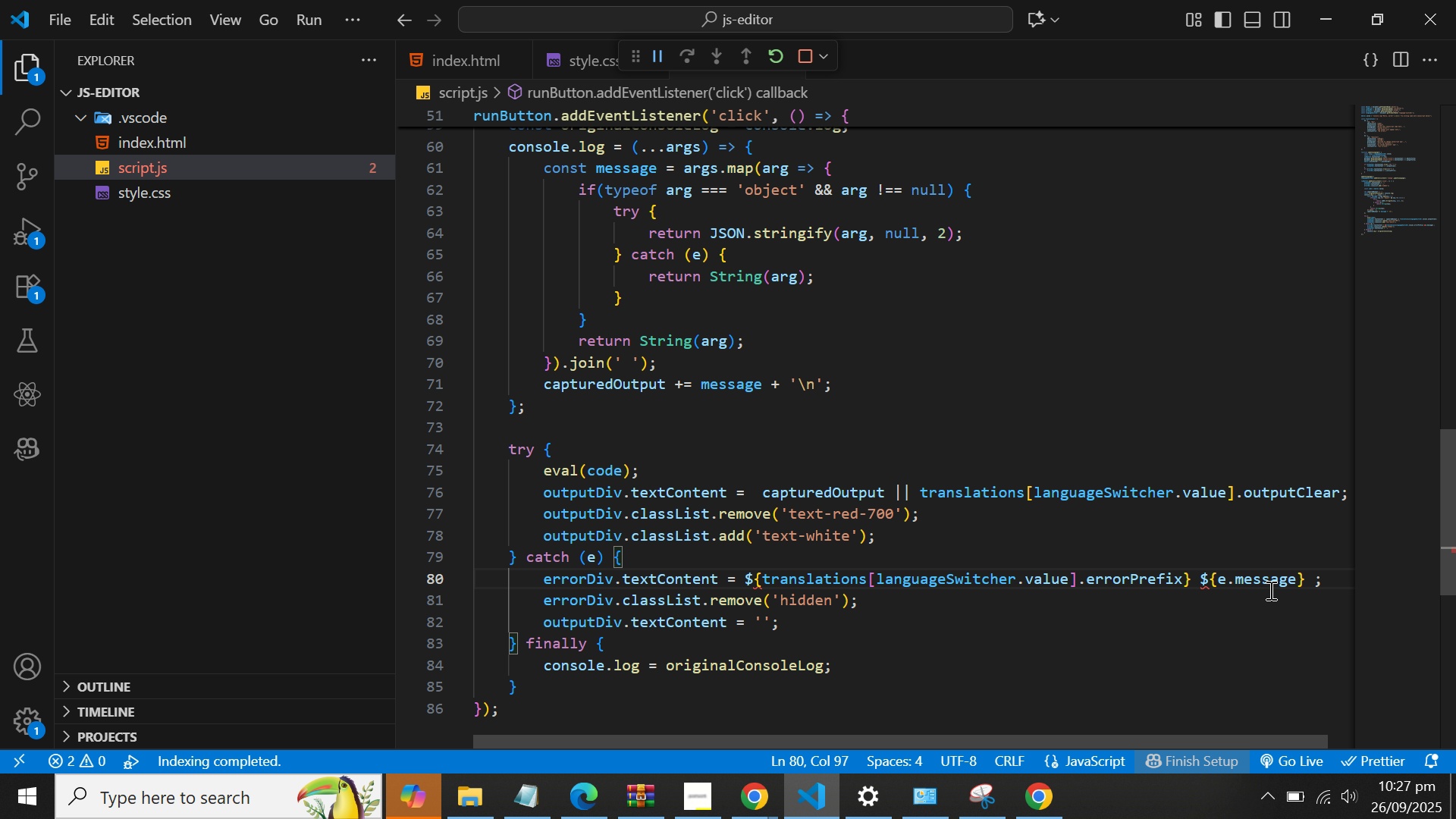 
key(Backspace)
 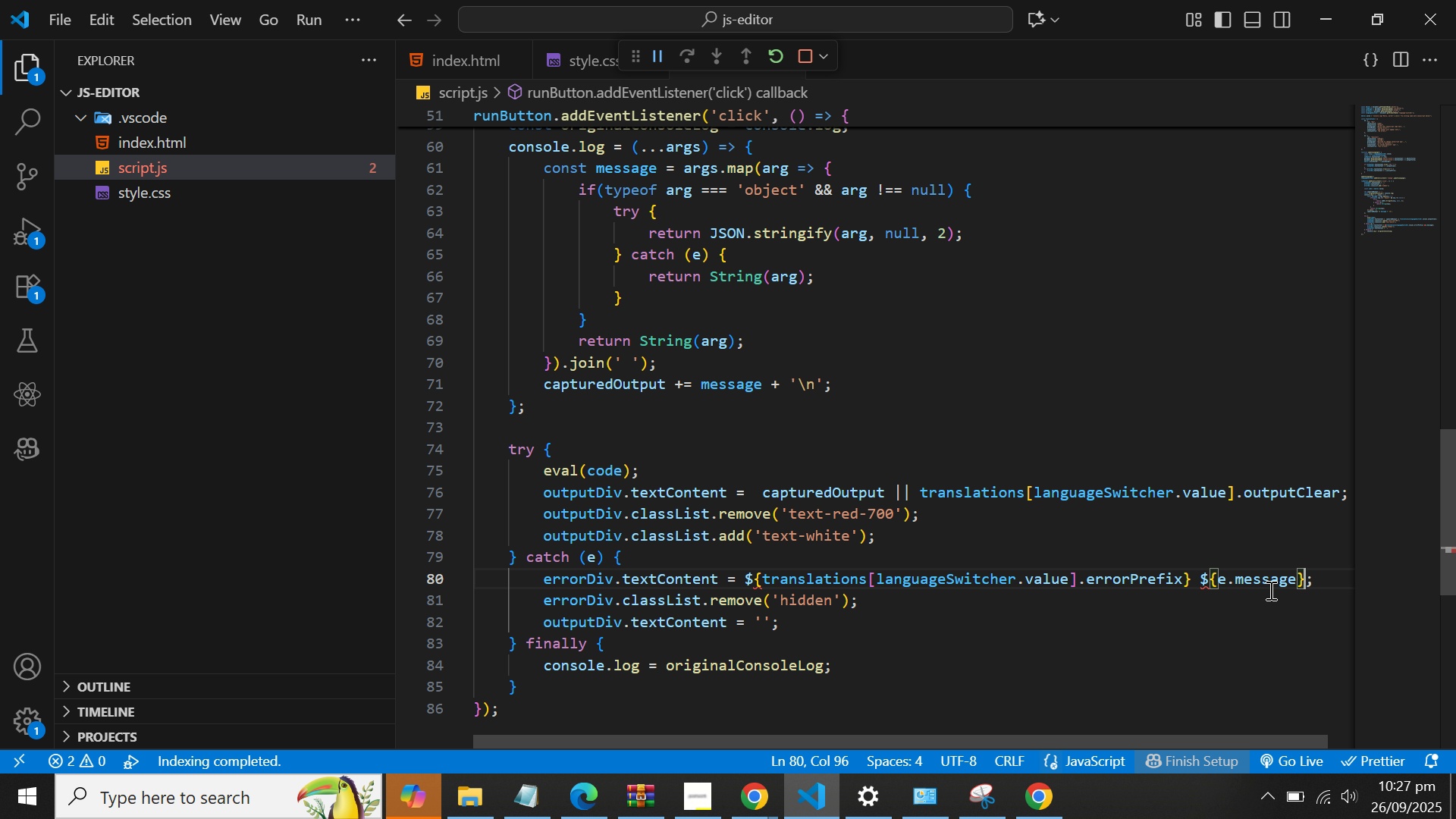 
key(Control+ArrowLeft)
 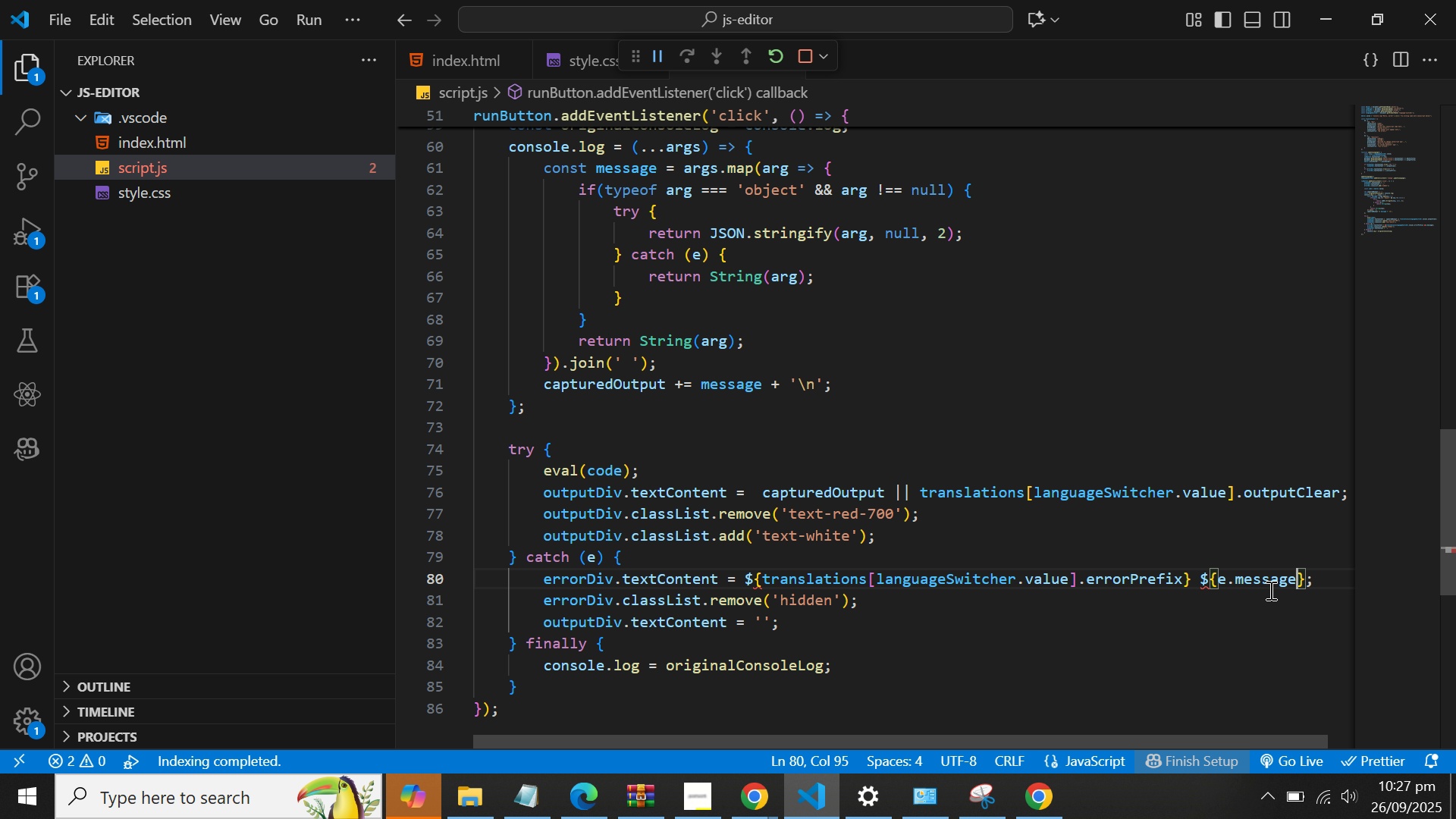 
key(Control+ArrowLeft)
 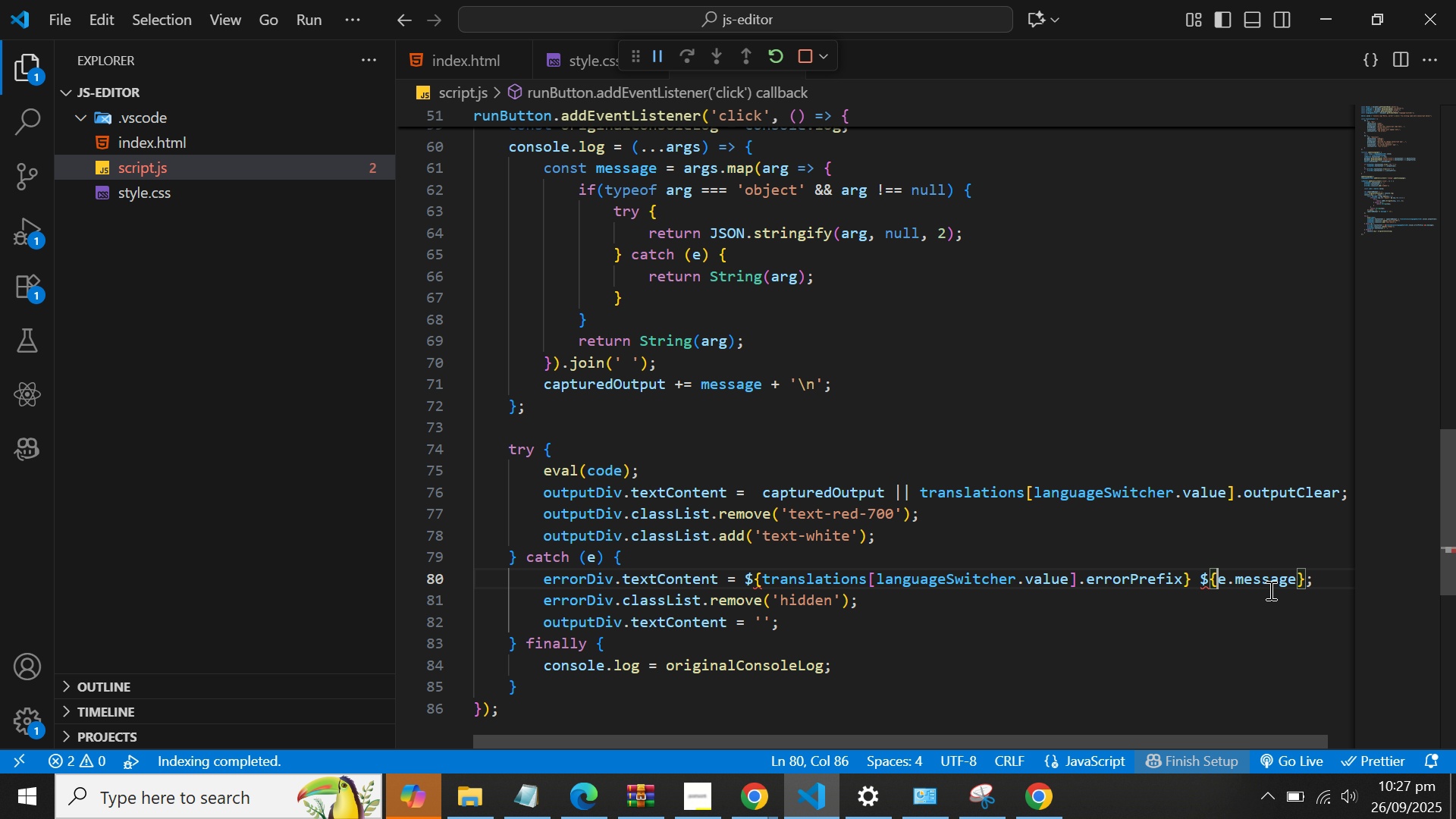 
key(Control+ArrowLeft)
 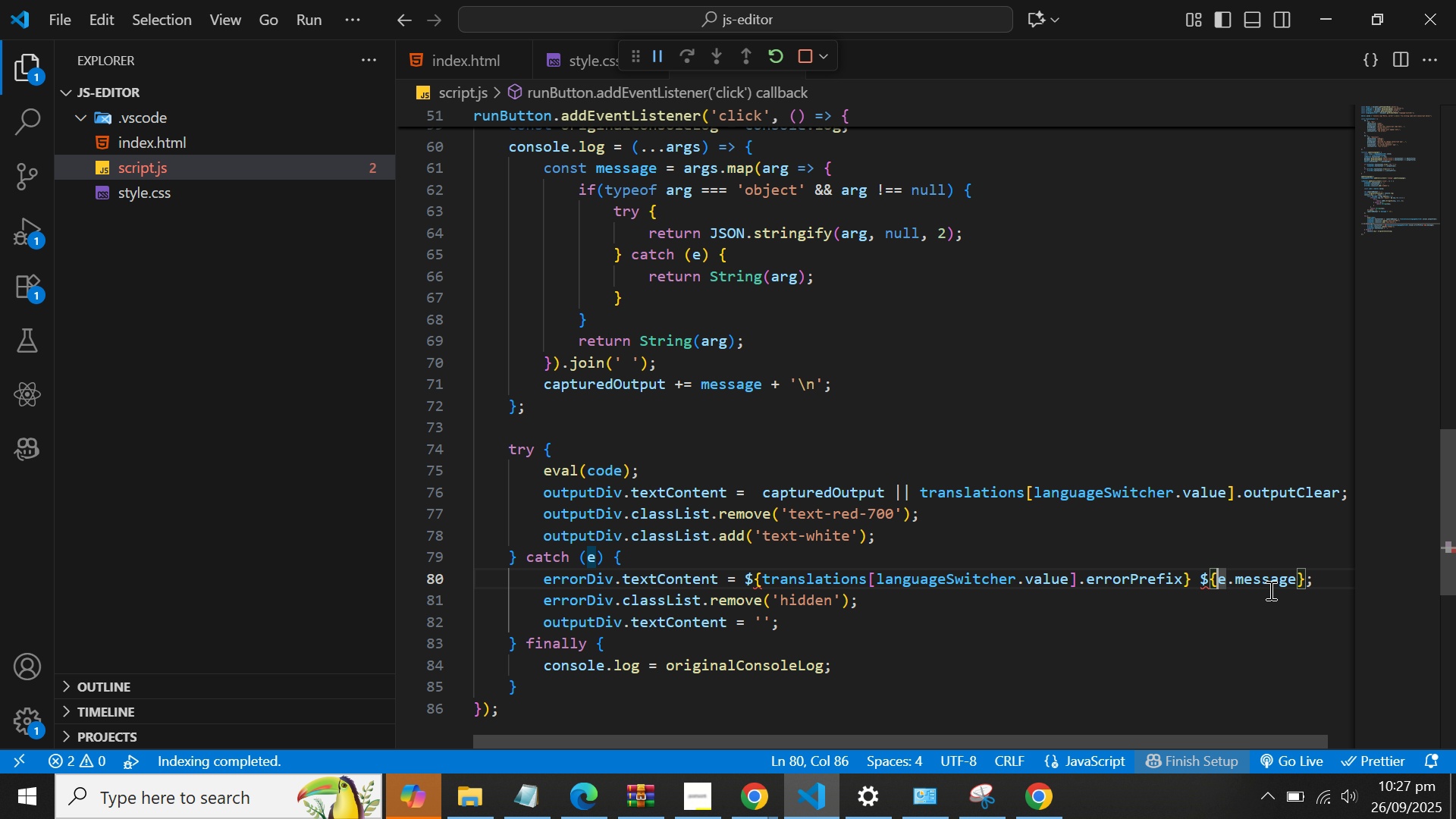 
key(Control+ArrowLeft)
 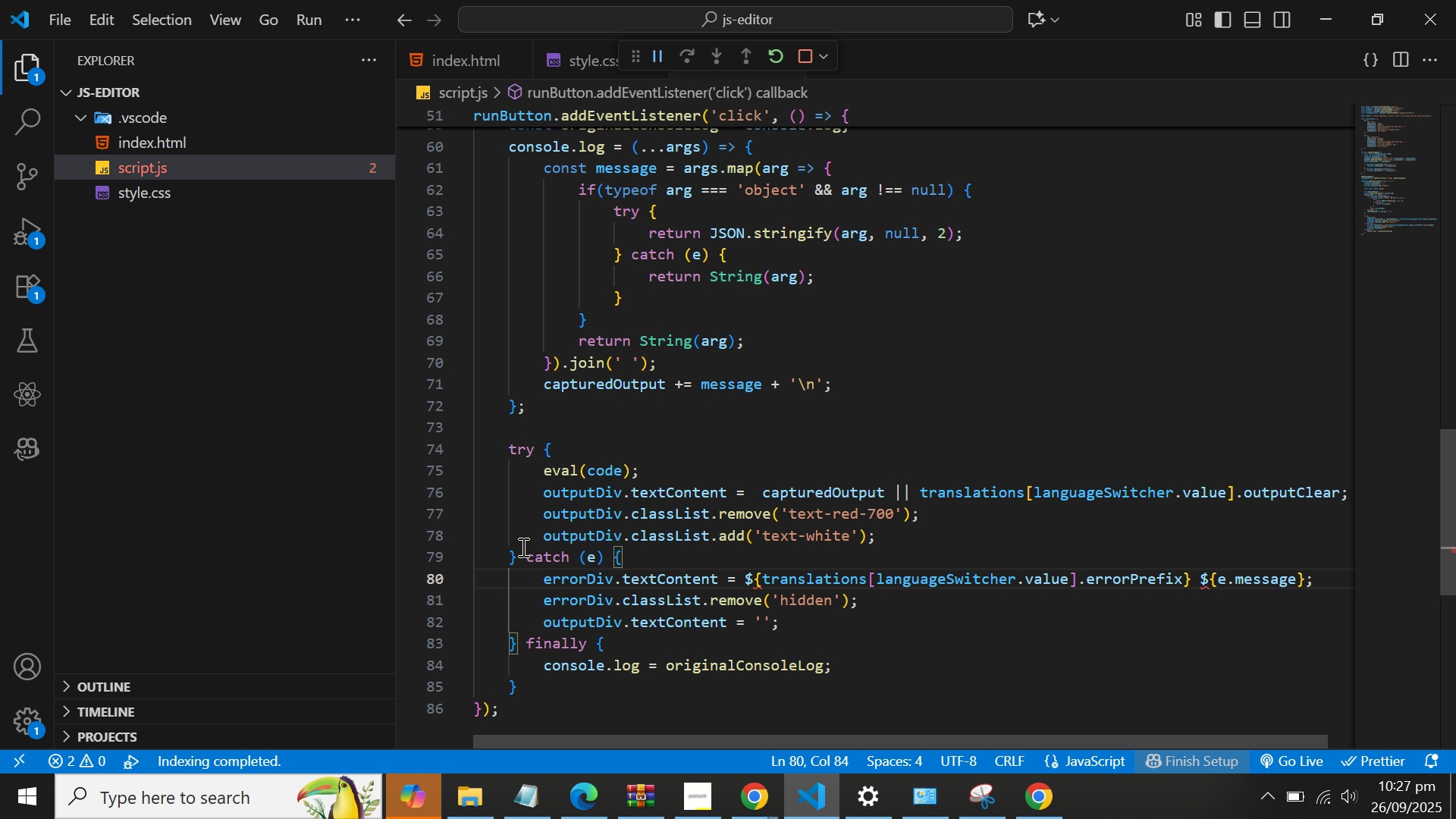 
left_click([525, 558])
 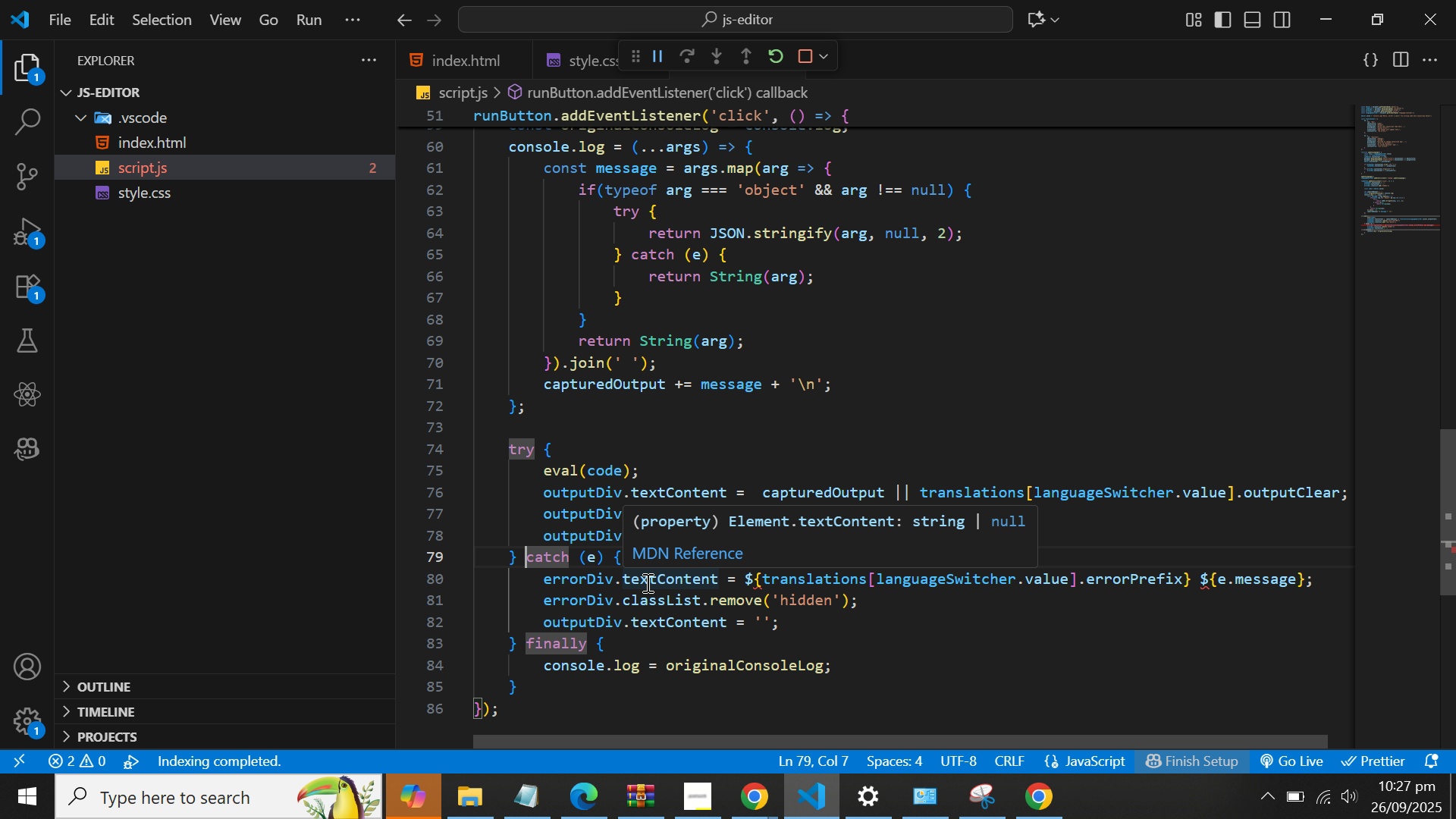 
key(Enter)
 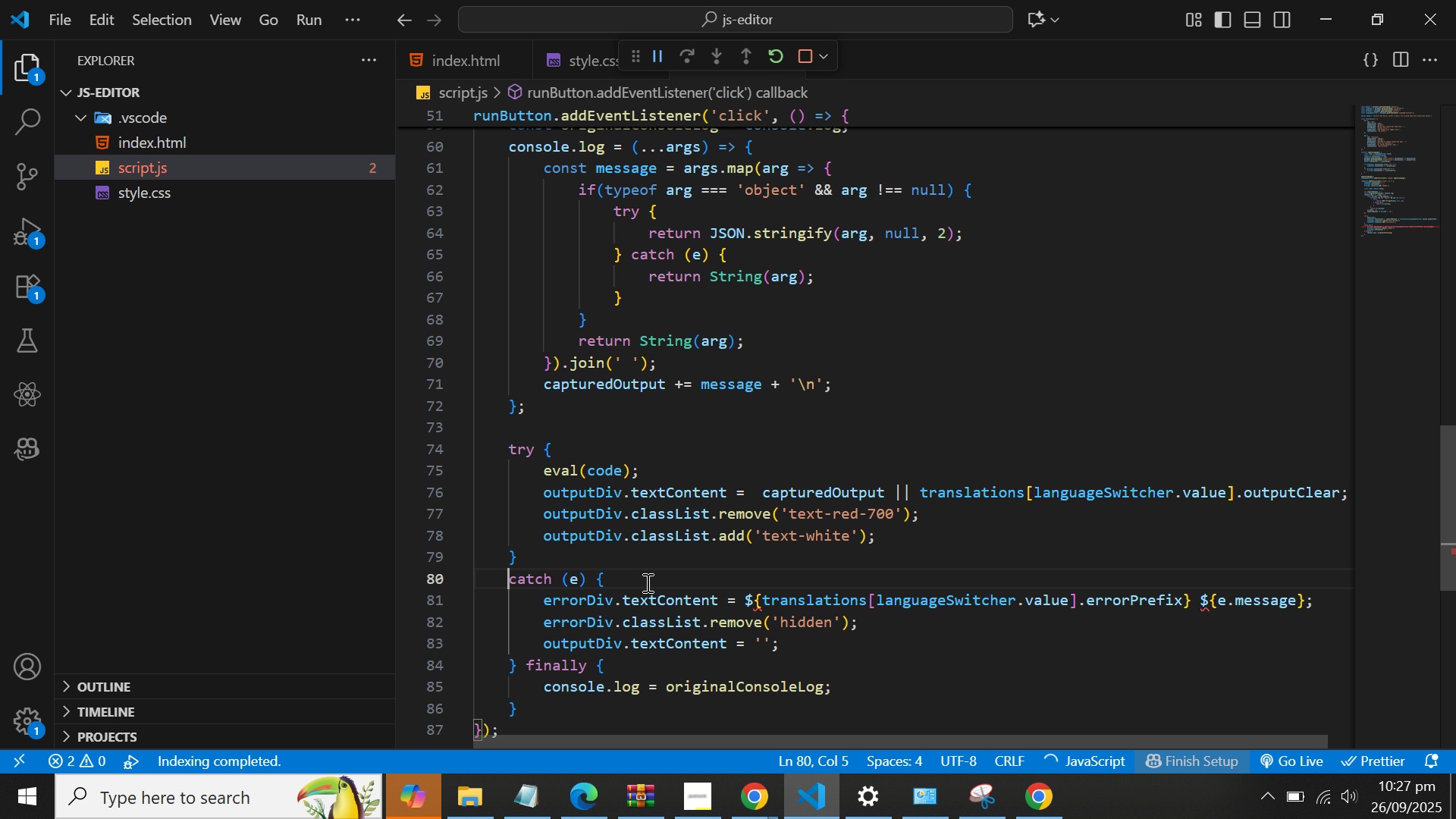 
key(Enter)
 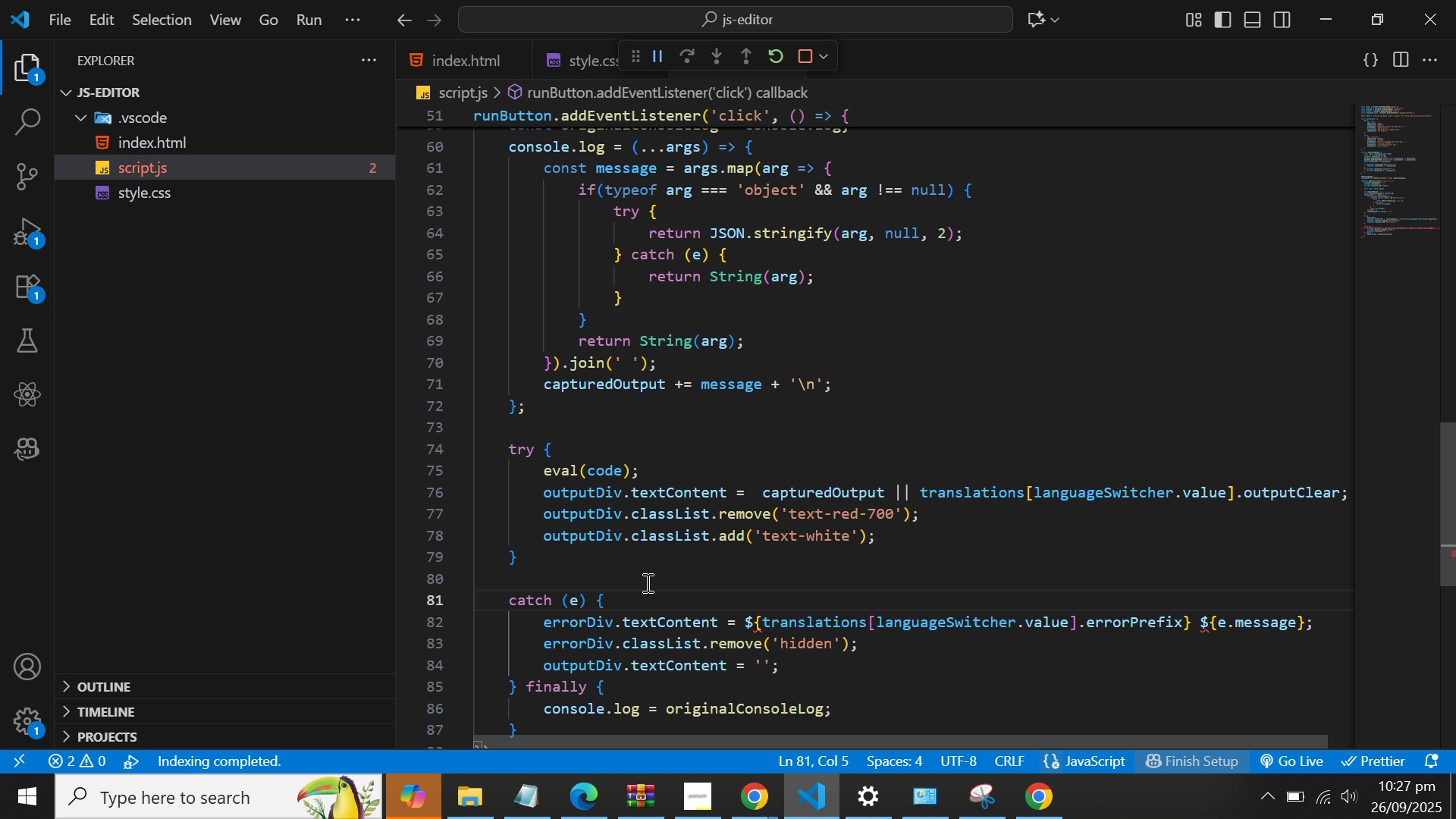 
key(ArrowDown)
 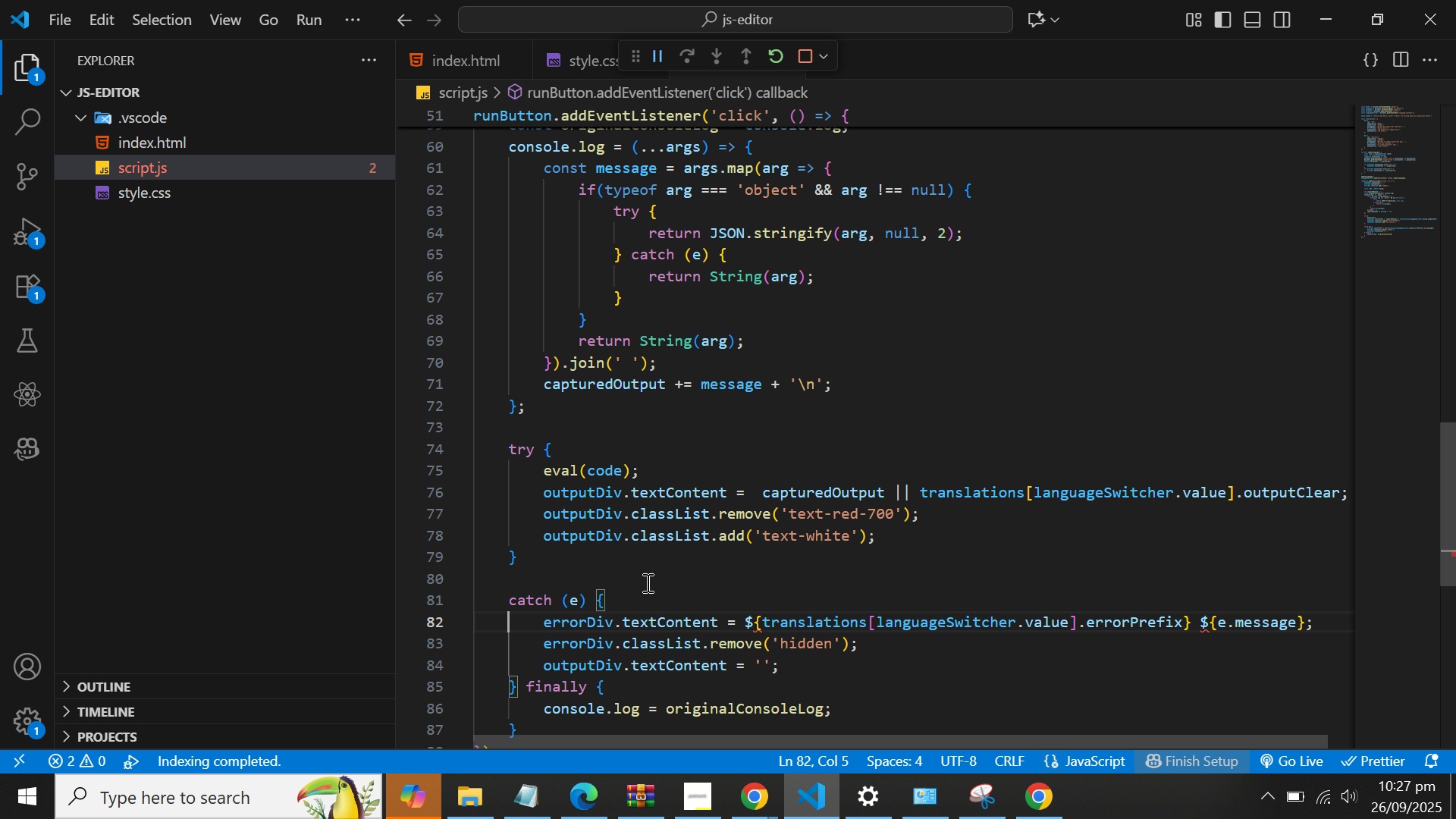 
key(ArrowDown)
 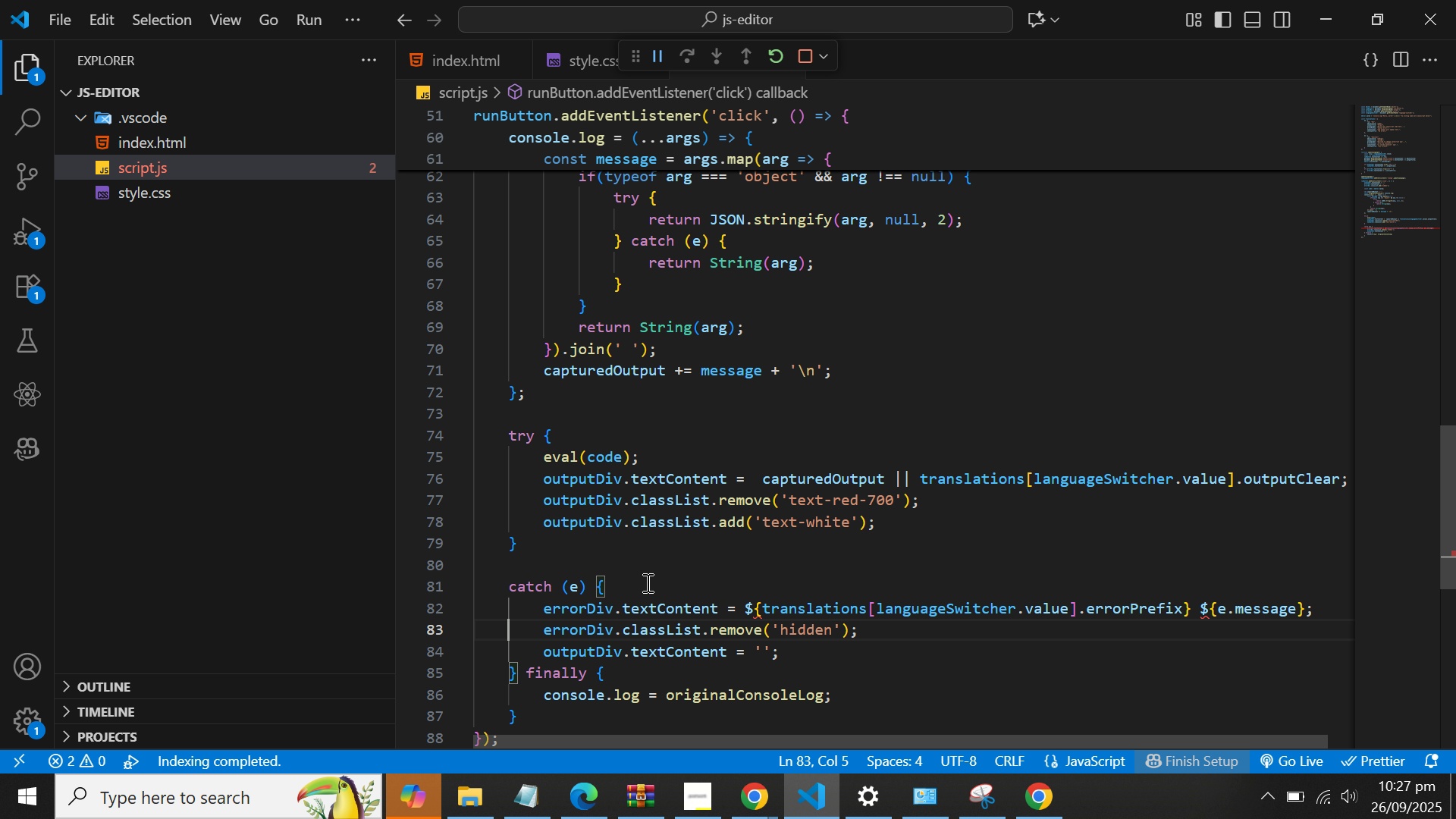 
key(ArrowDown)
 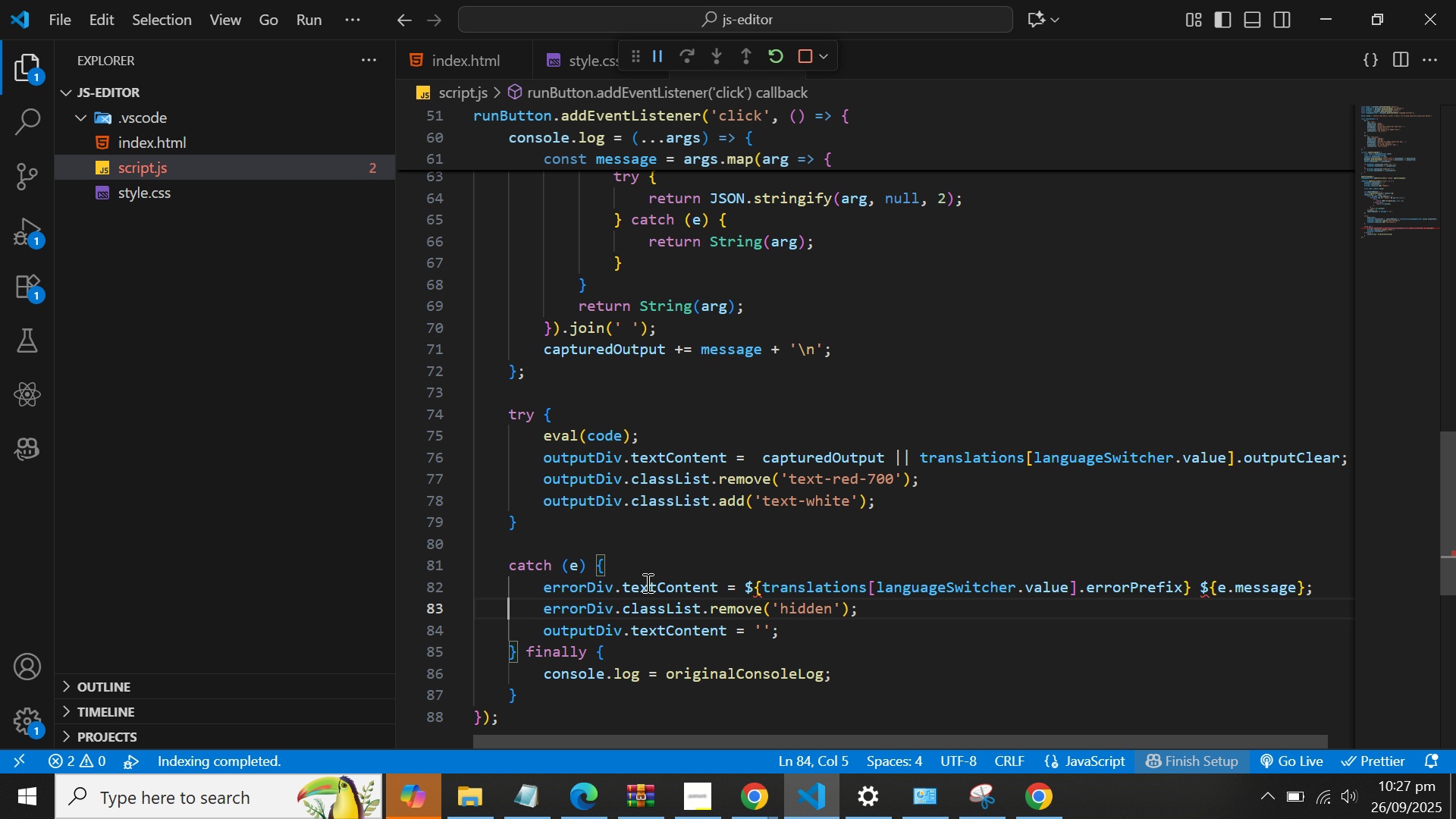 
key(ArrowUp)
 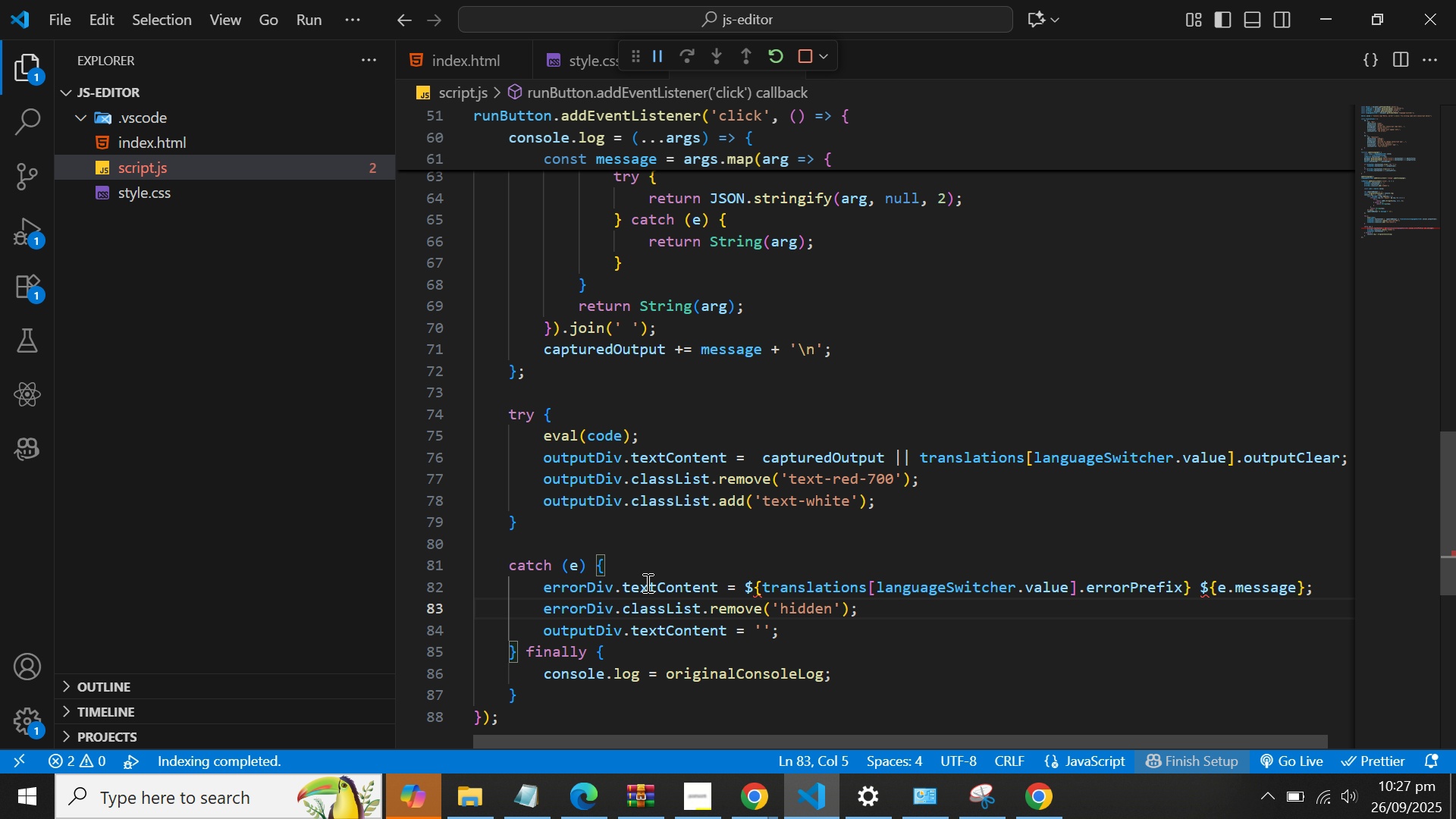 
key(ArrowDown)
 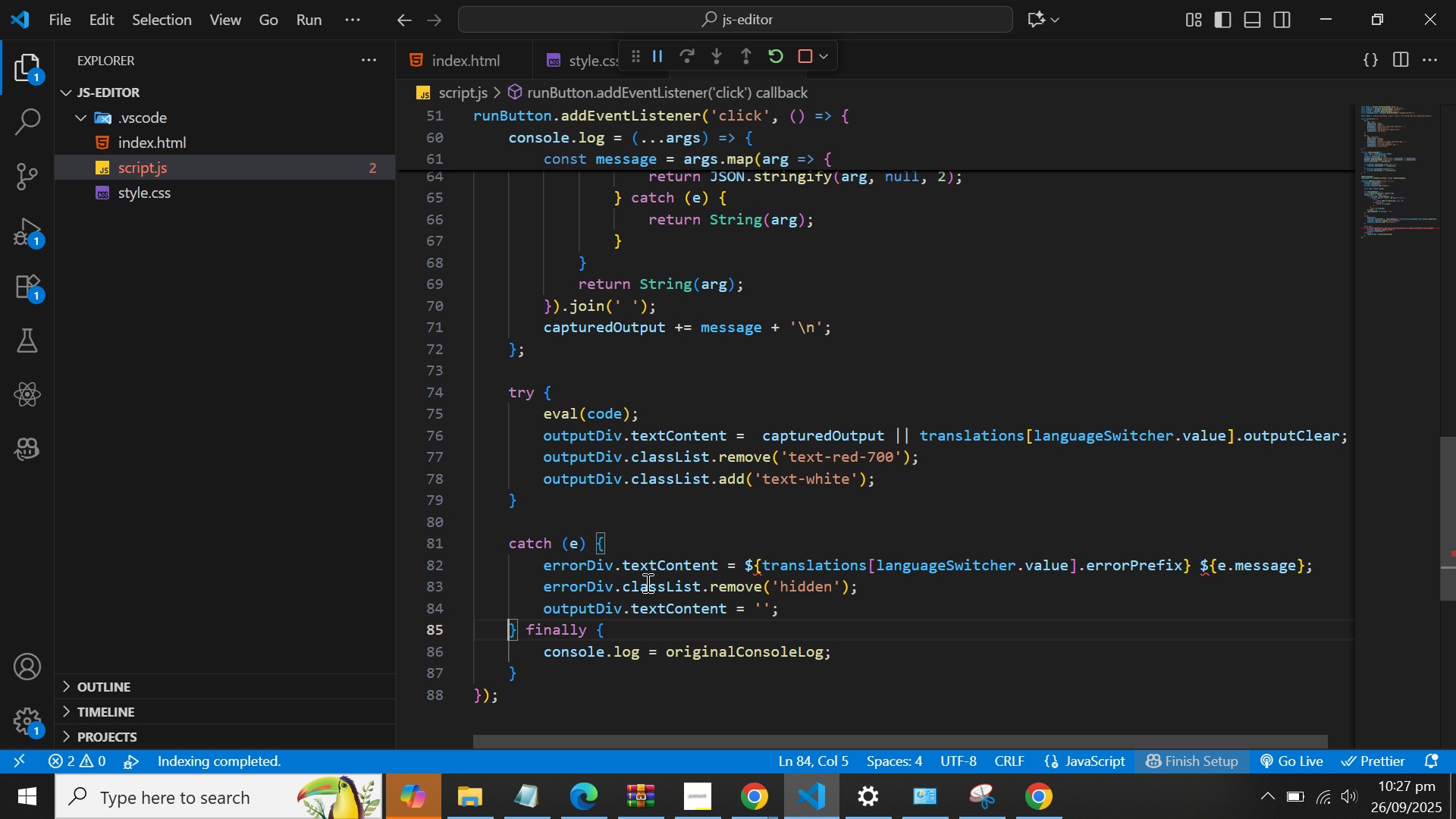 
key(ArrowDown)
 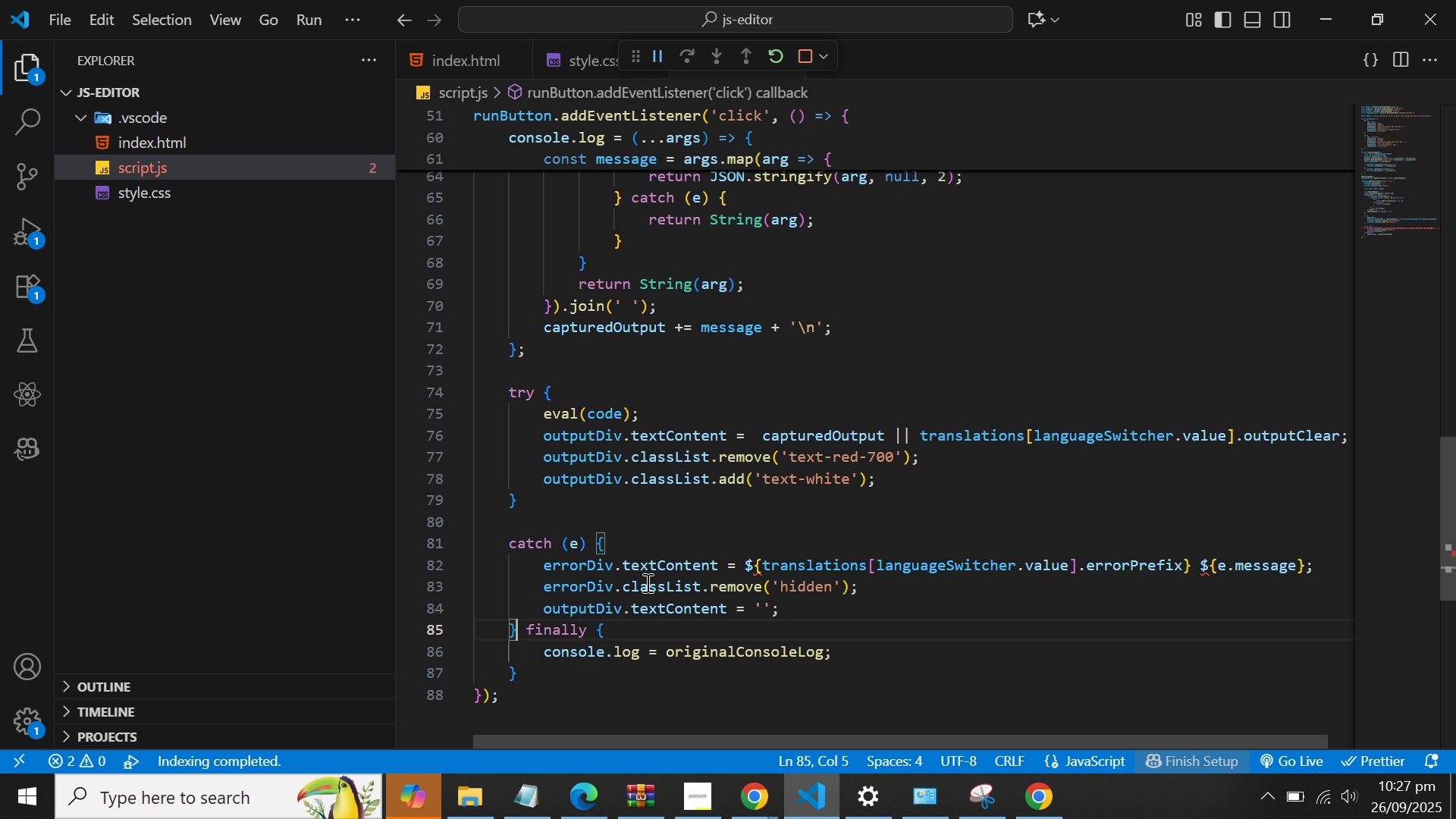 
key(ArrowRight)
 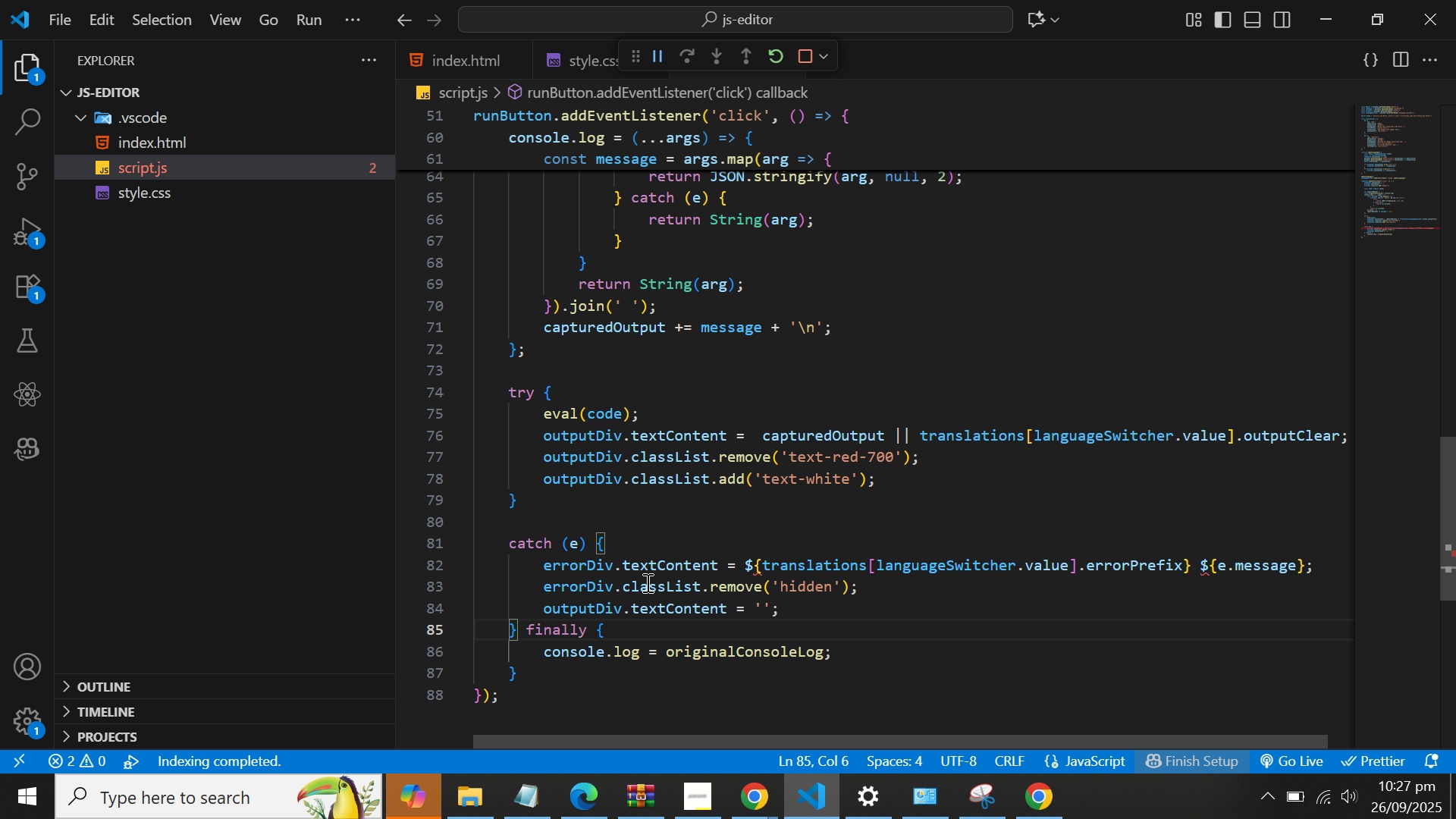 
key(ArrowRight)
 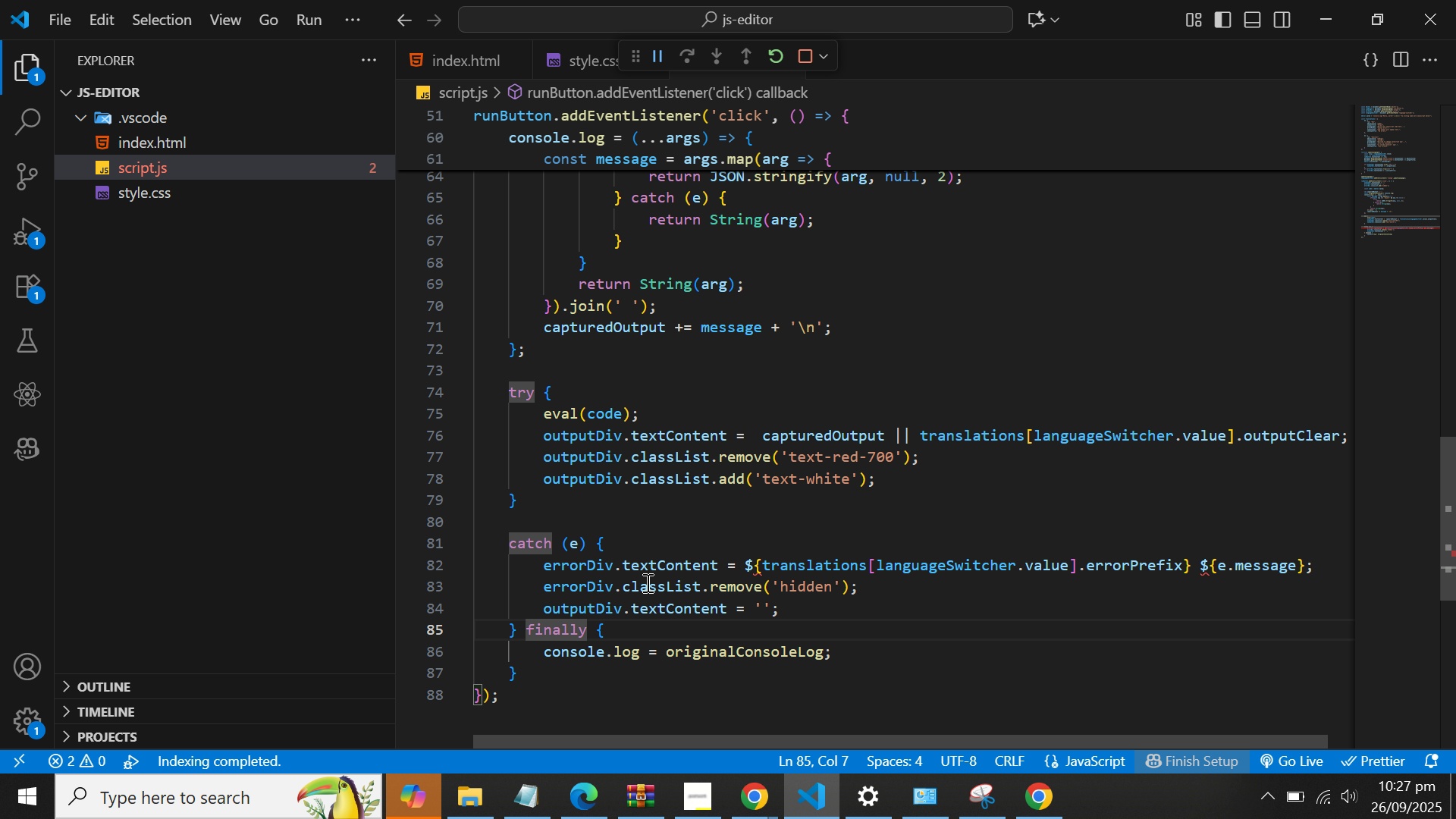 
key(Enter)
 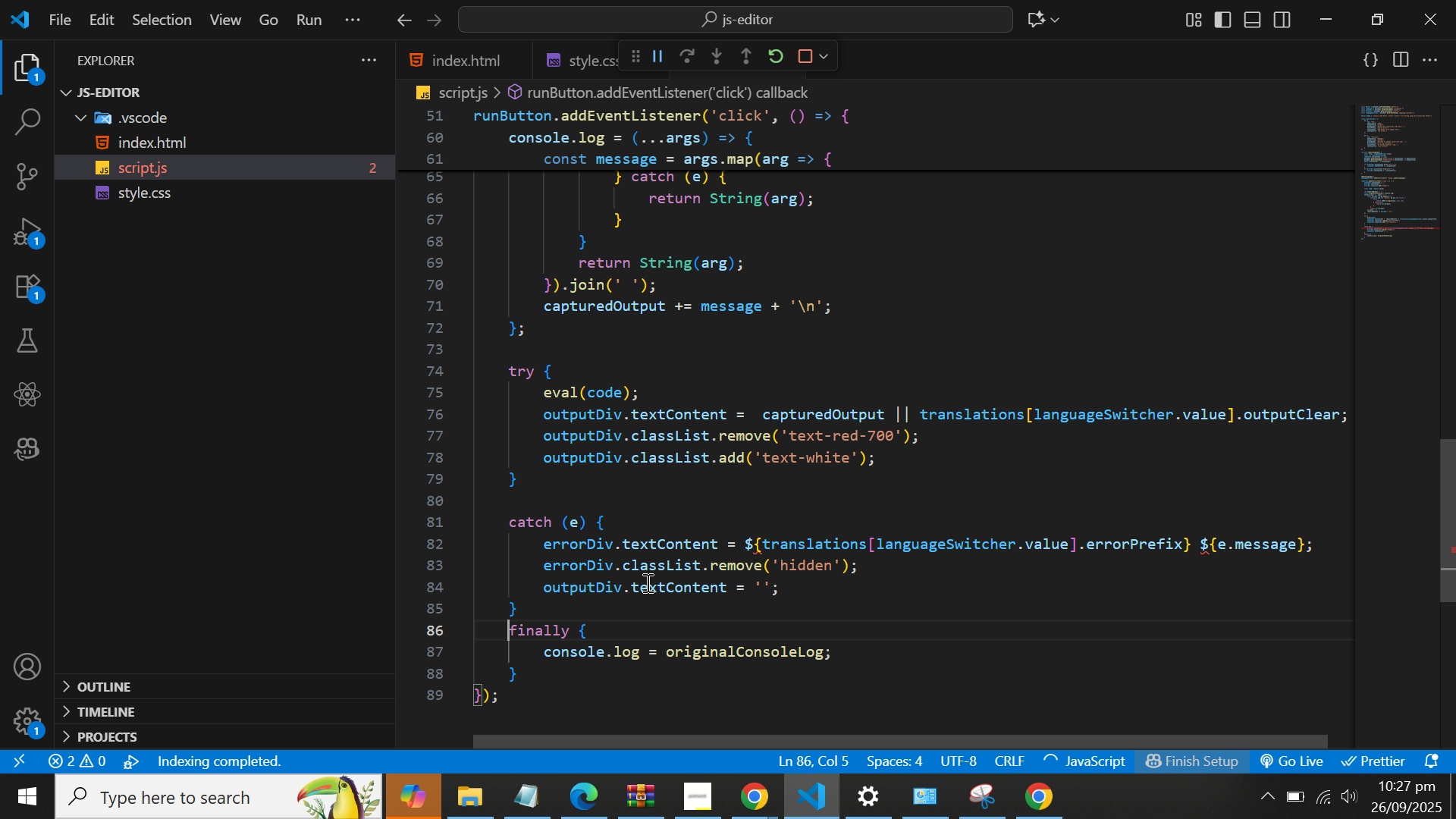 
key(Enter)
 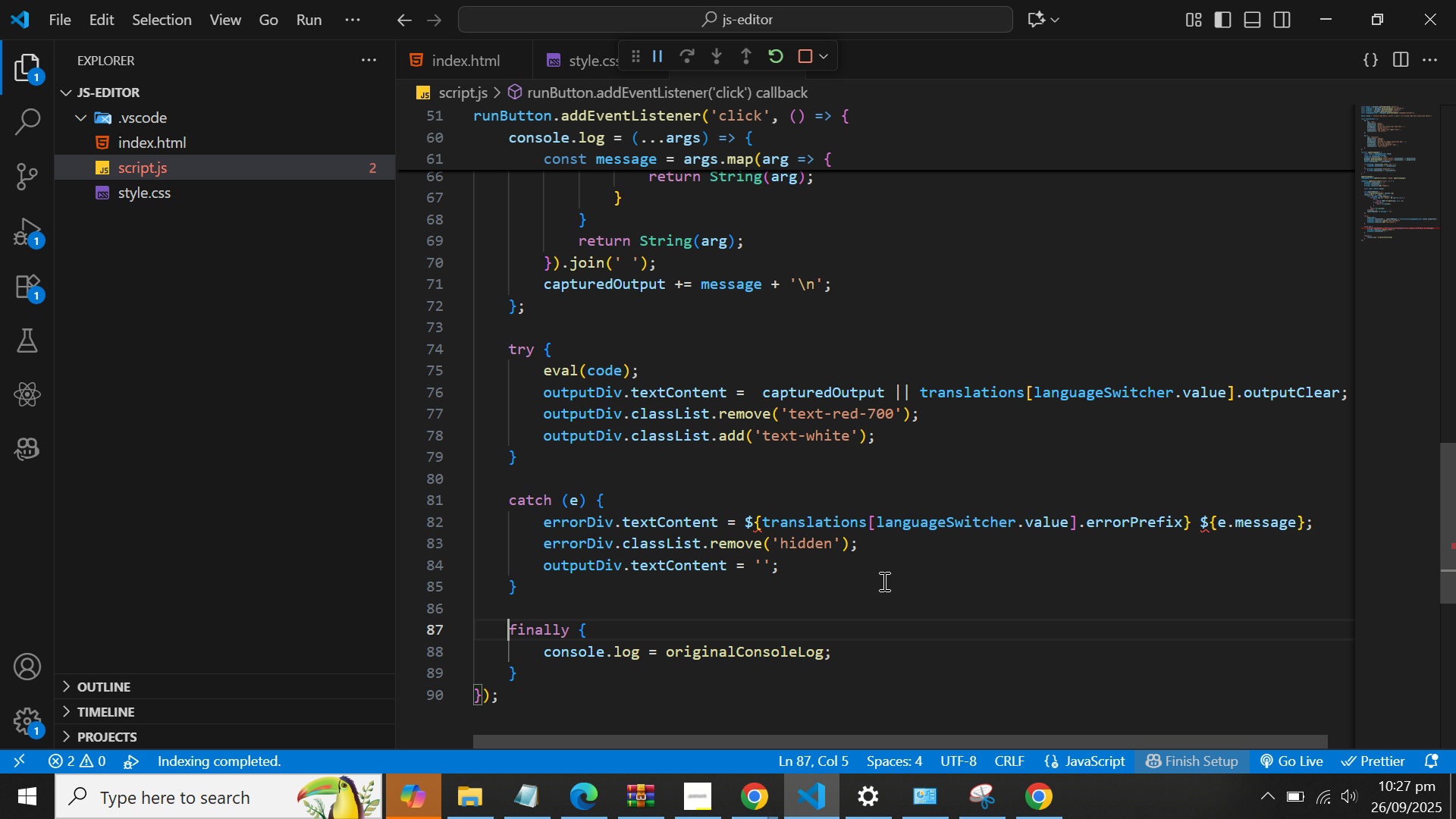 
left_click([883, 574])
 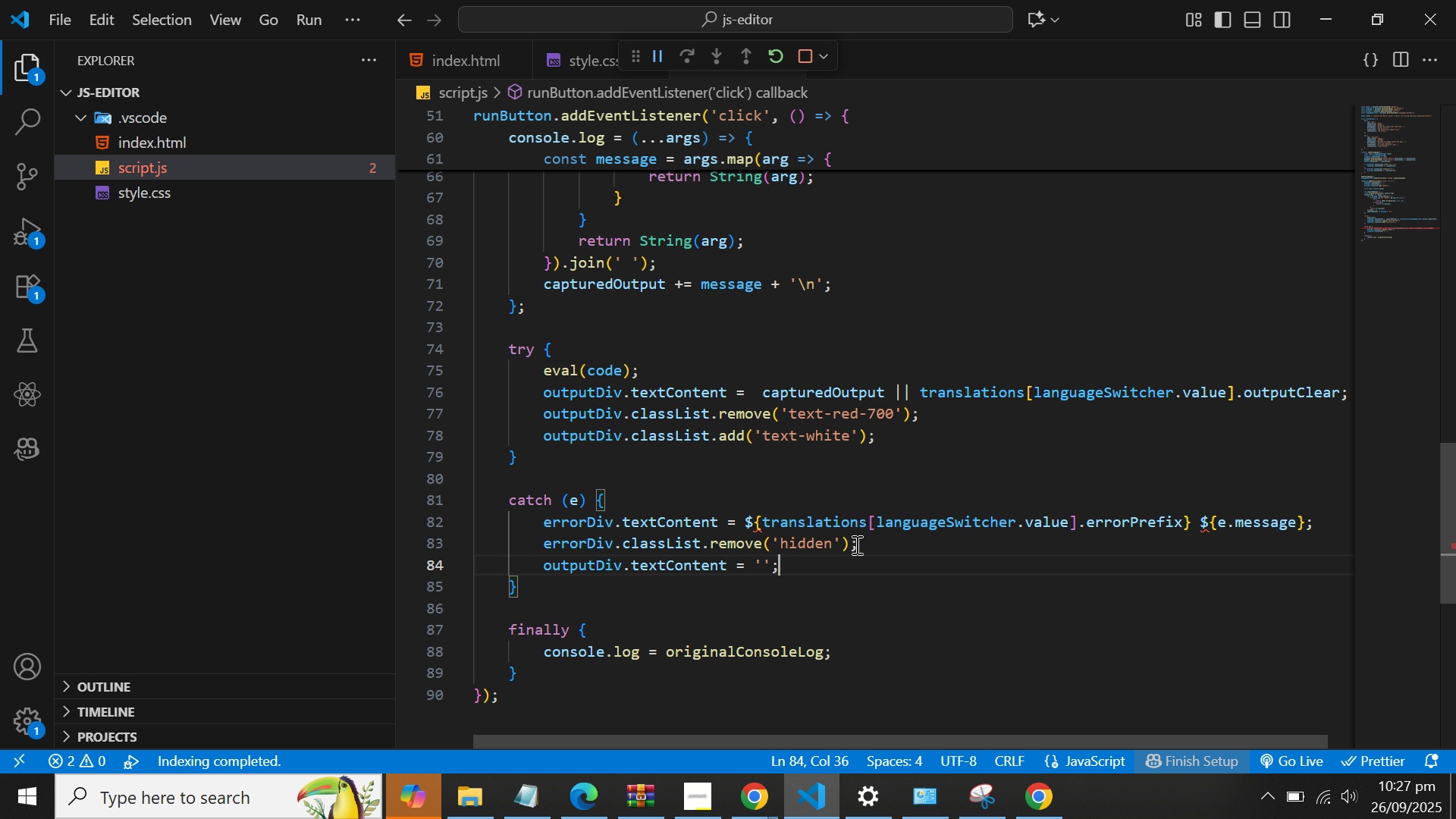 
wait(5.7)
 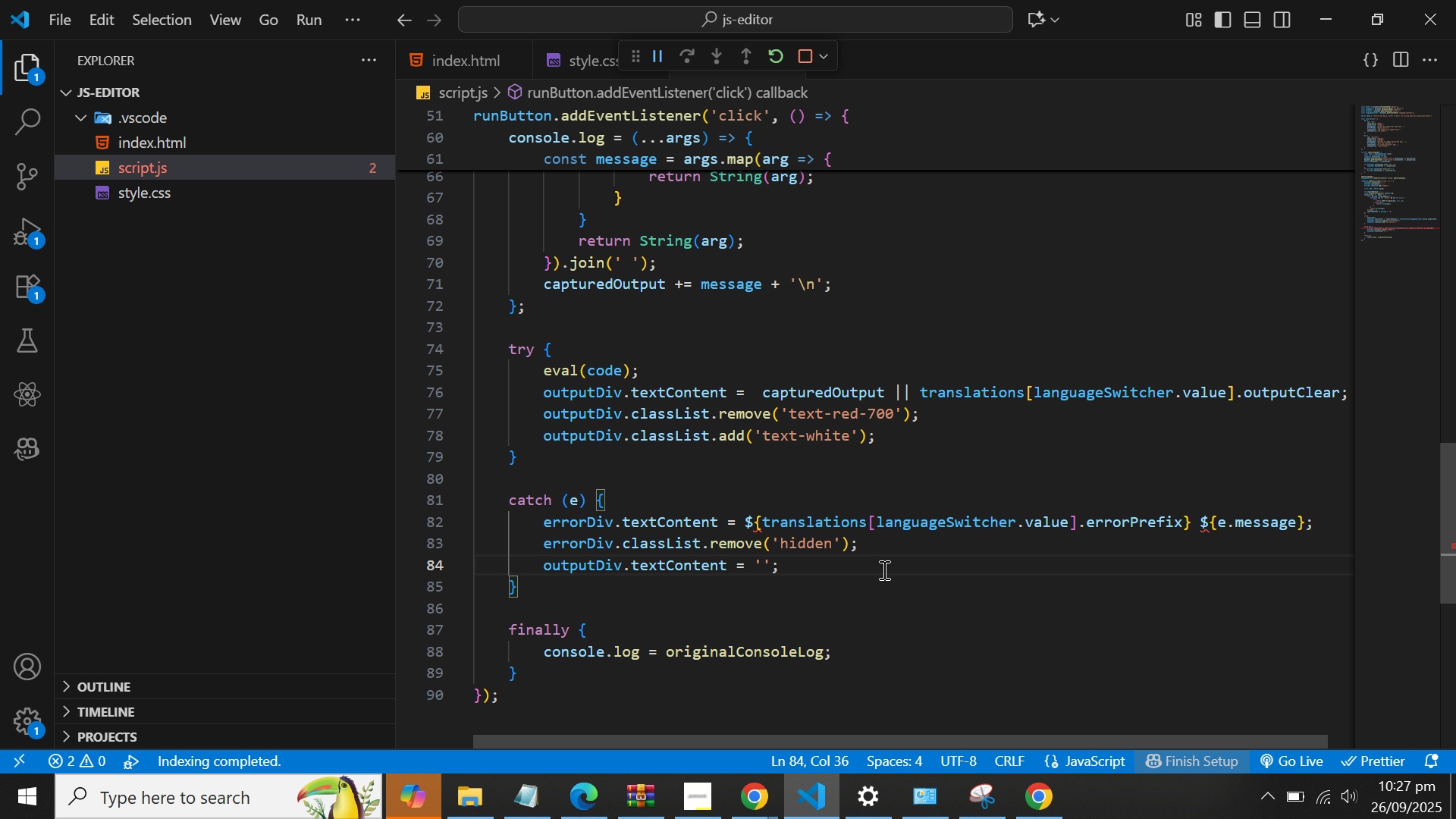 
key(Control+S)
 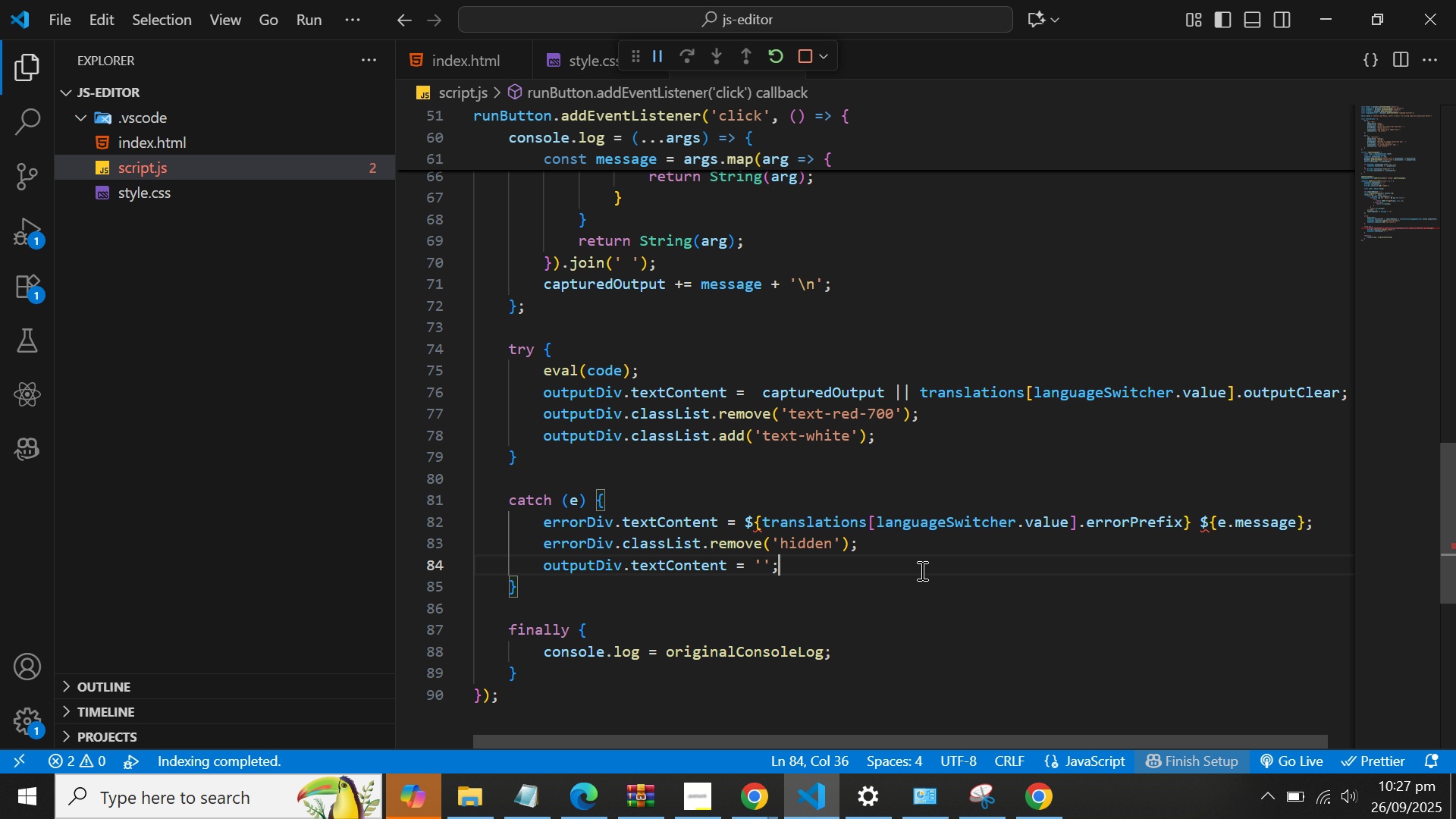 
left_click([921, 570])
 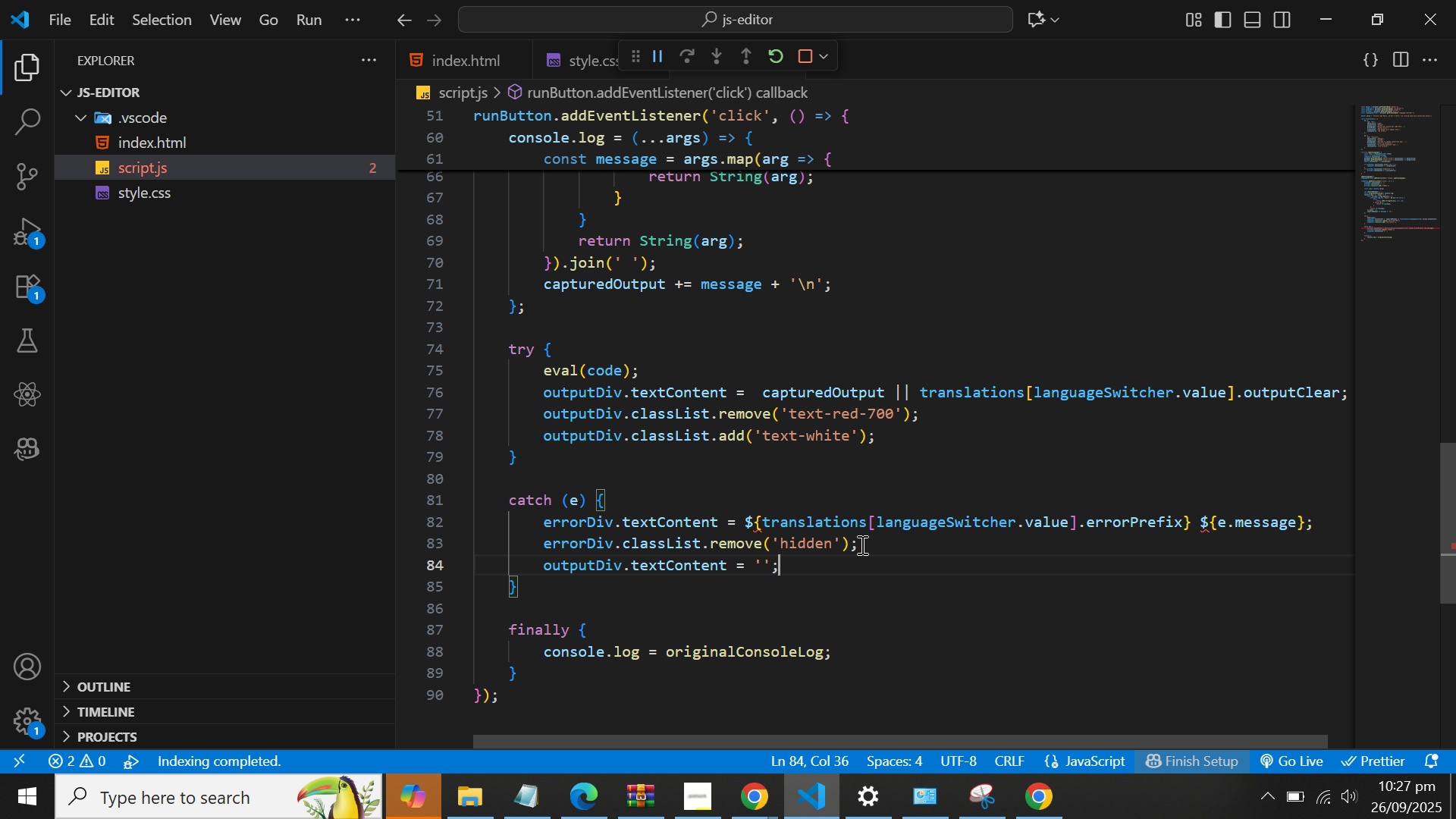 
scroll: coordinate [865, 548], scroll_direction: down, amount: 1.0
 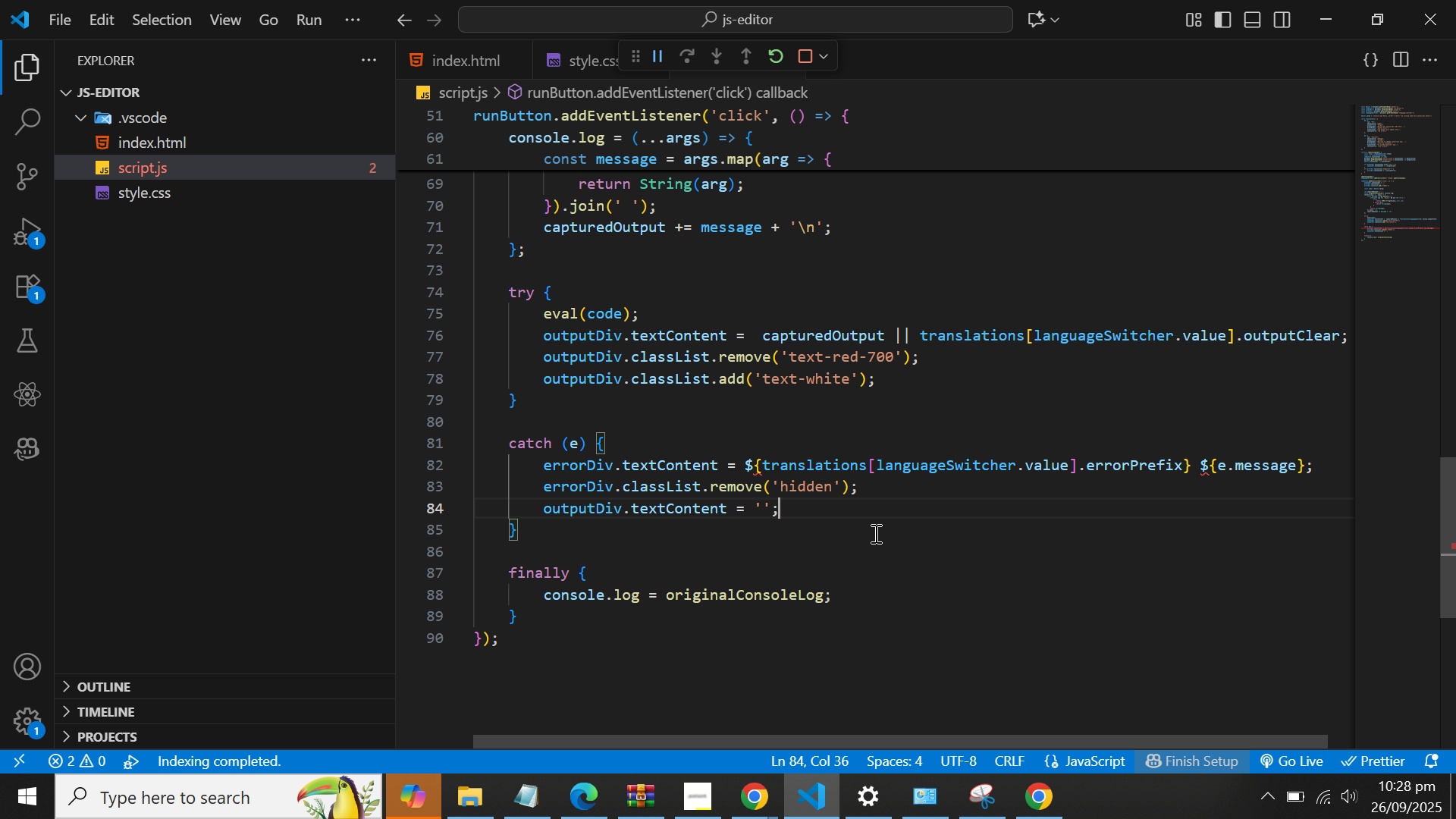 
wait(10.35)
 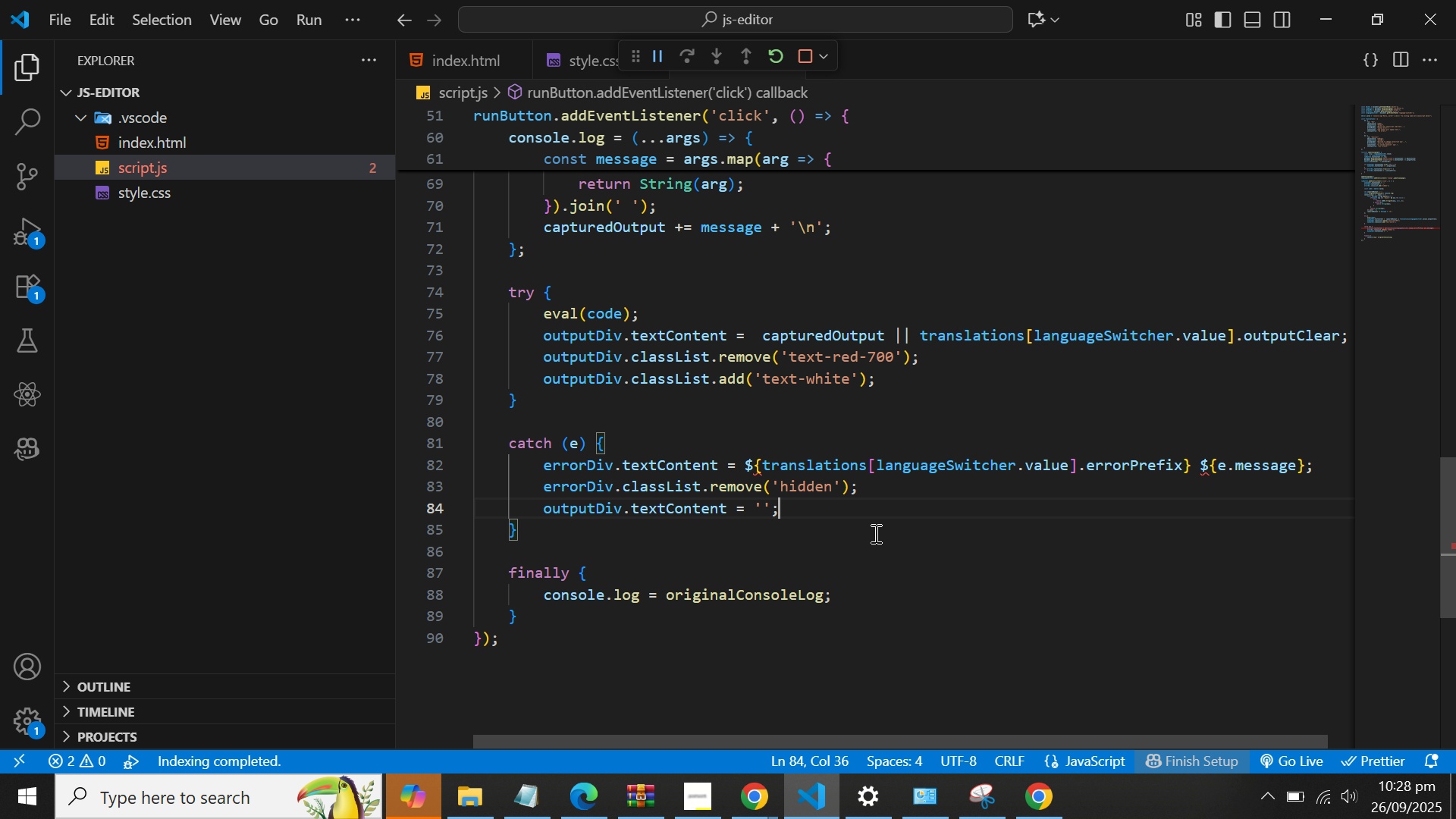 
left_click([682, 476])
 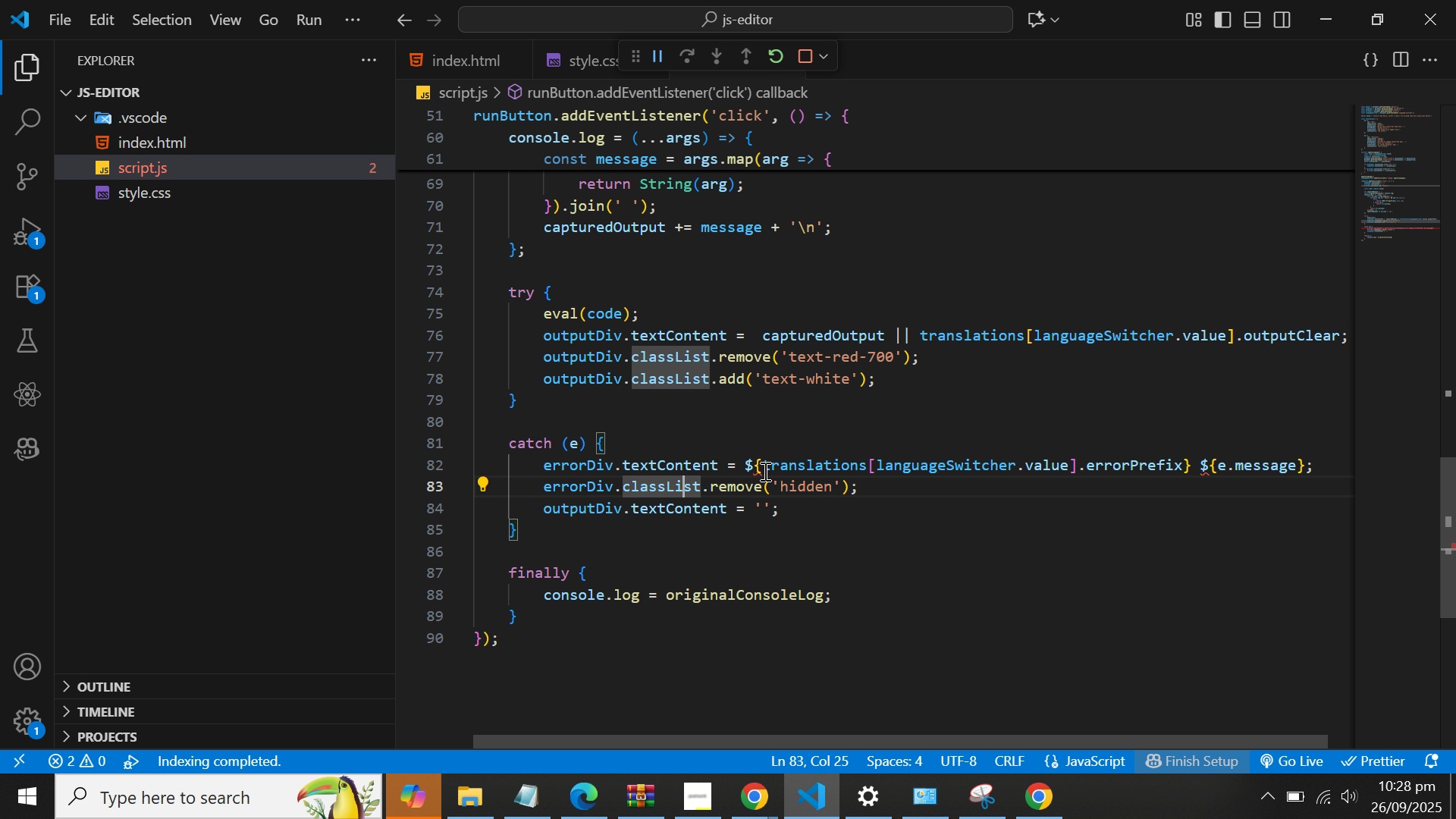 
left_click([764, 471])
 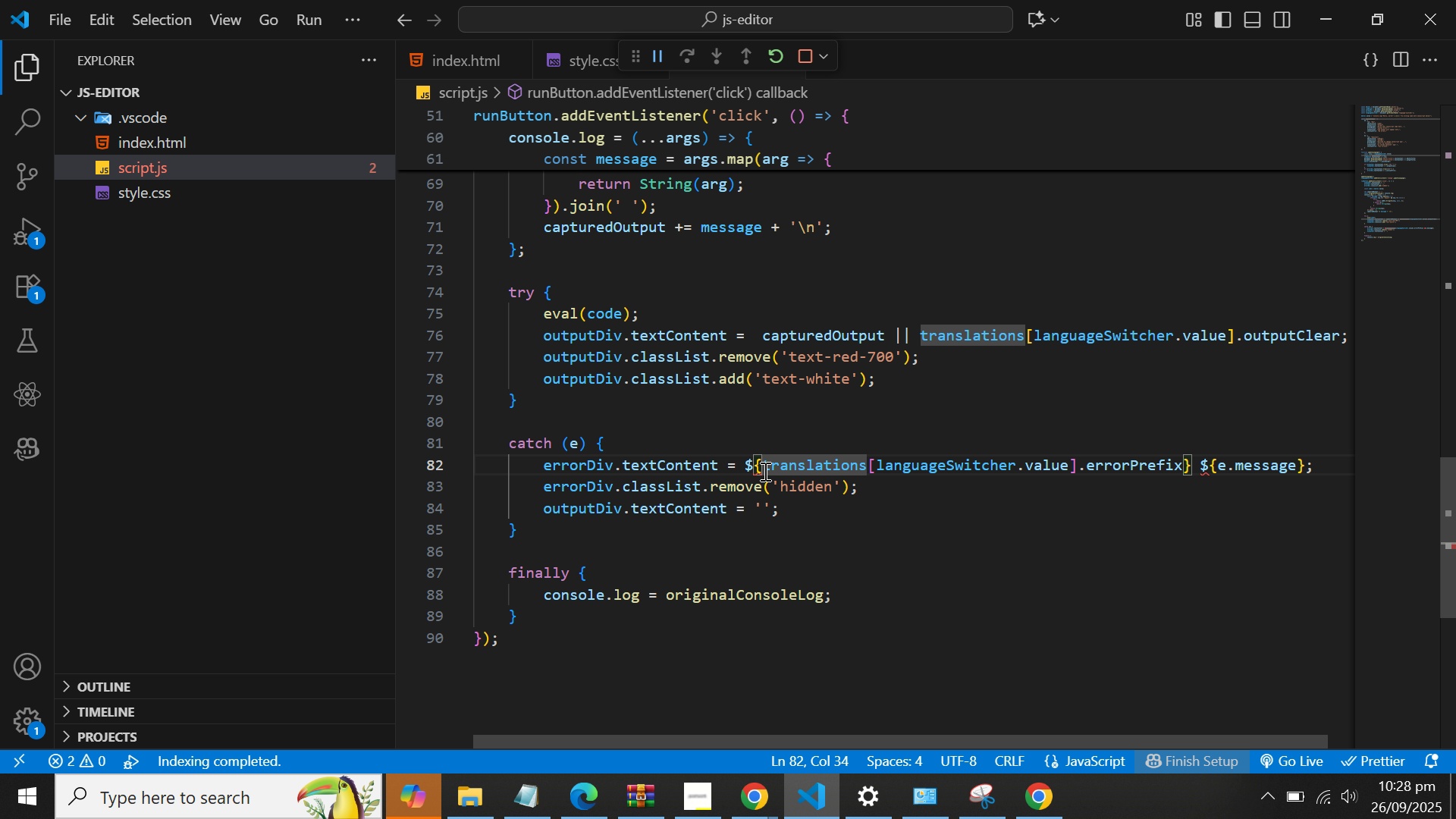 
left_click([764, 471])
 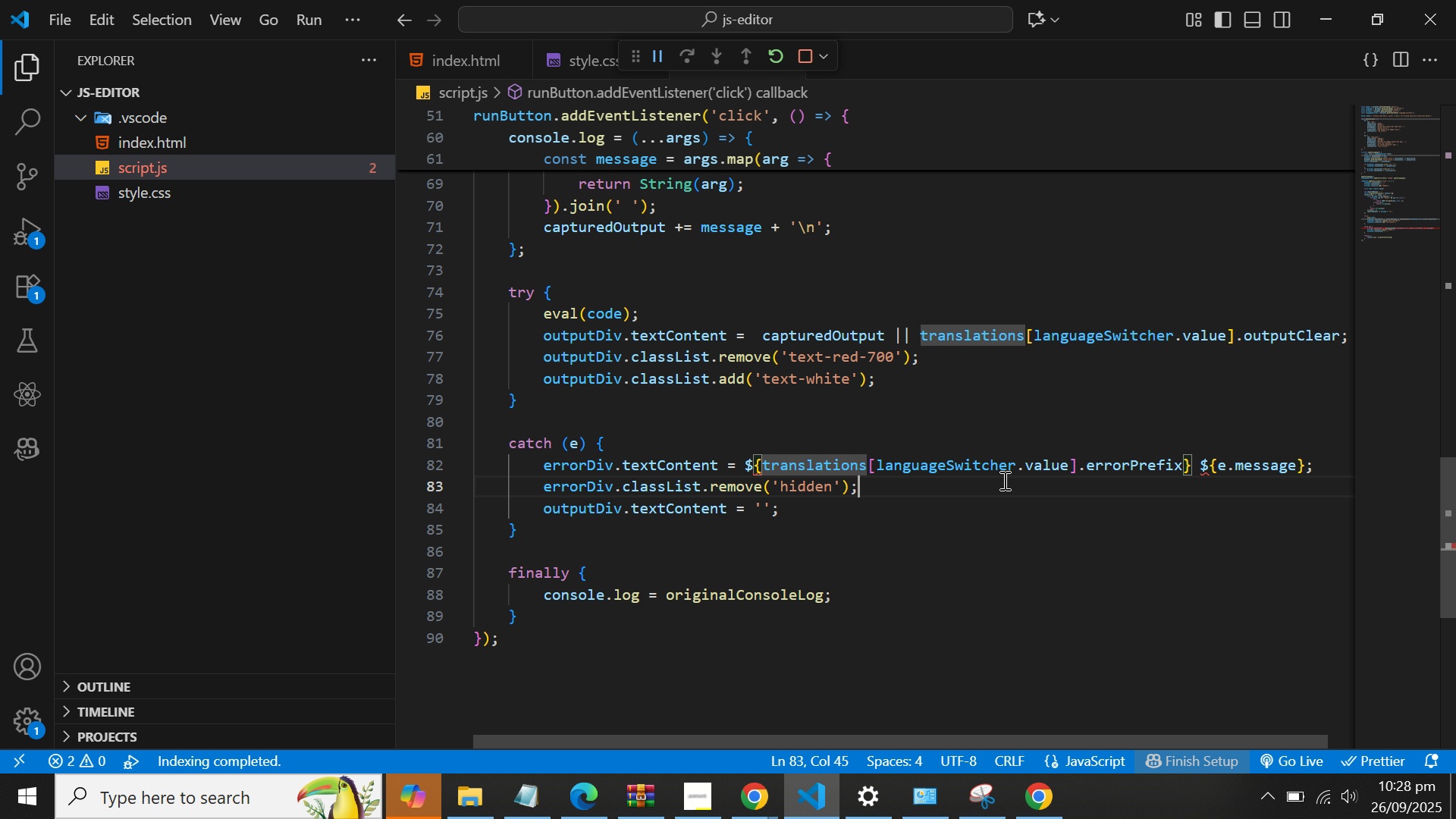 
double_click([1072, 478])
 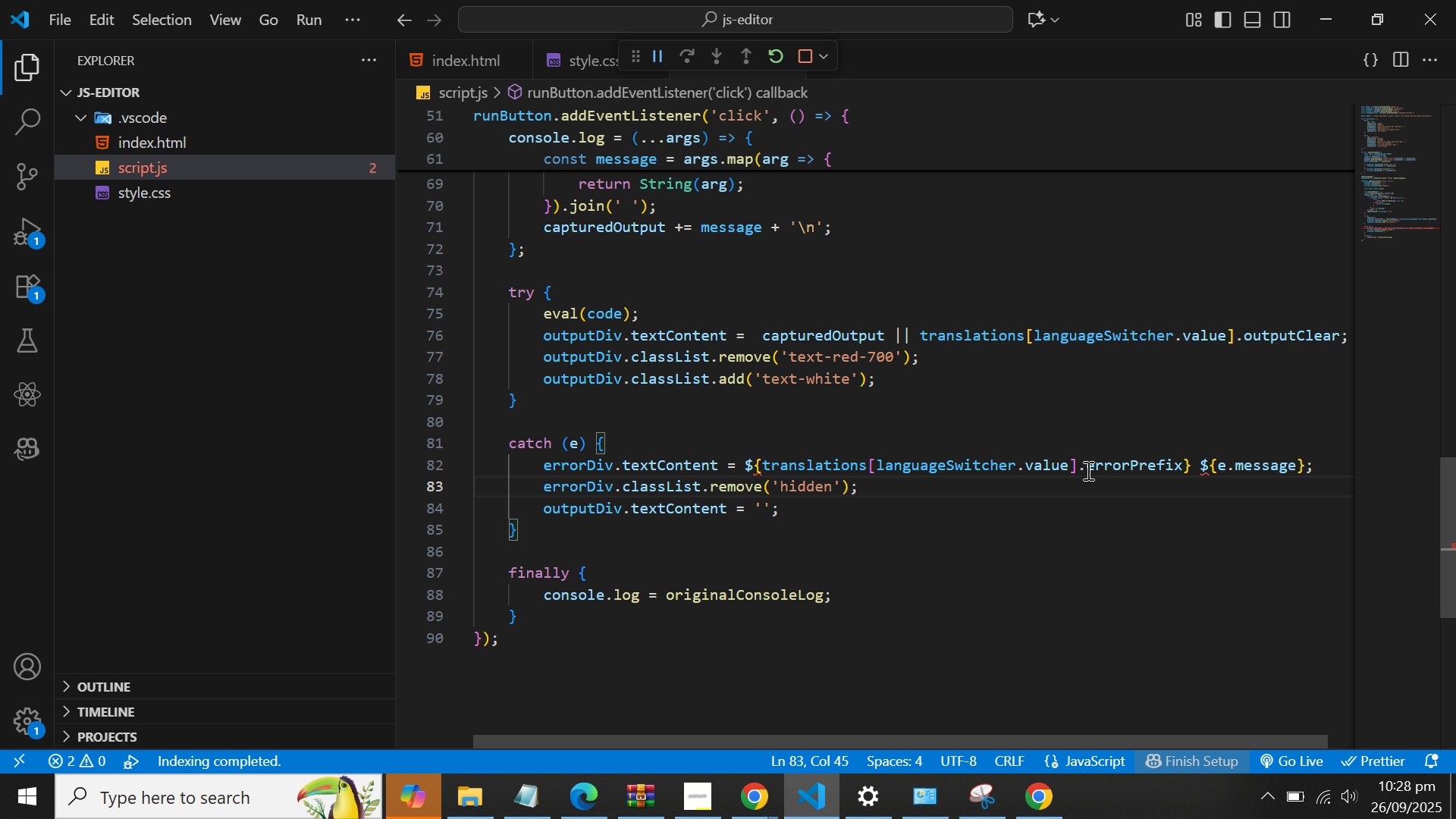 
left_click([1087, 470])
 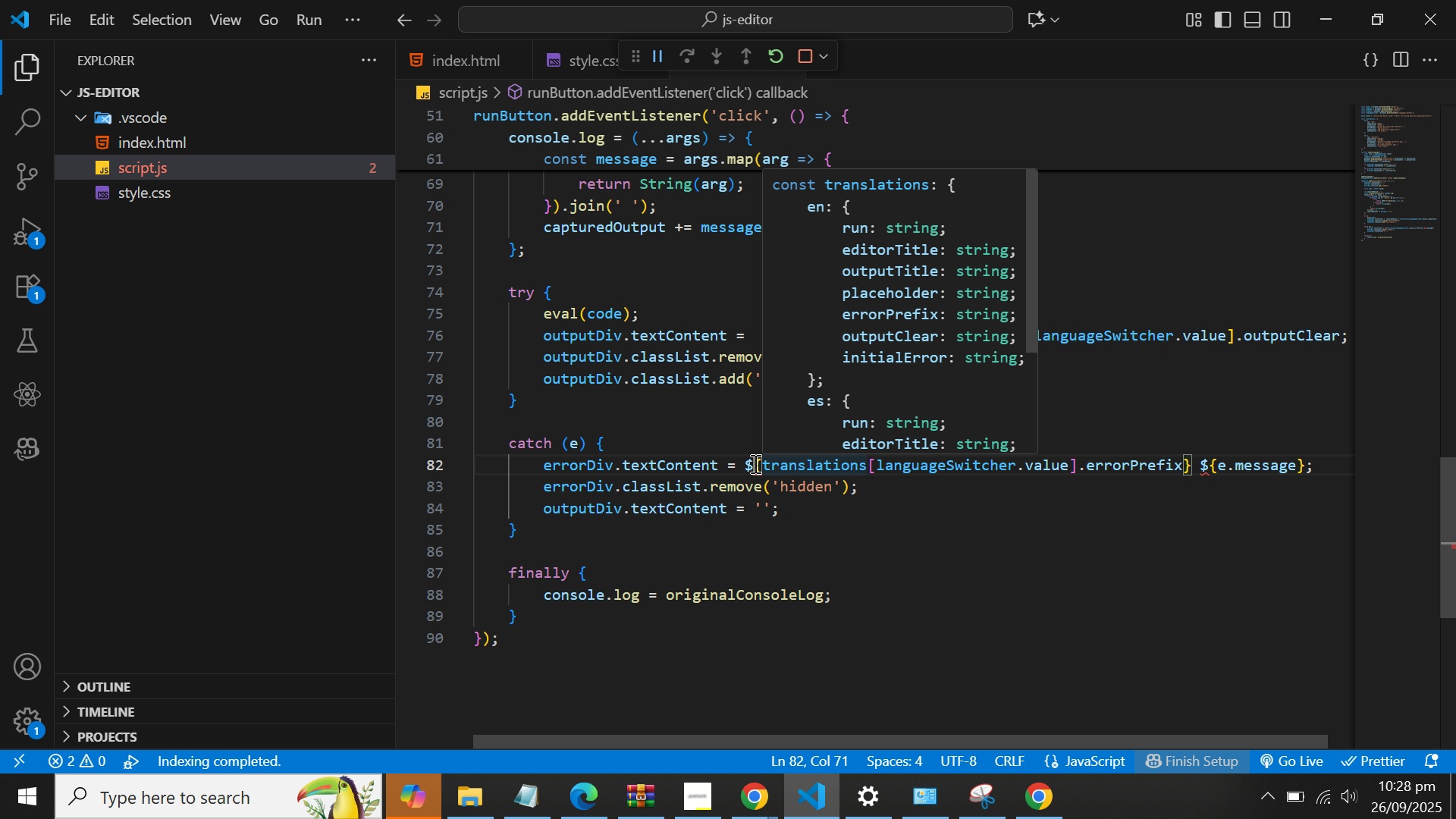 
left_click_drag(start_coordinate=[748, 463], to_coordinate=[1312, 466])
 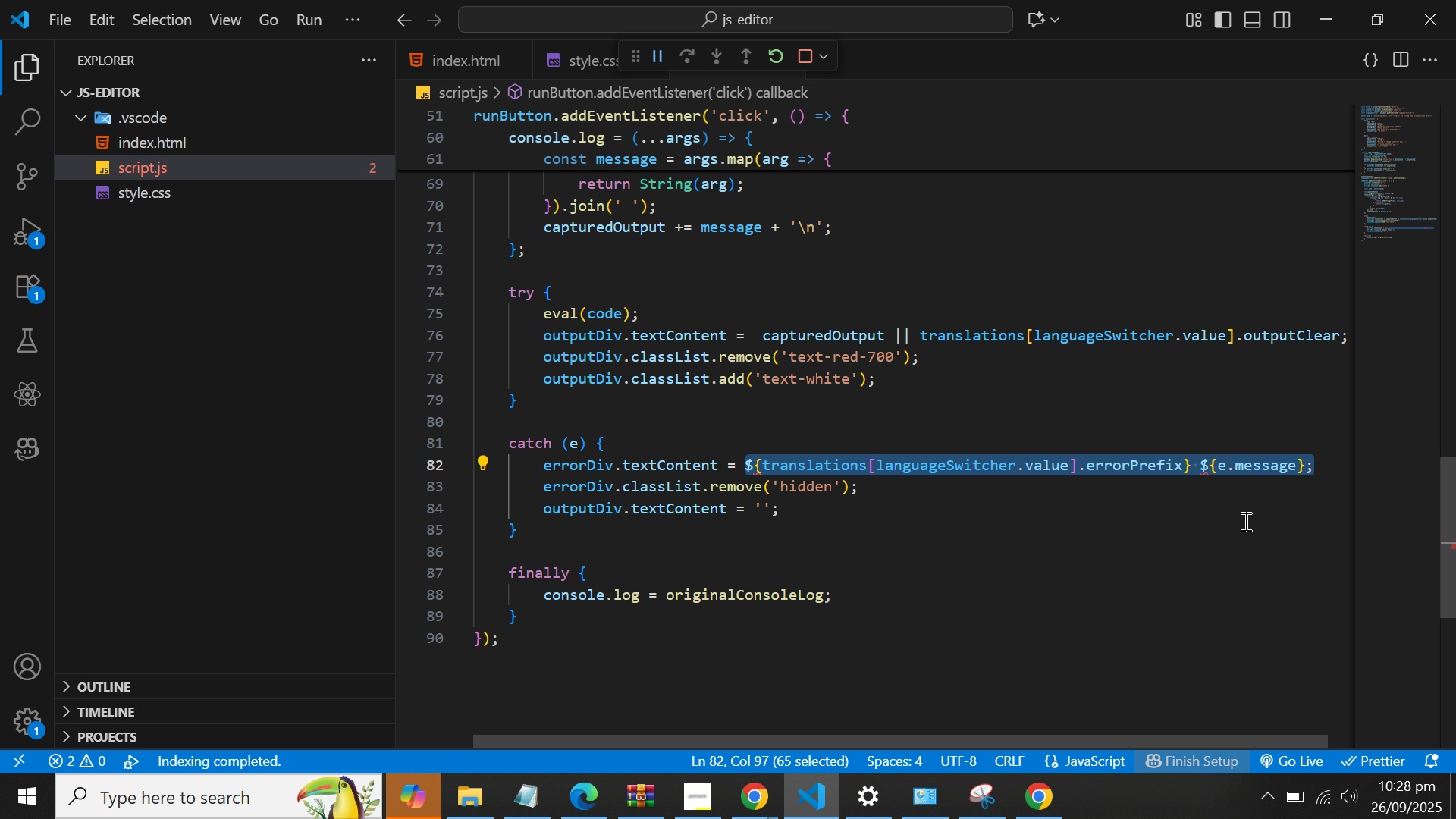 
key(Backspace)
 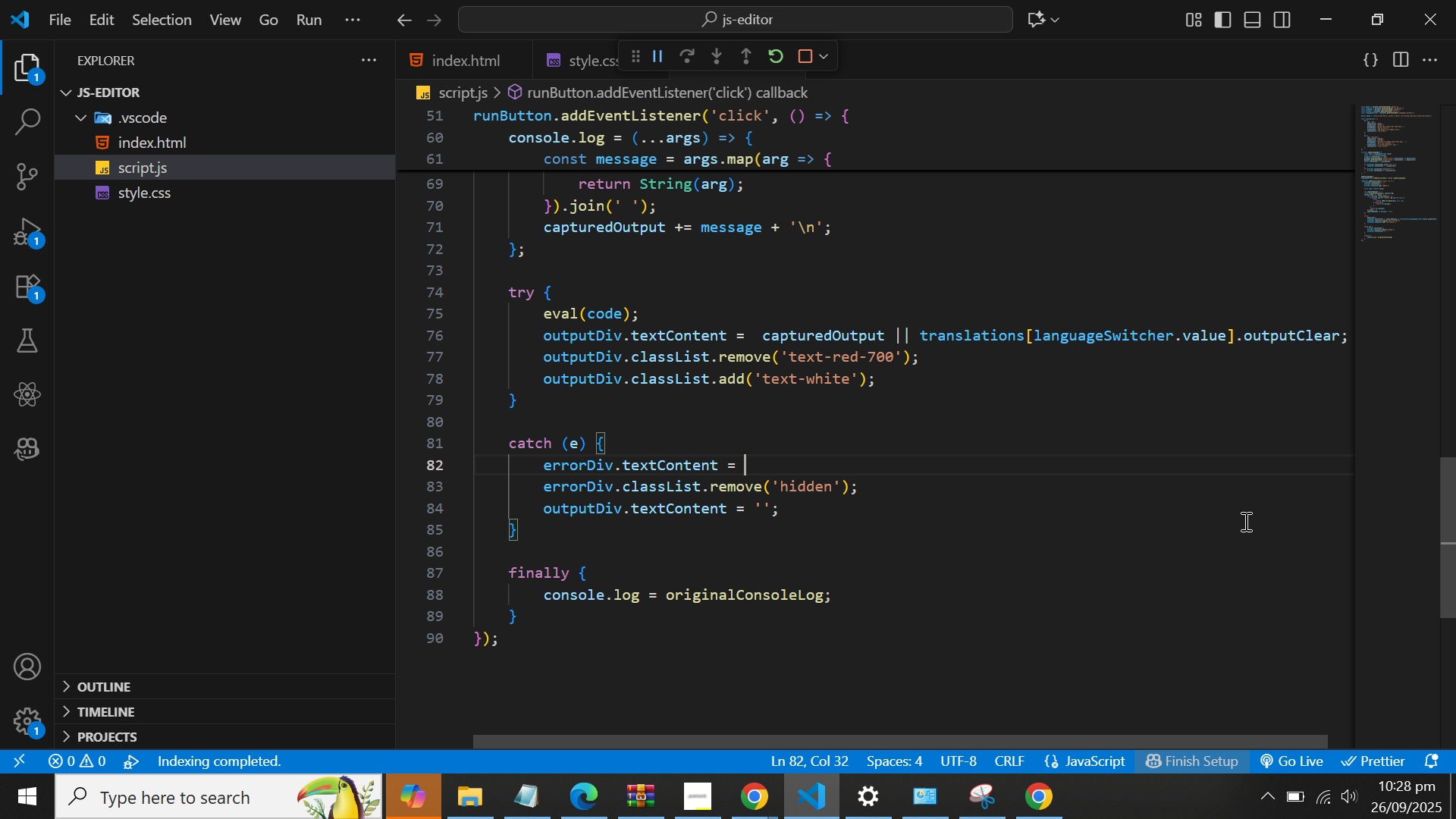 
key(Shift+4)
 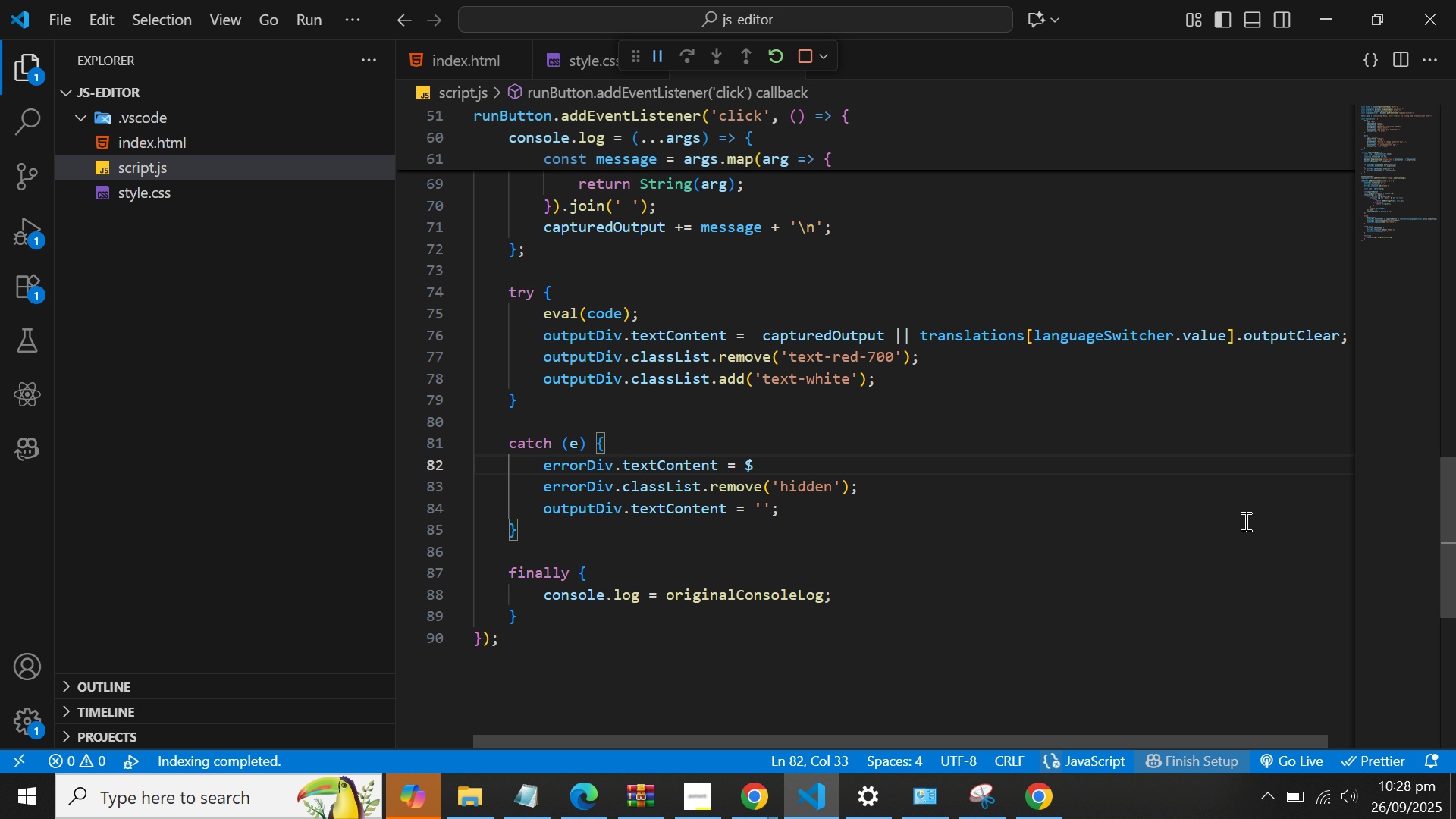 
key(Backspace)
 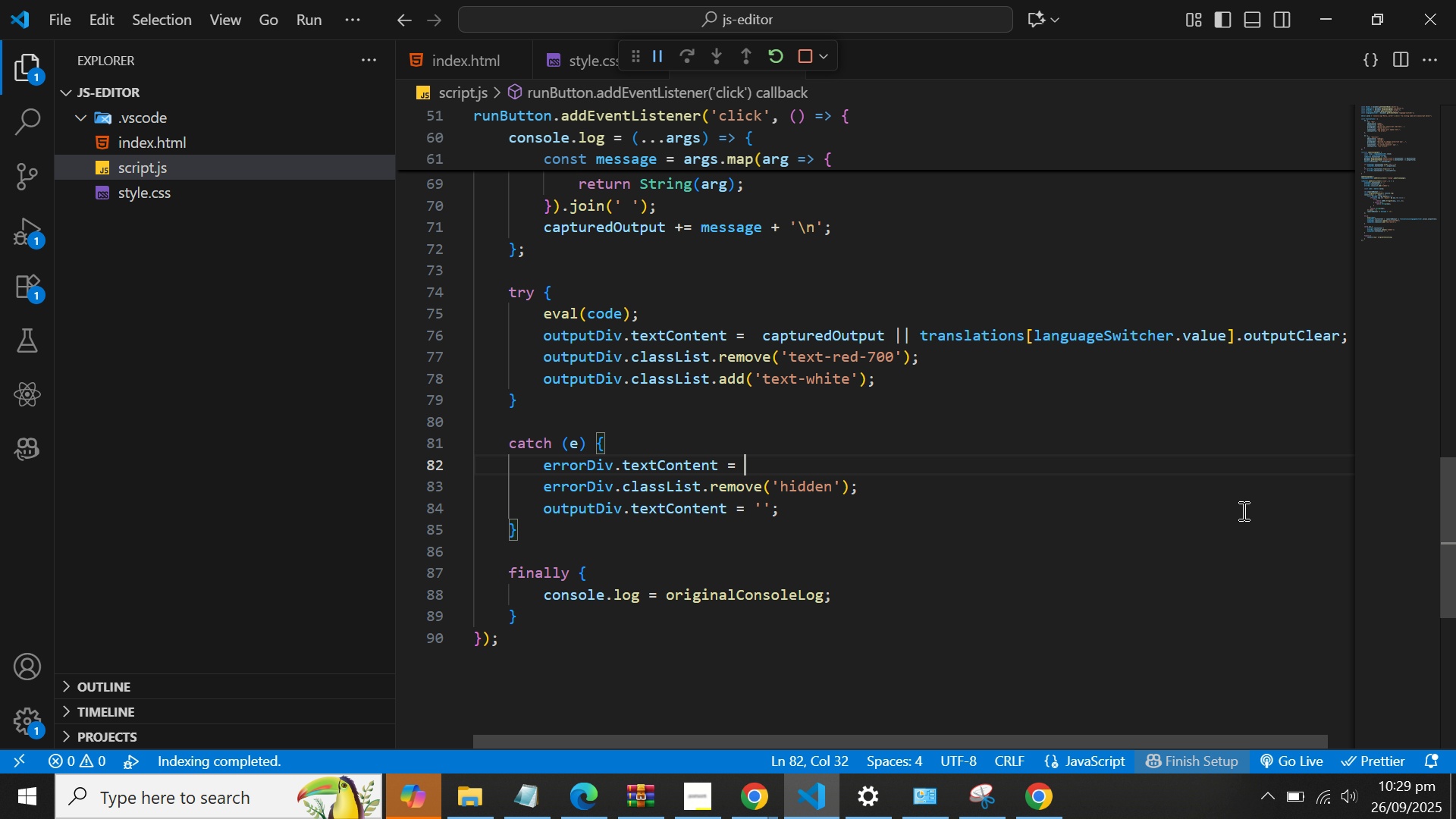 
wait(48.02)
 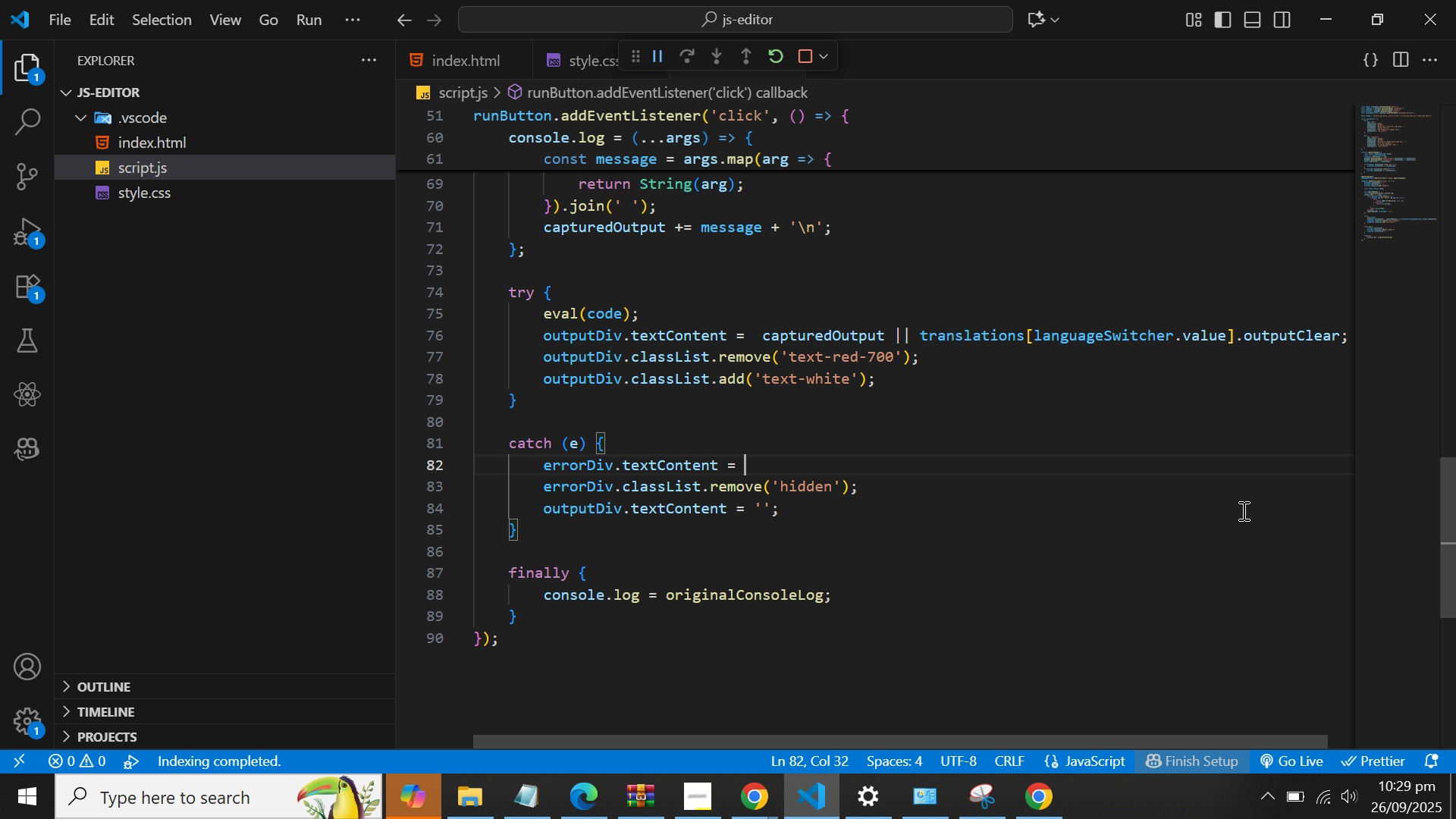 
key(Shift+4)
 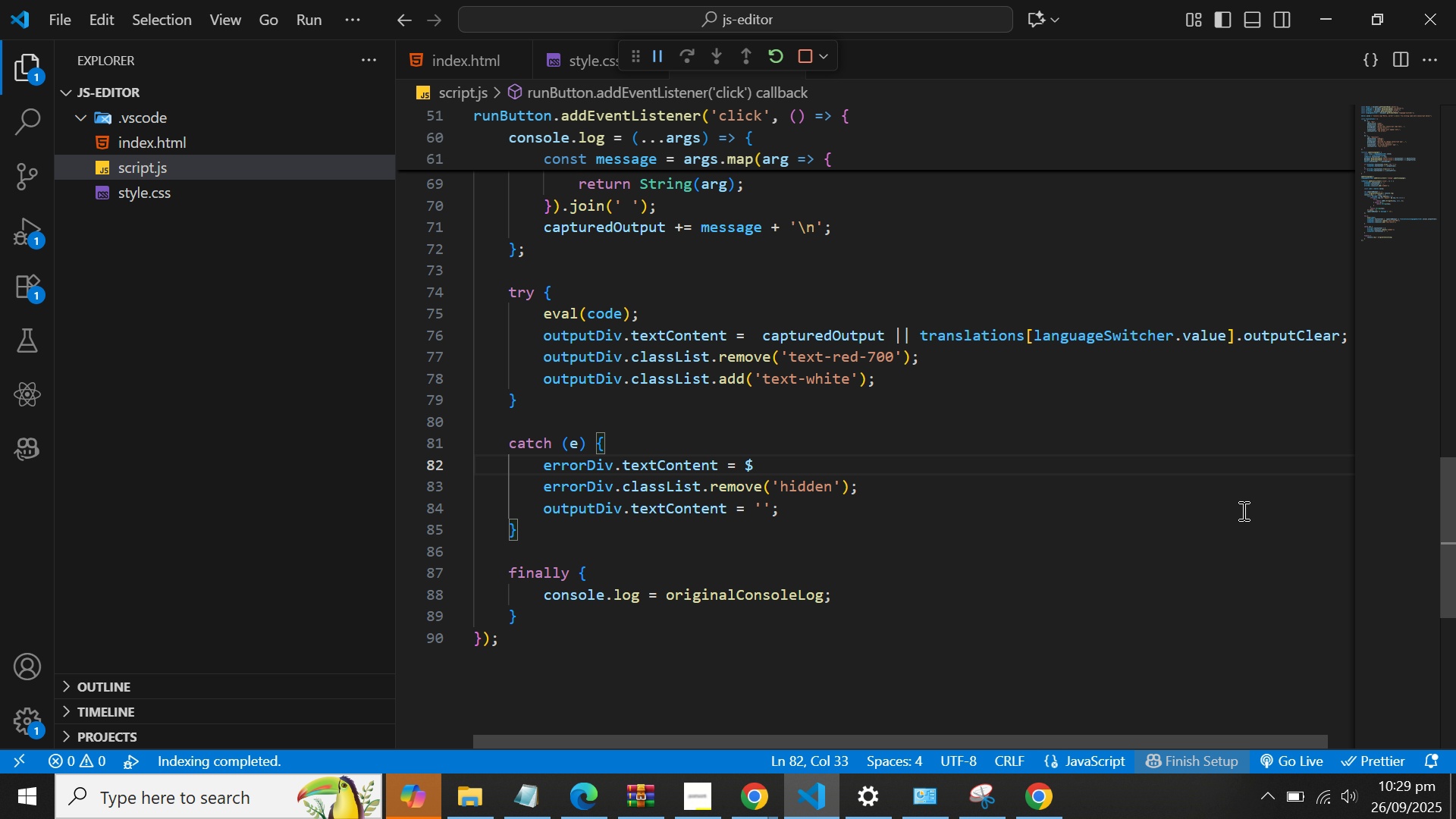 
key(Shift+ShiftLeft)
 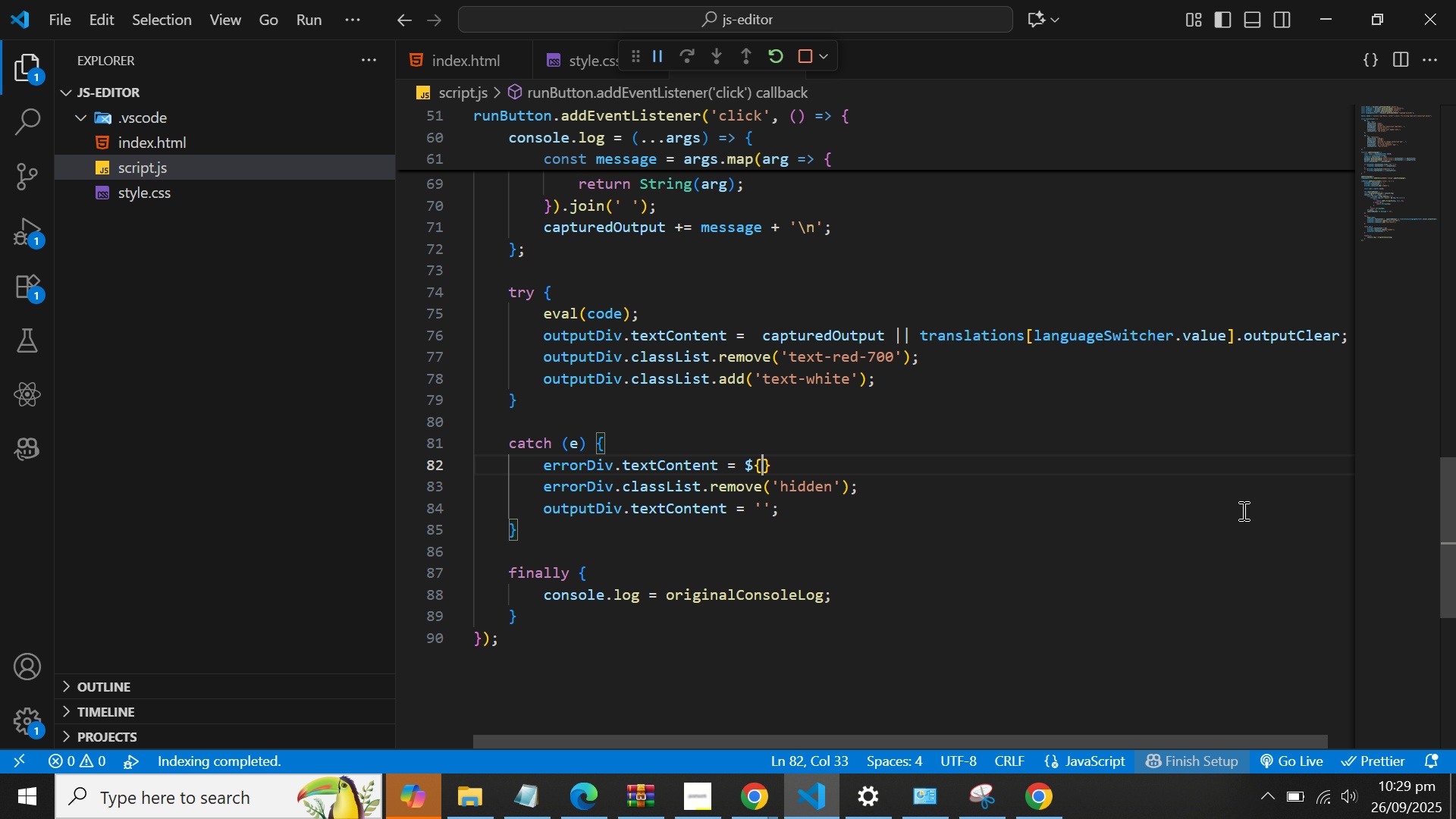 
key(Shift+BracketLeft)
 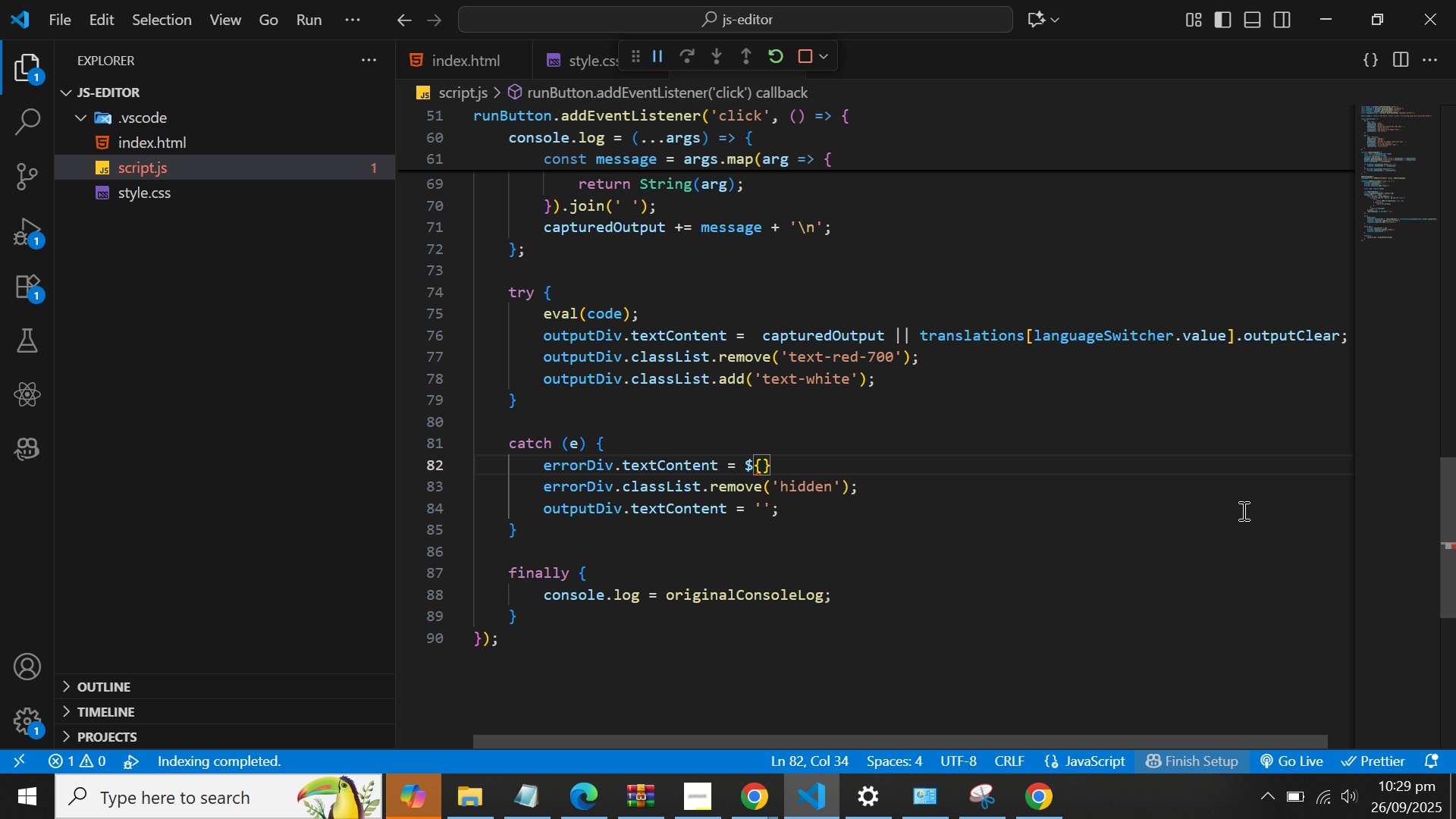 
type(tra)
 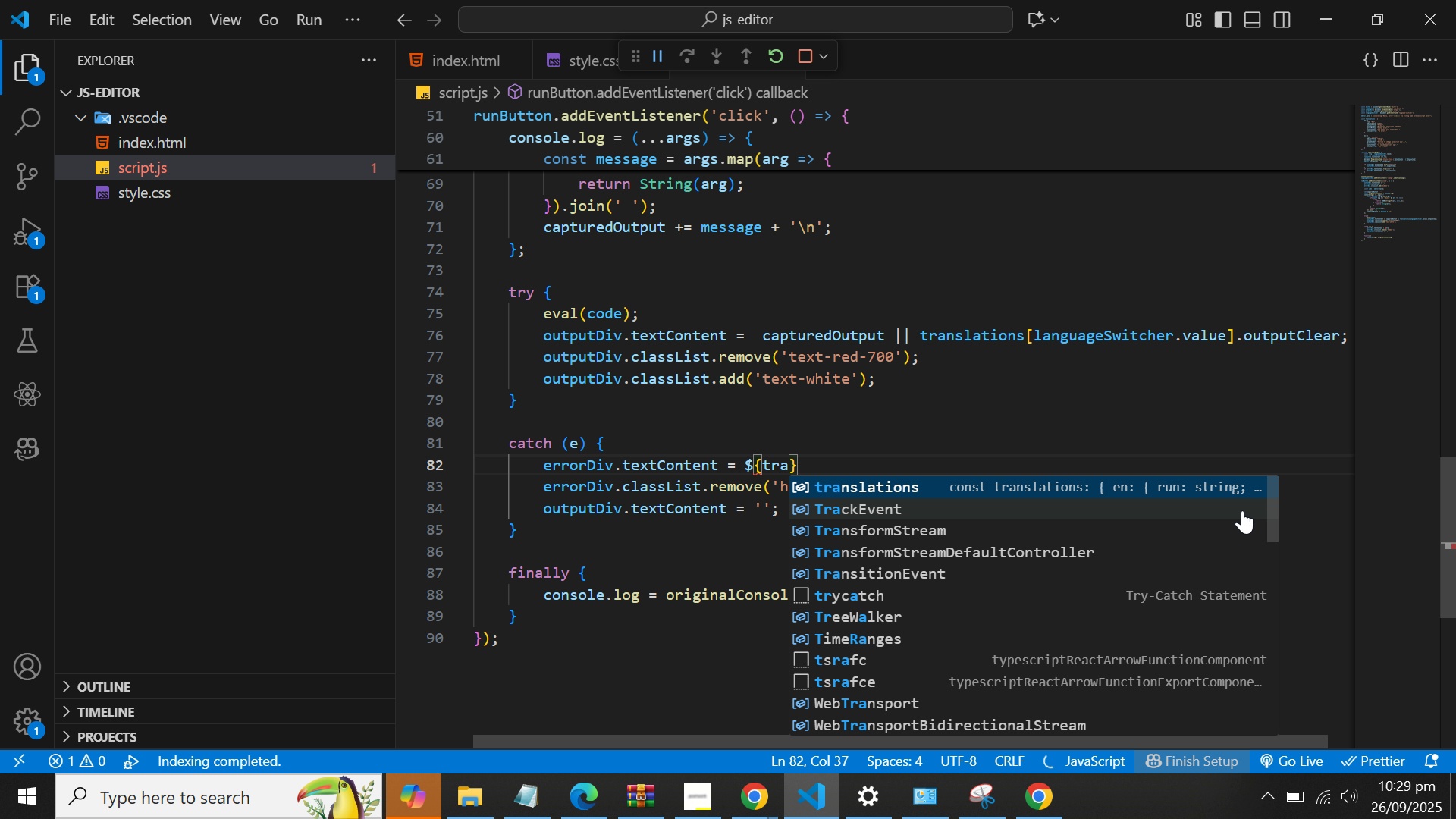 
key(Enter)
 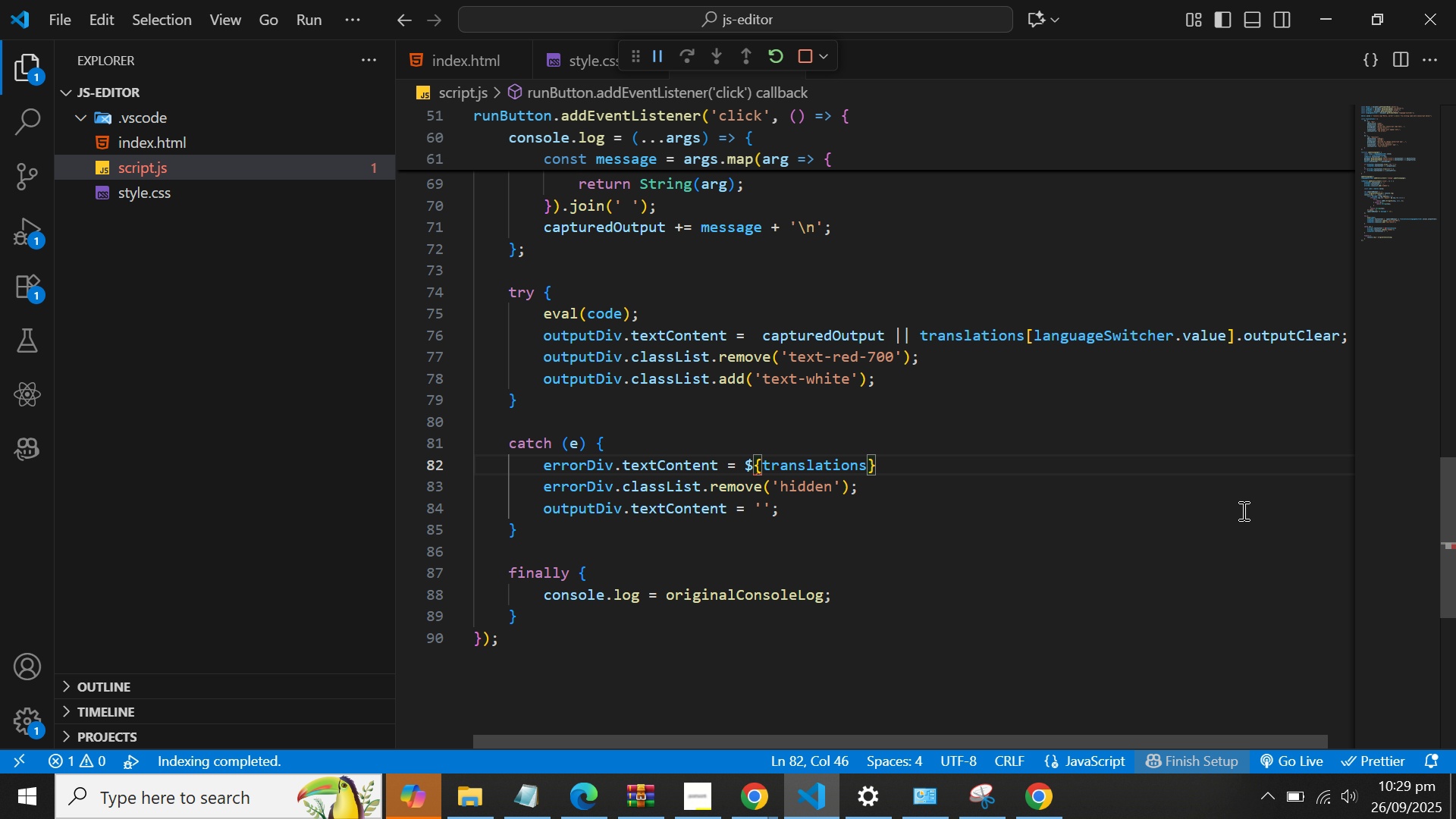 
key(BracketLeft)
 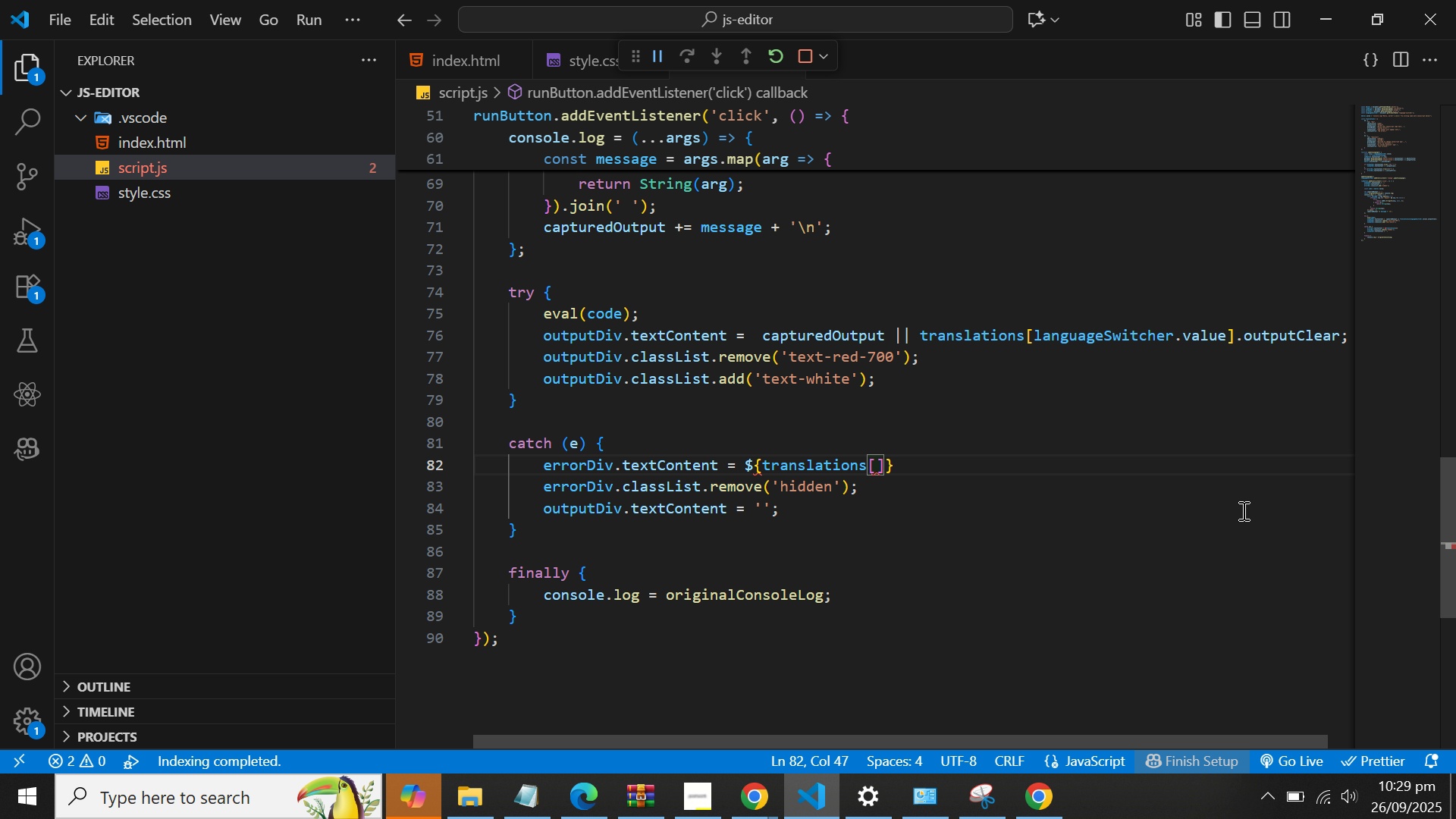 
wait(5.56)
 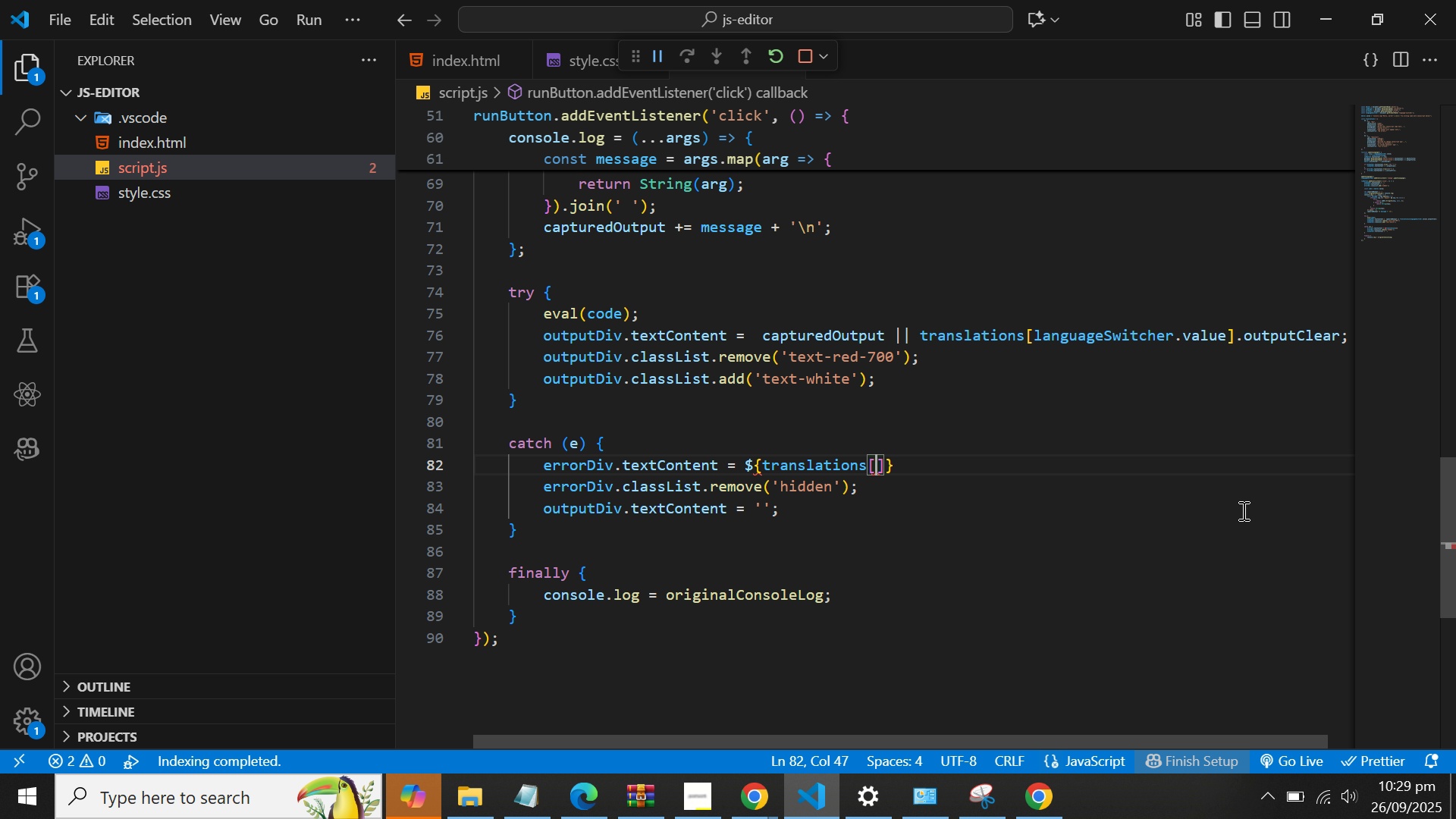 
type(lang)
 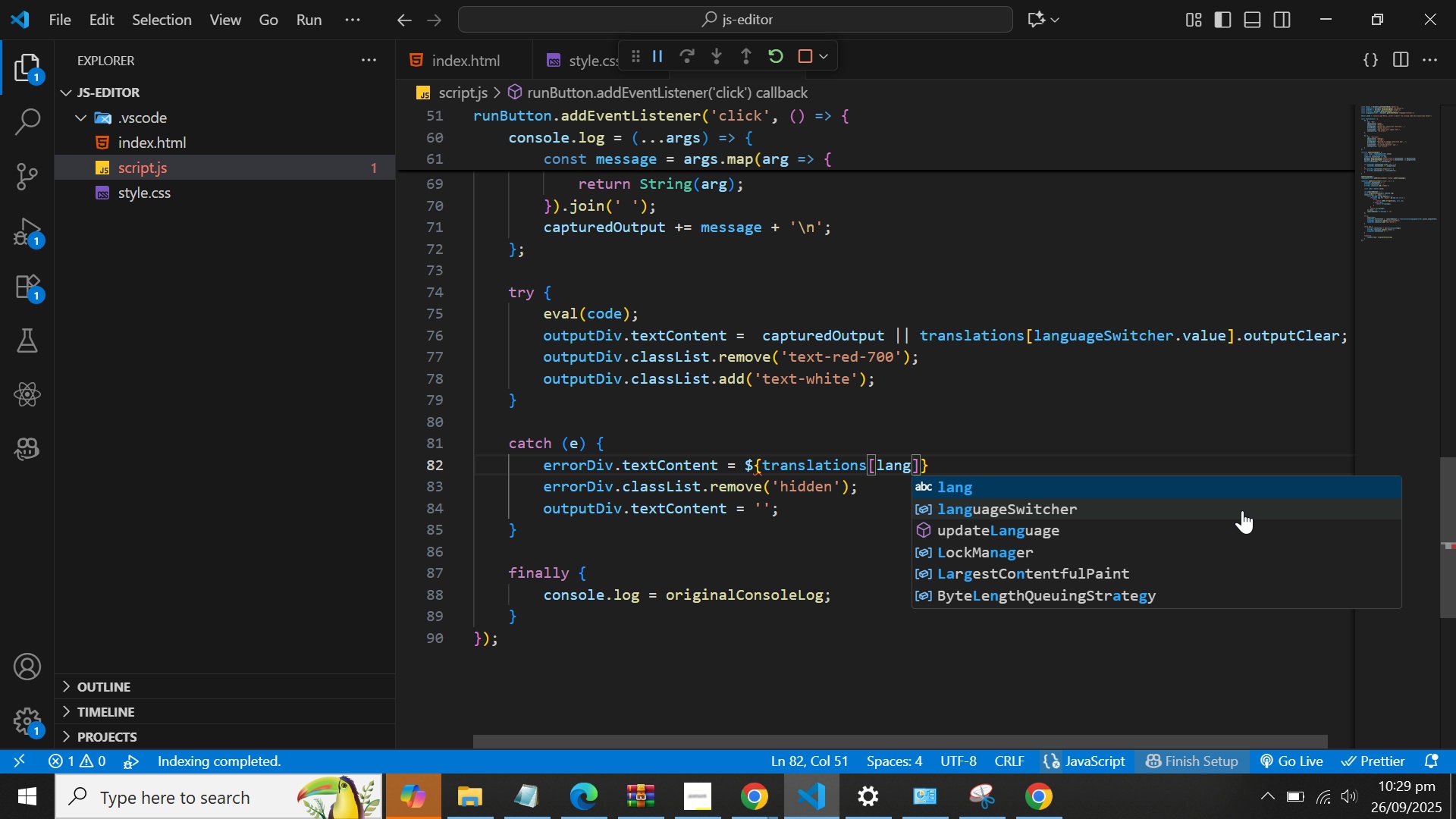 
key(ArrowDown)
 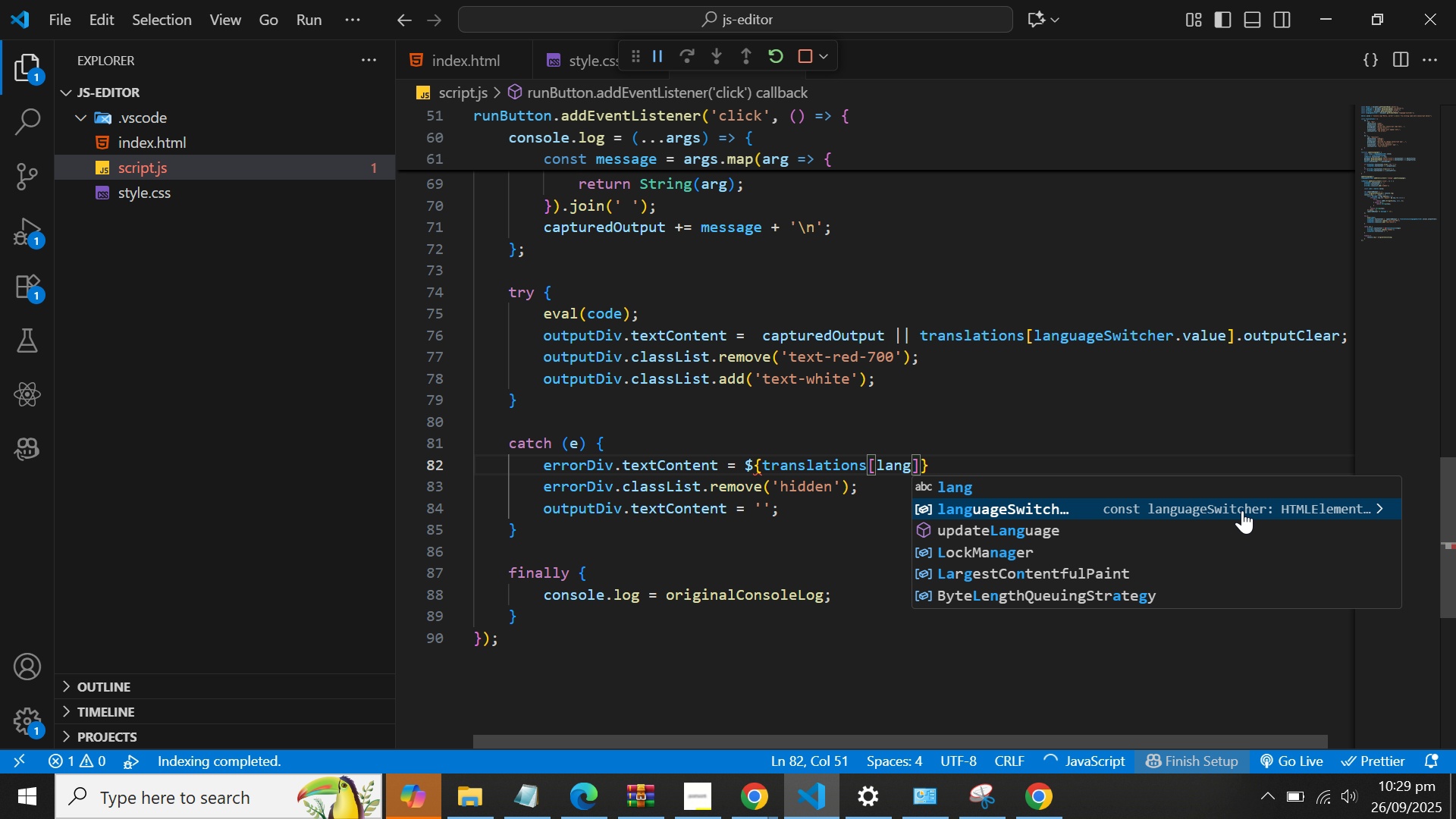 
key(Enter)
 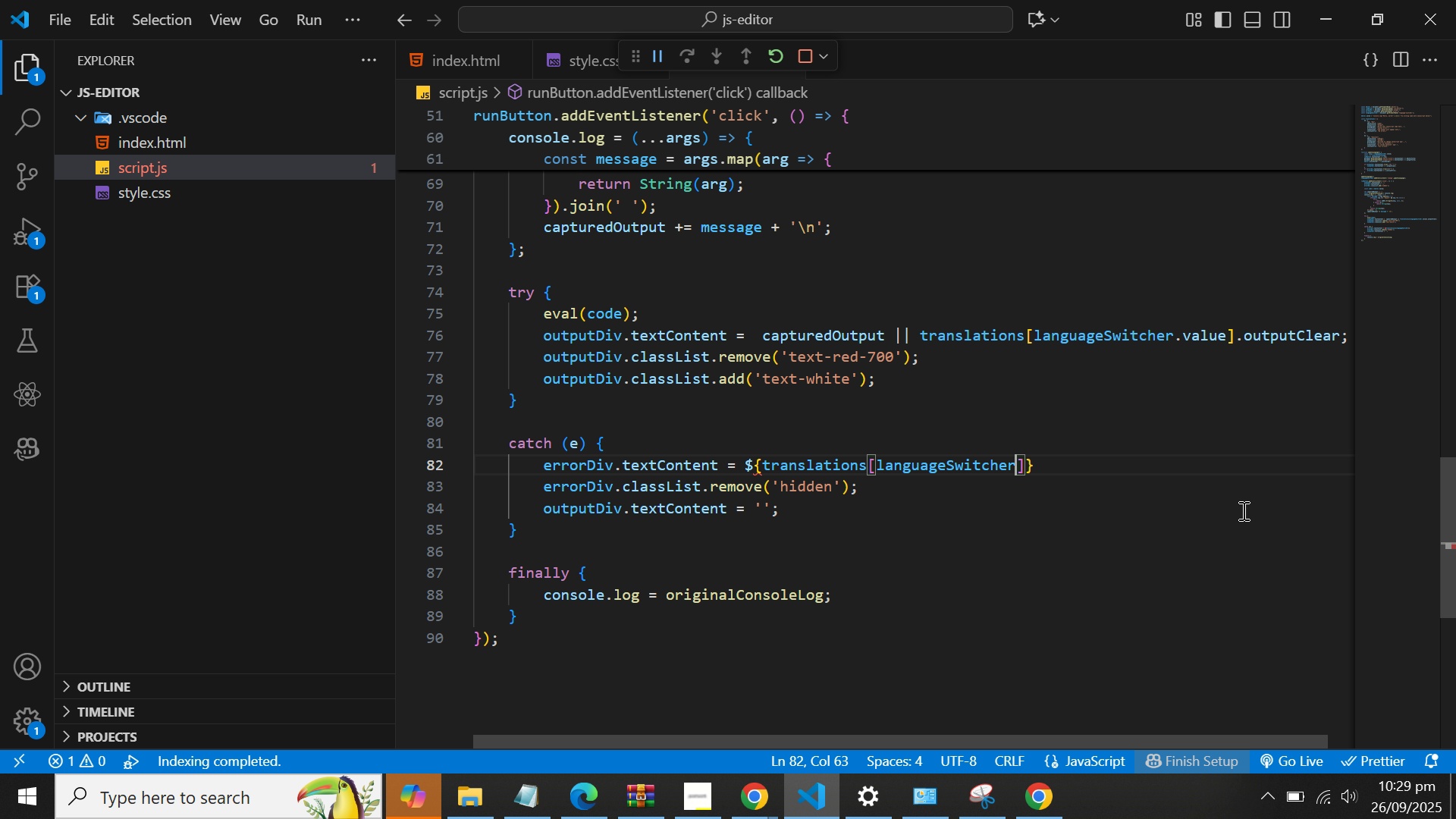 
type(.val)
 